 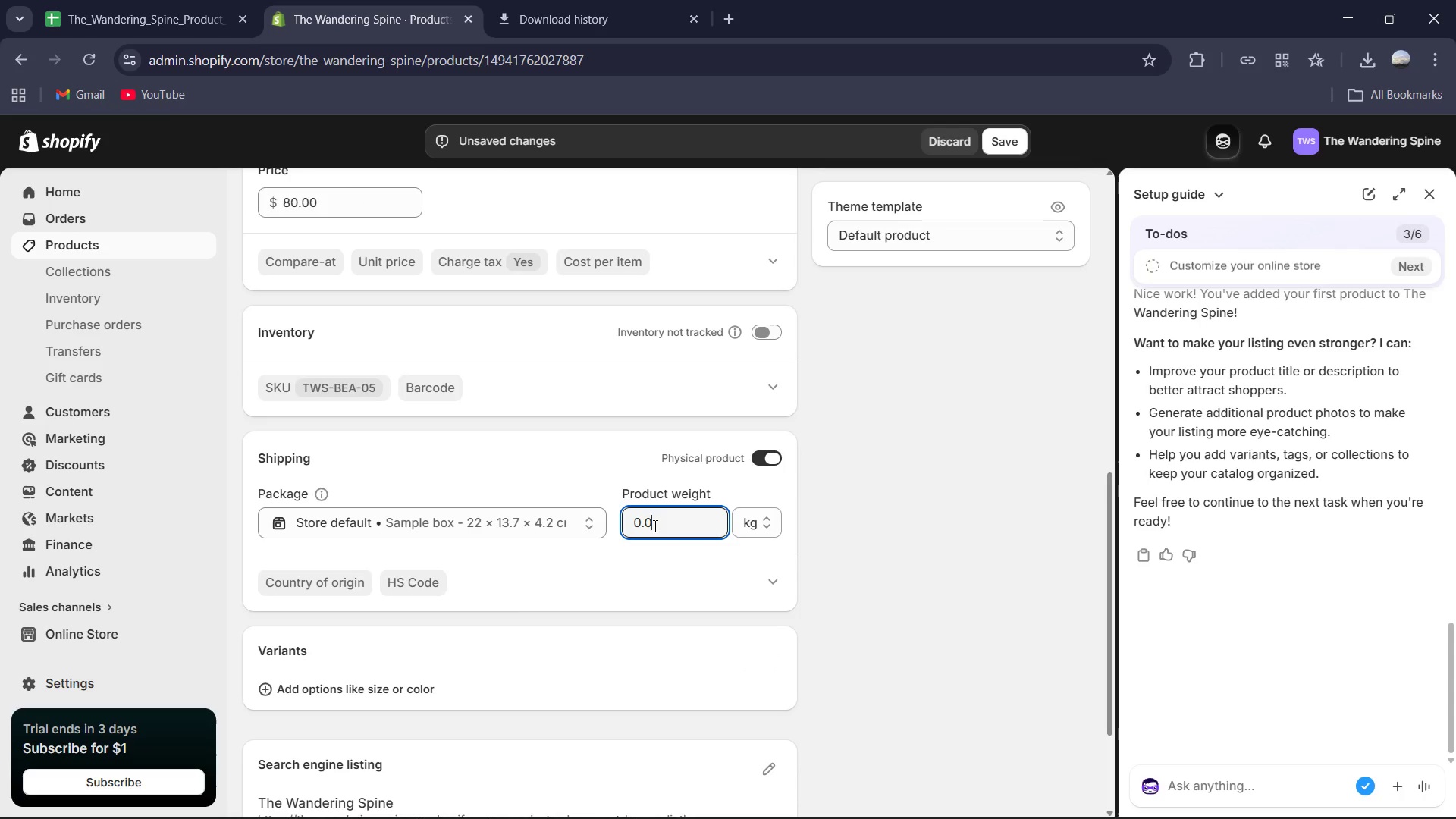 
key(Backspace)
 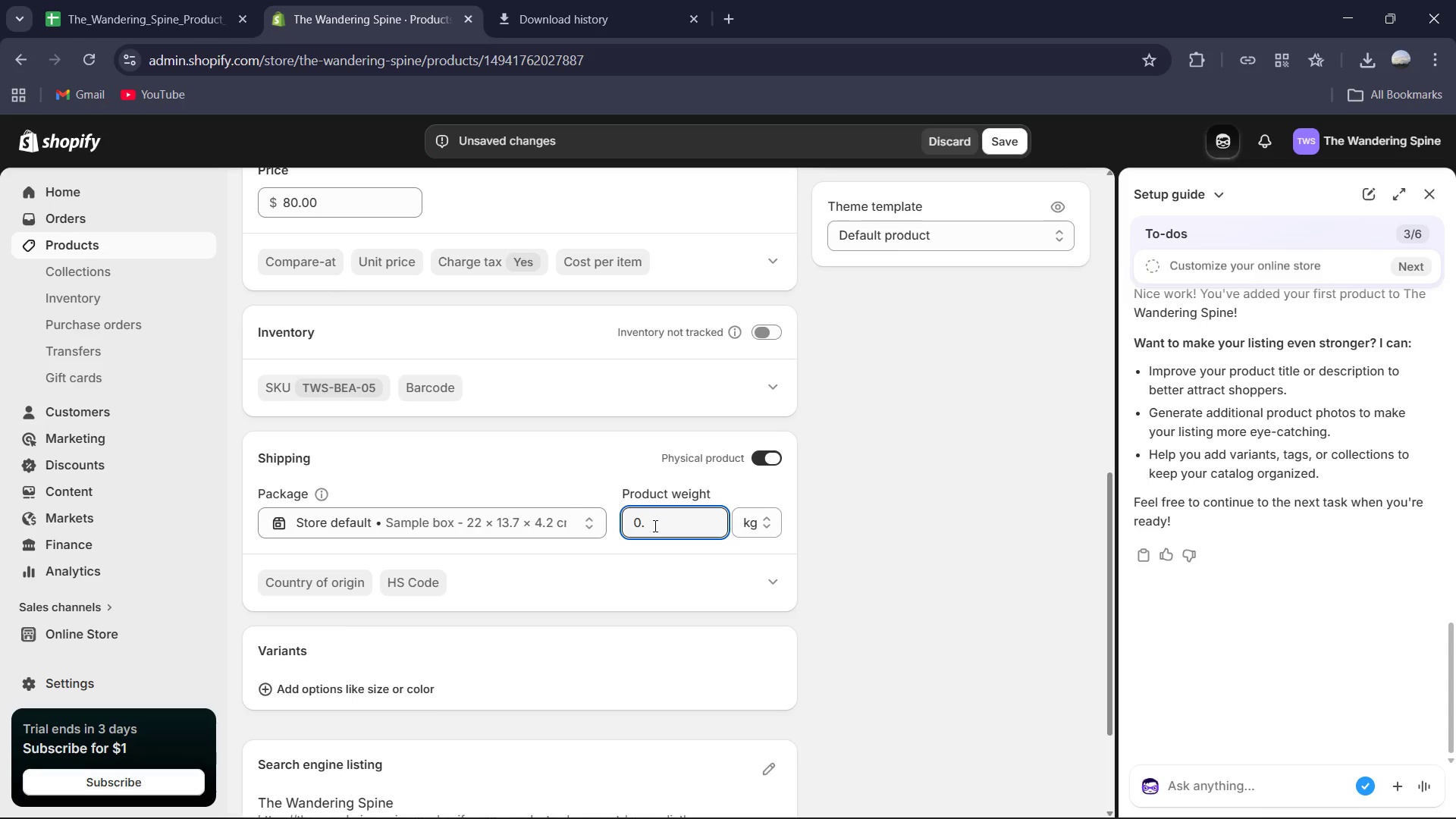 
key(Backspace)
 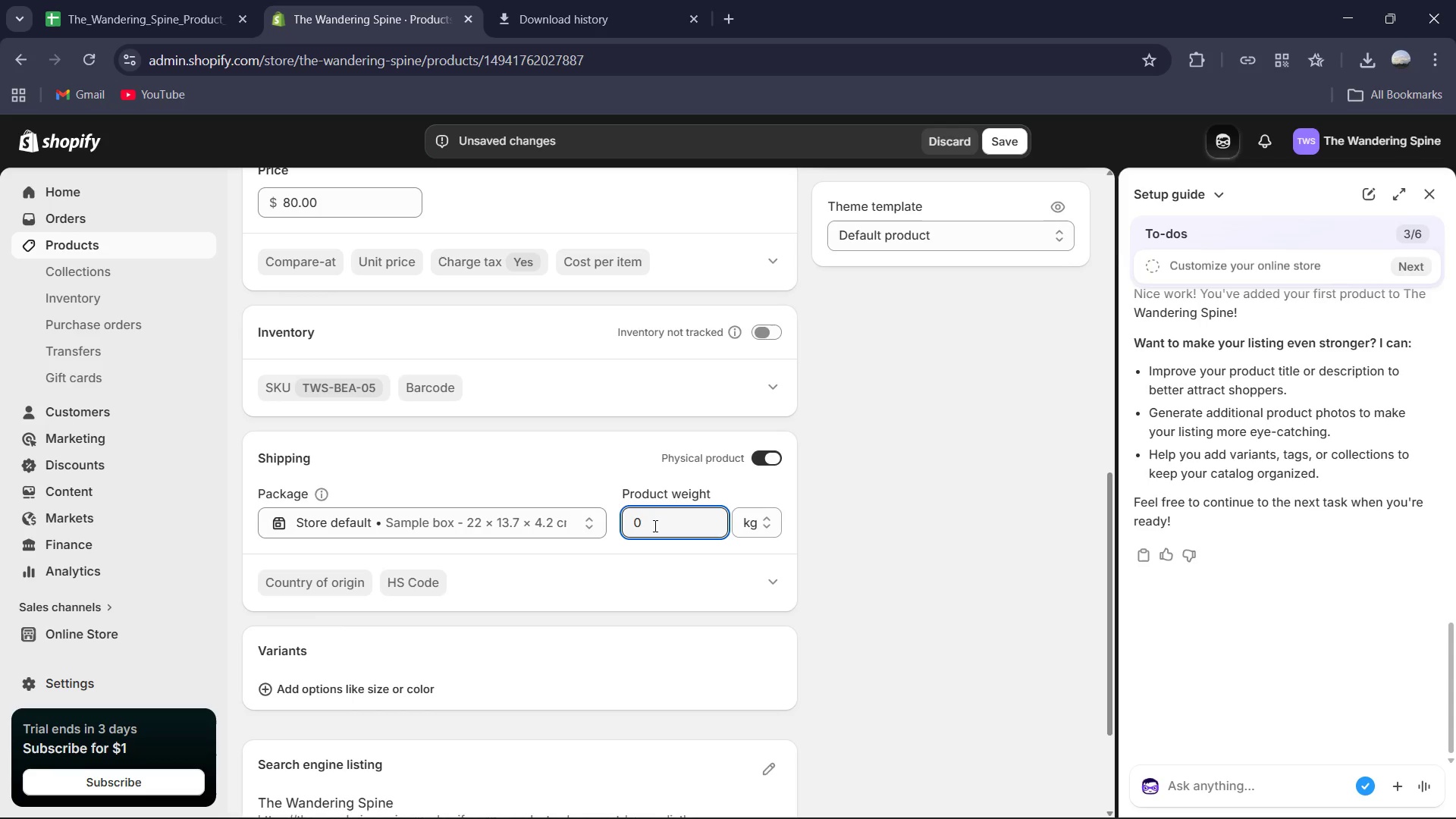 
key(Backspace)
 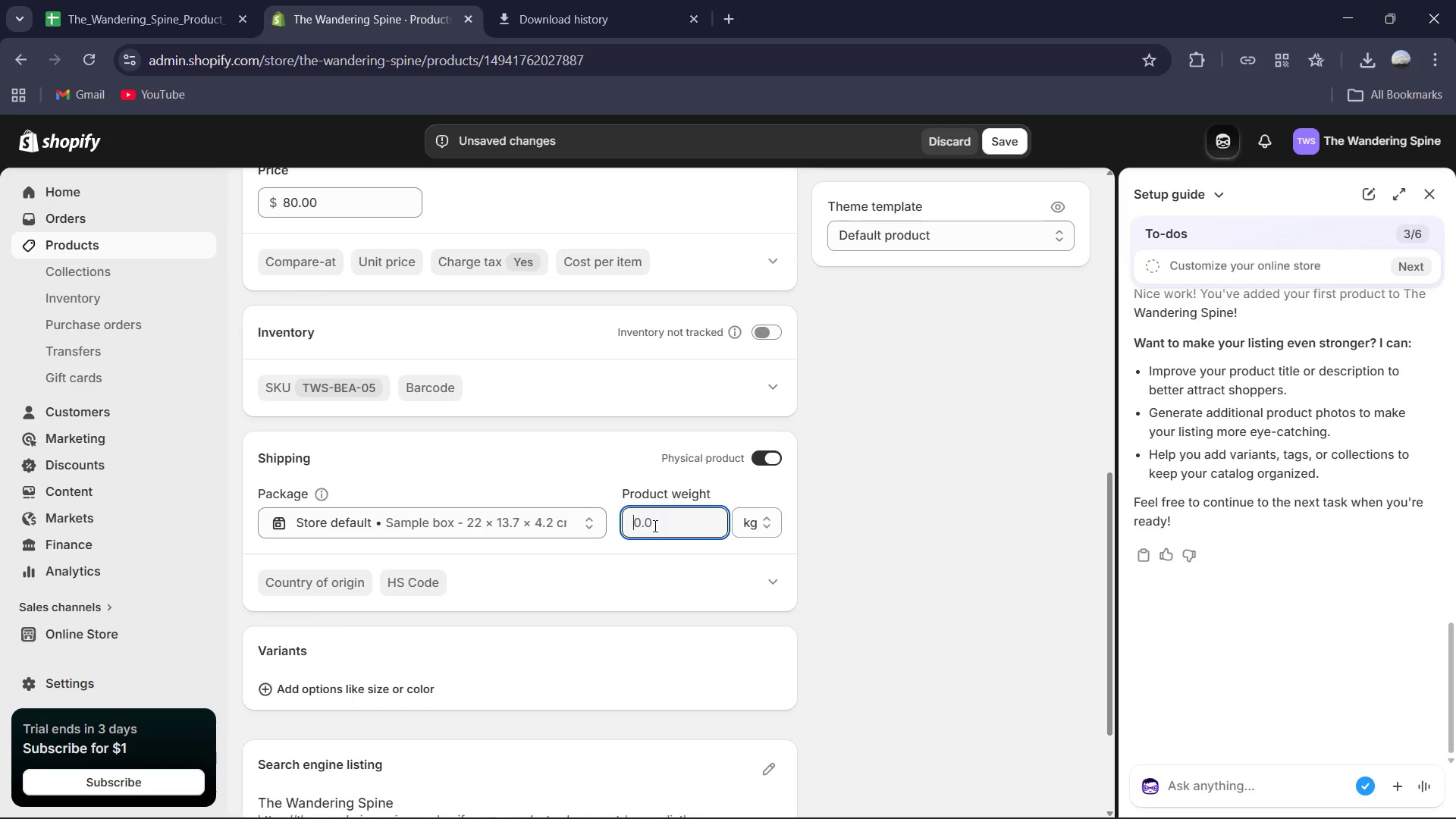 
key(Backspace)
 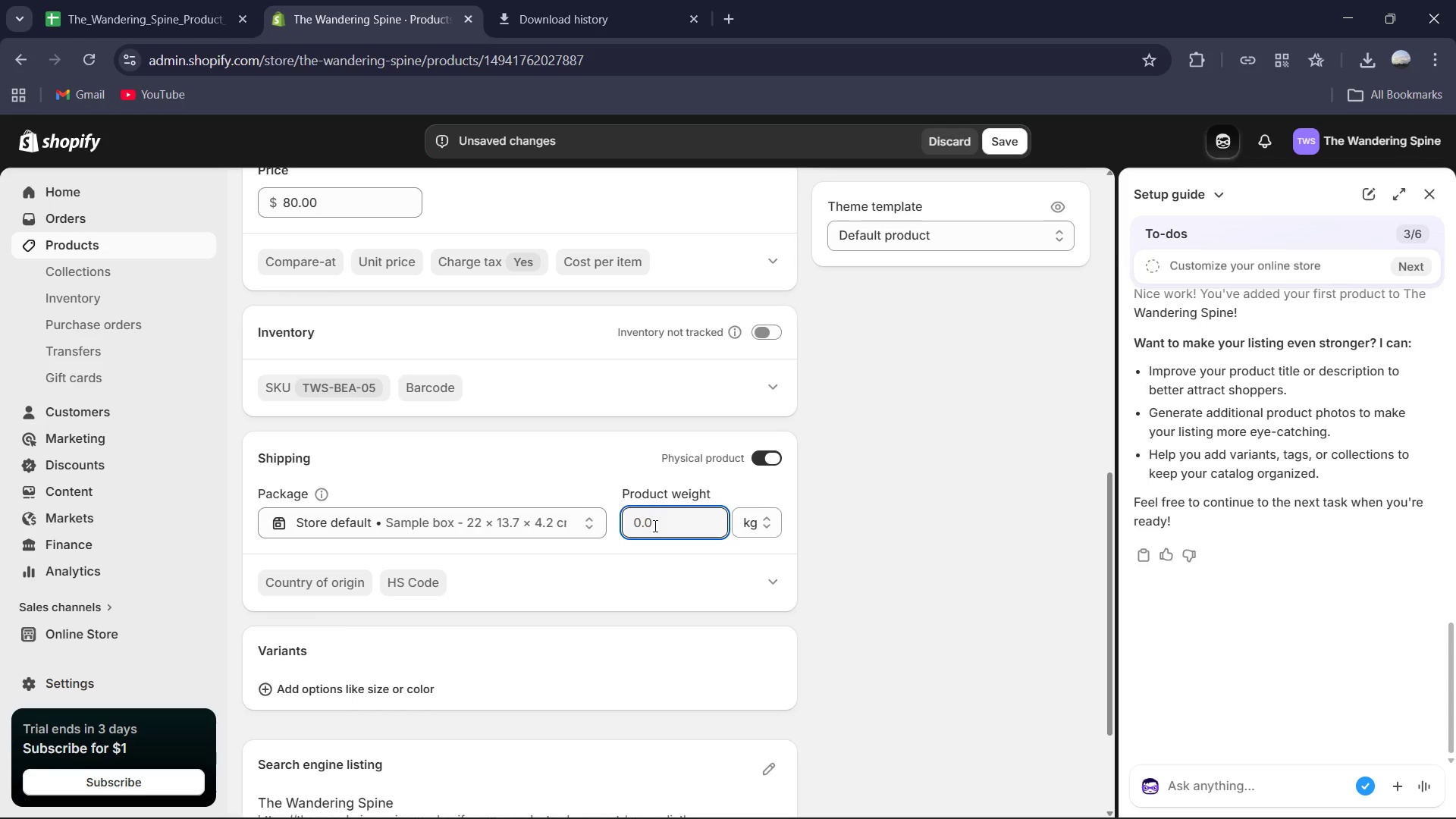 
key(Backspace)
 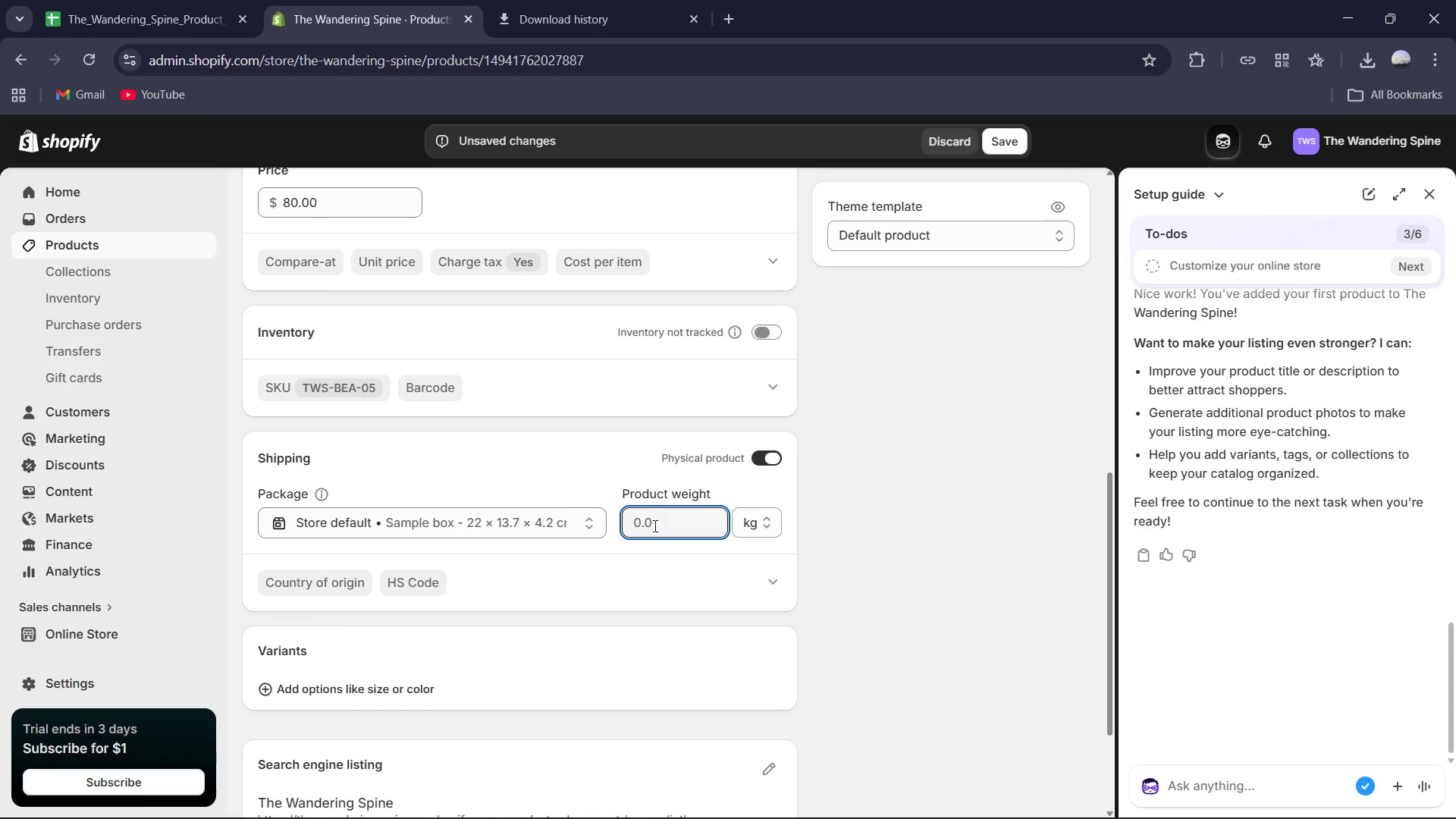 
key(Backspace)
 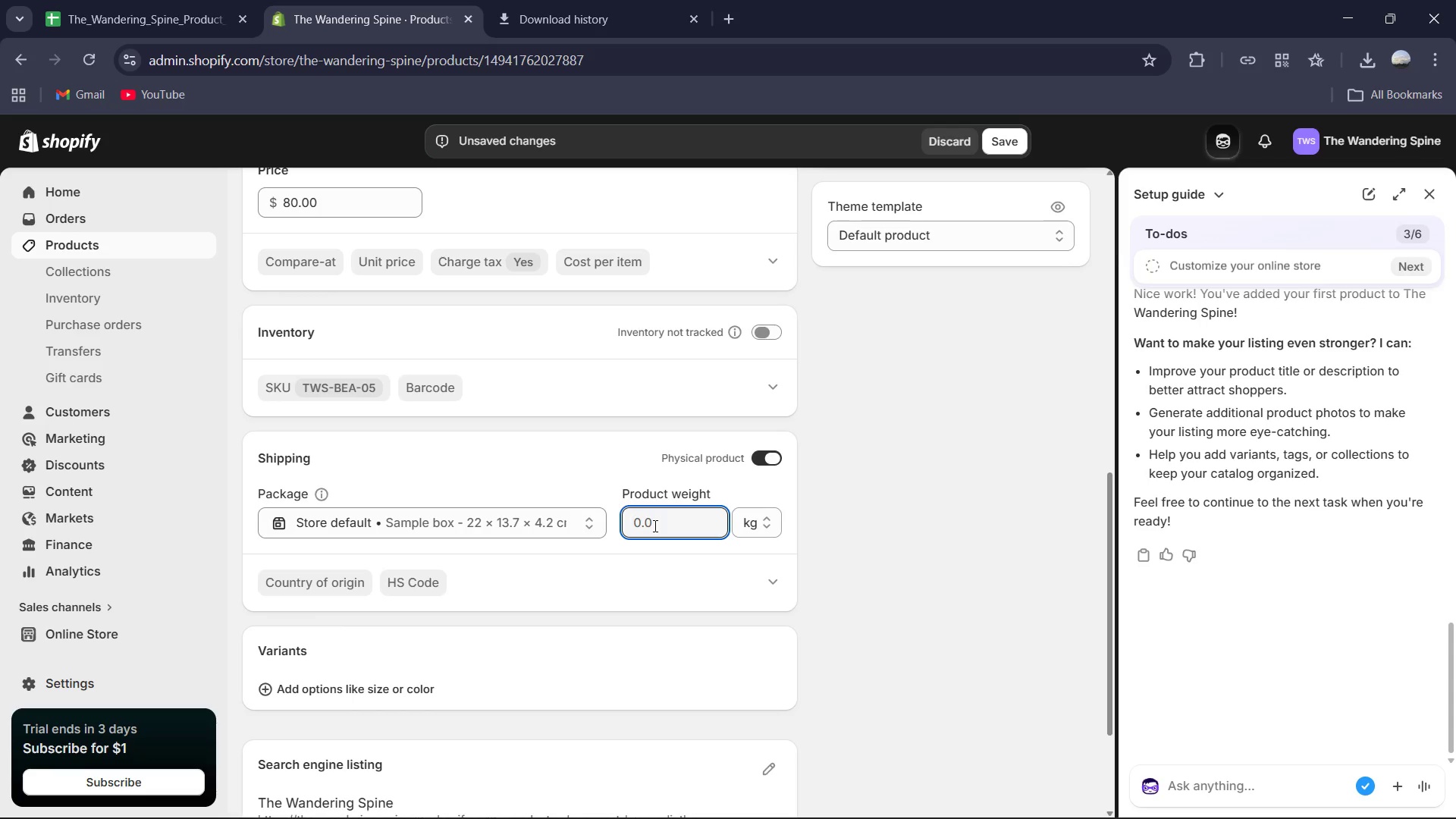 
wait(8.59)
 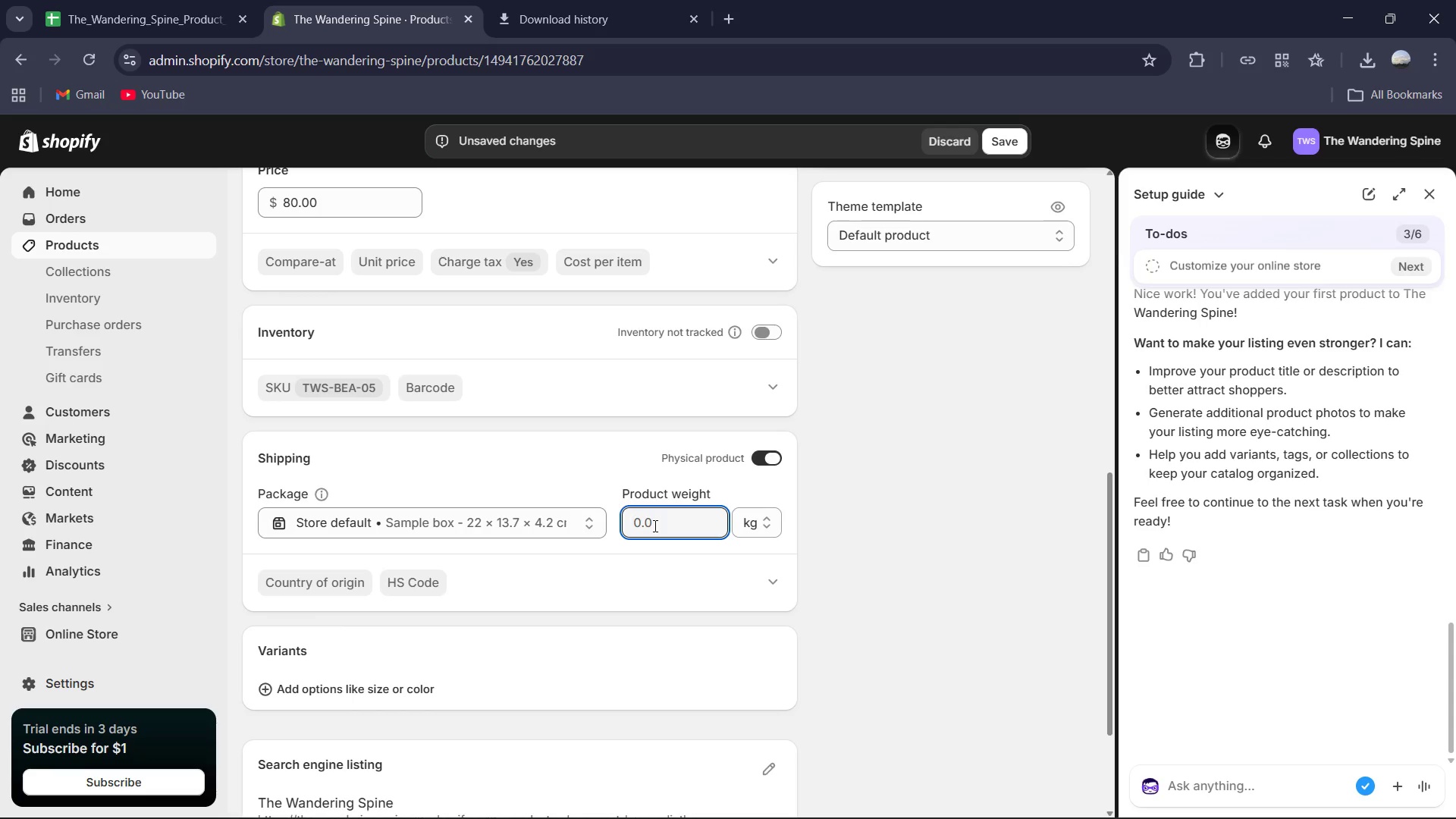 
key(3)
 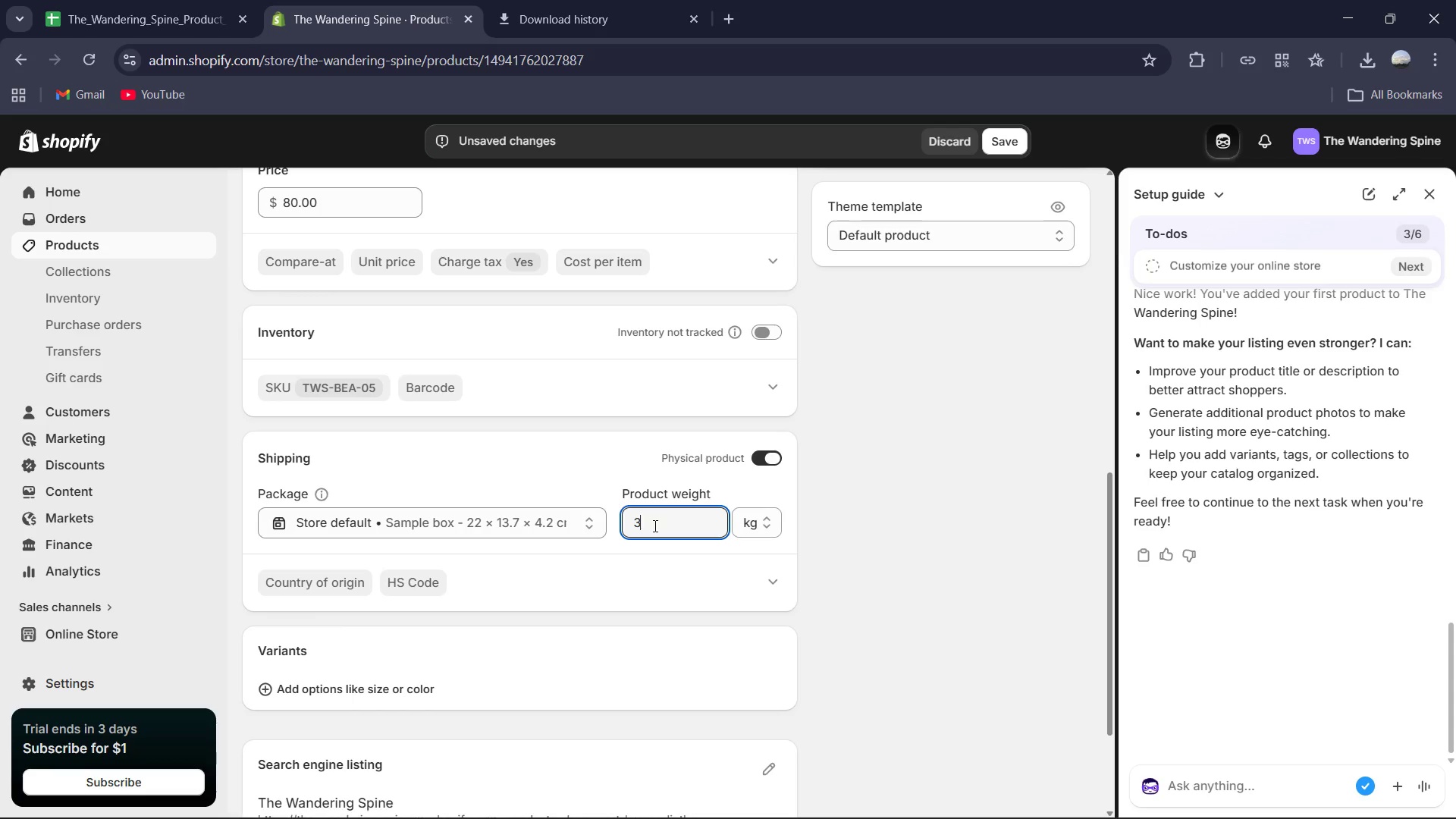 
key(Period)
 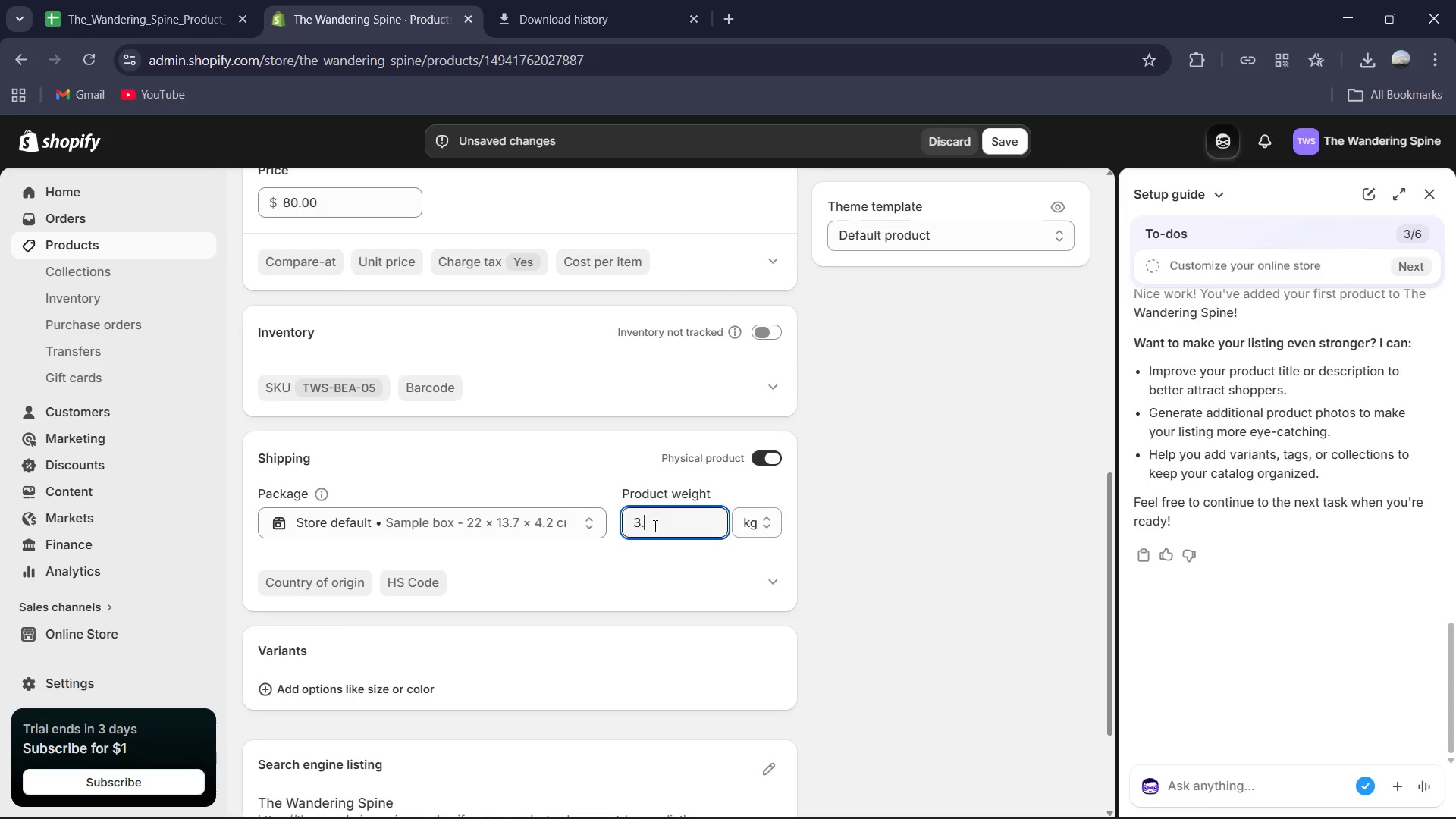 
key(5)
 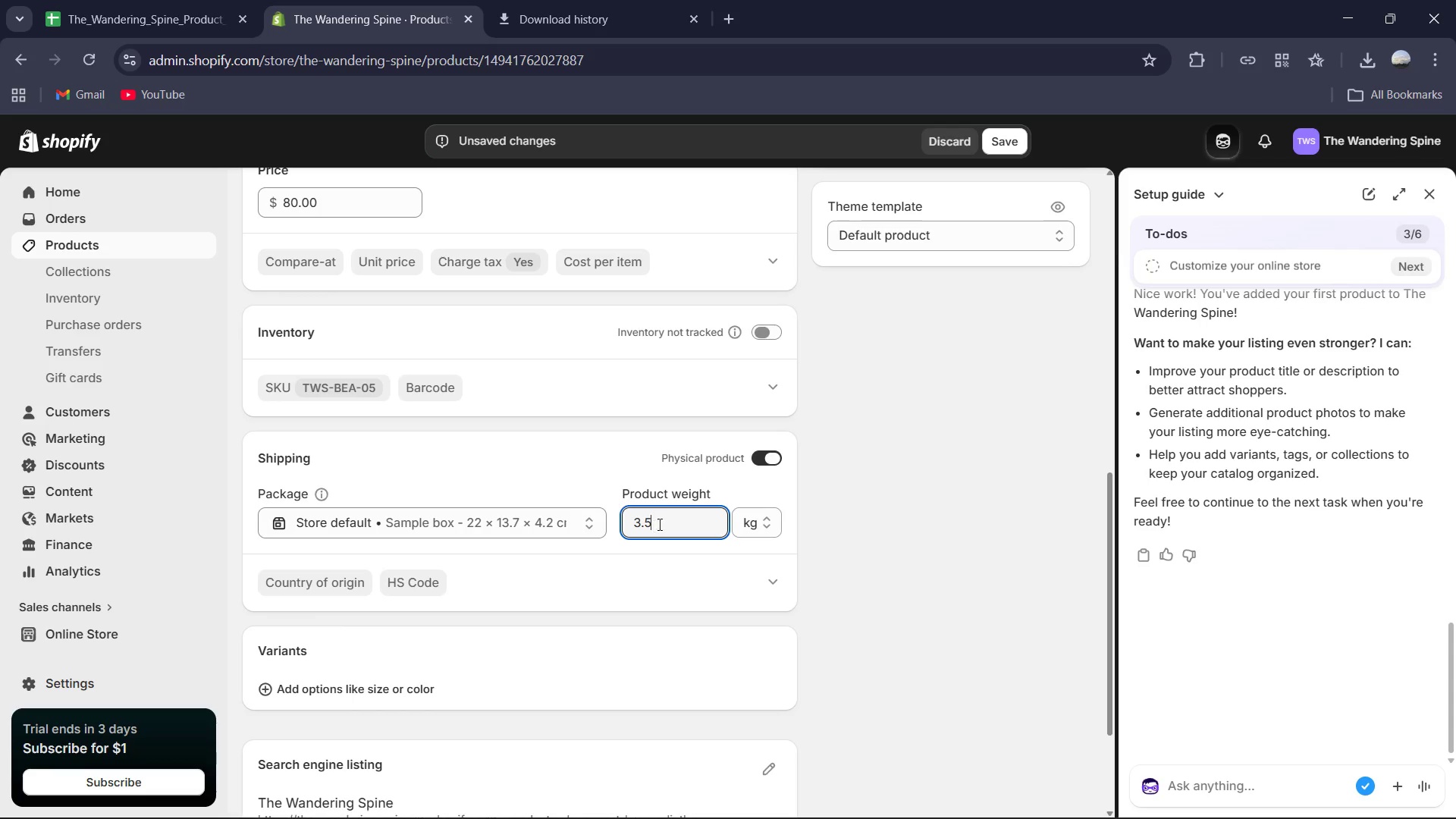 
left_click([778, 516])
 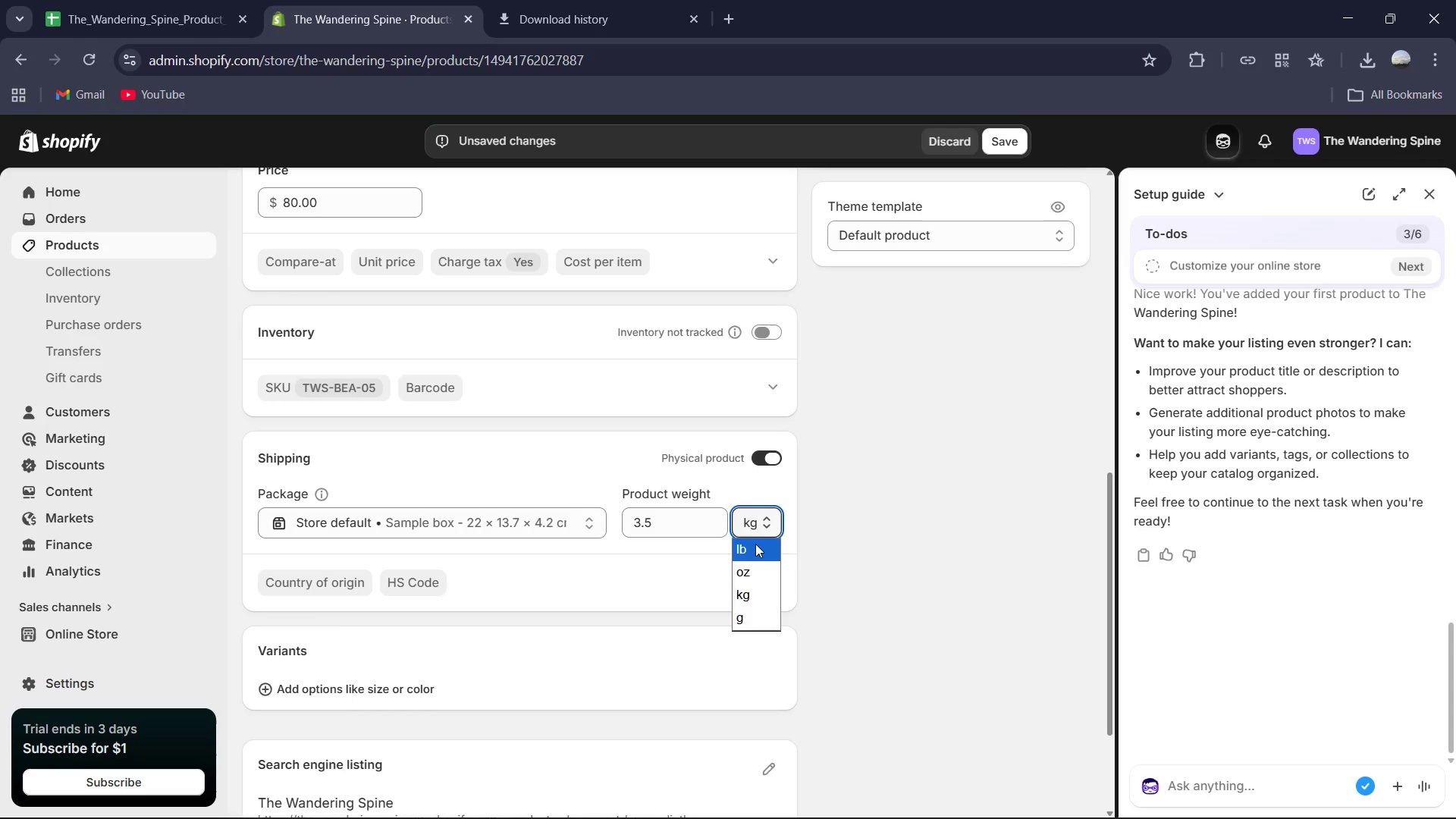 
left_click([755, 544])
 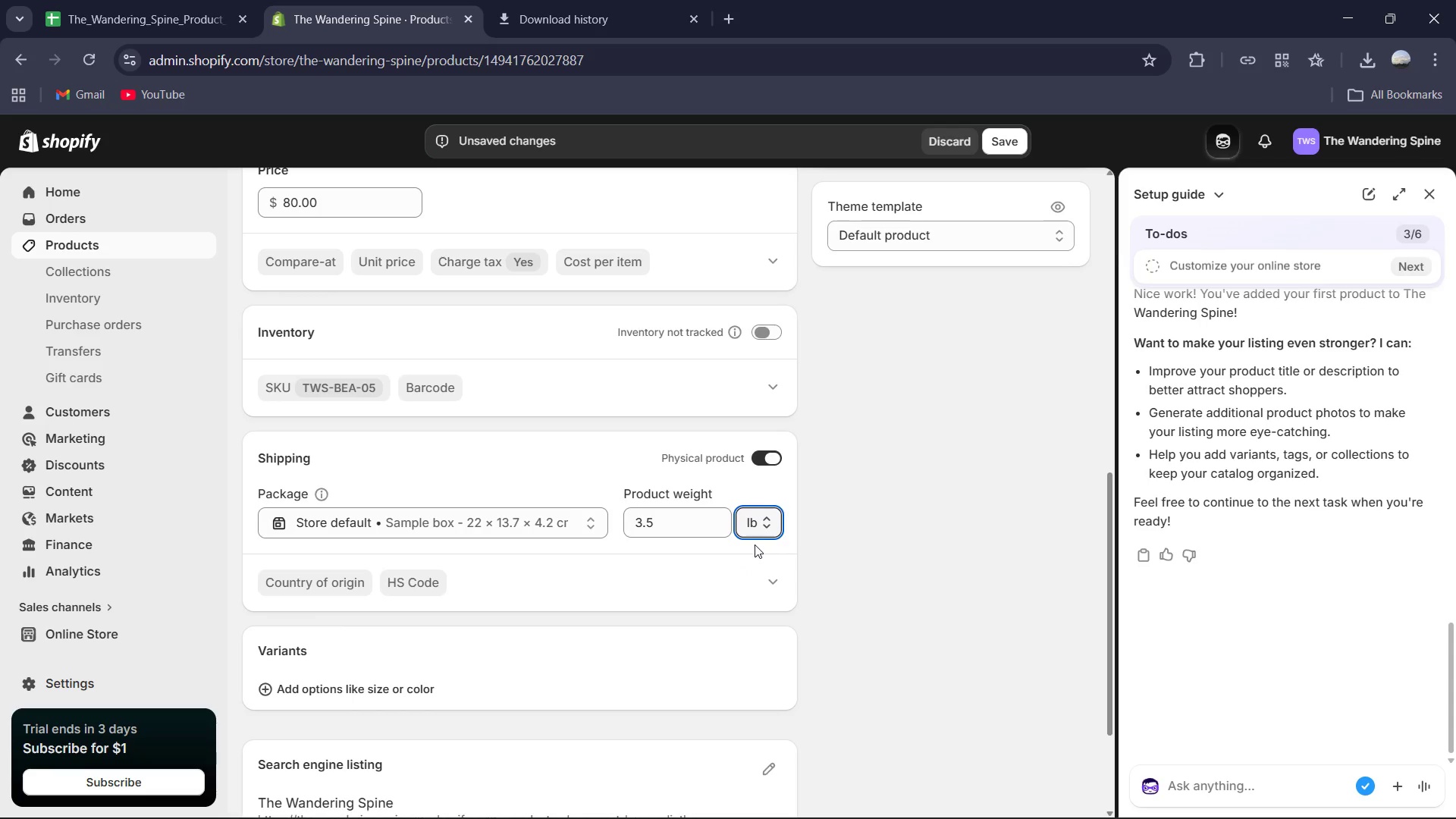 
mouse_move([613, 572])
 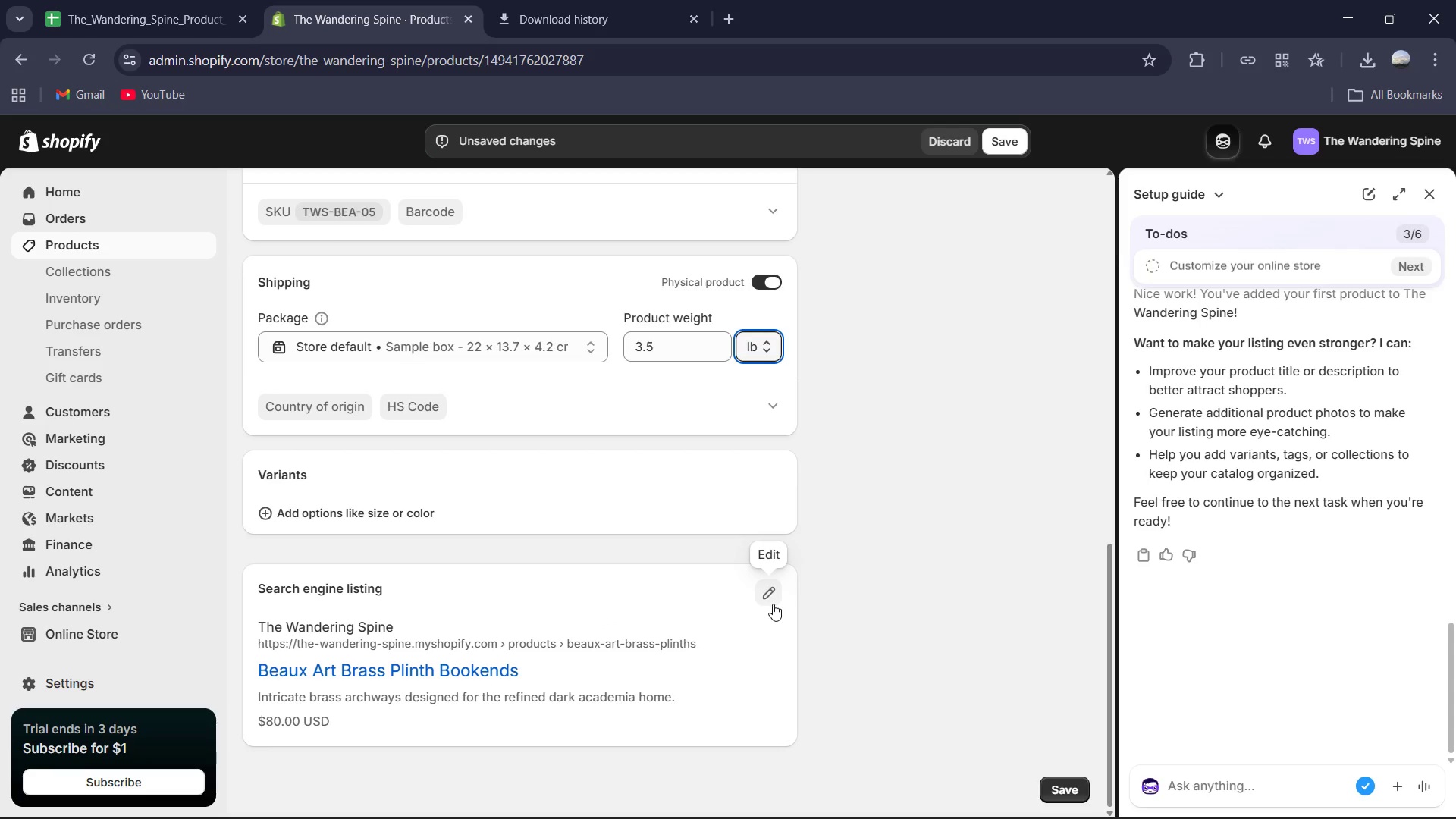 
left_click([772, 604])
 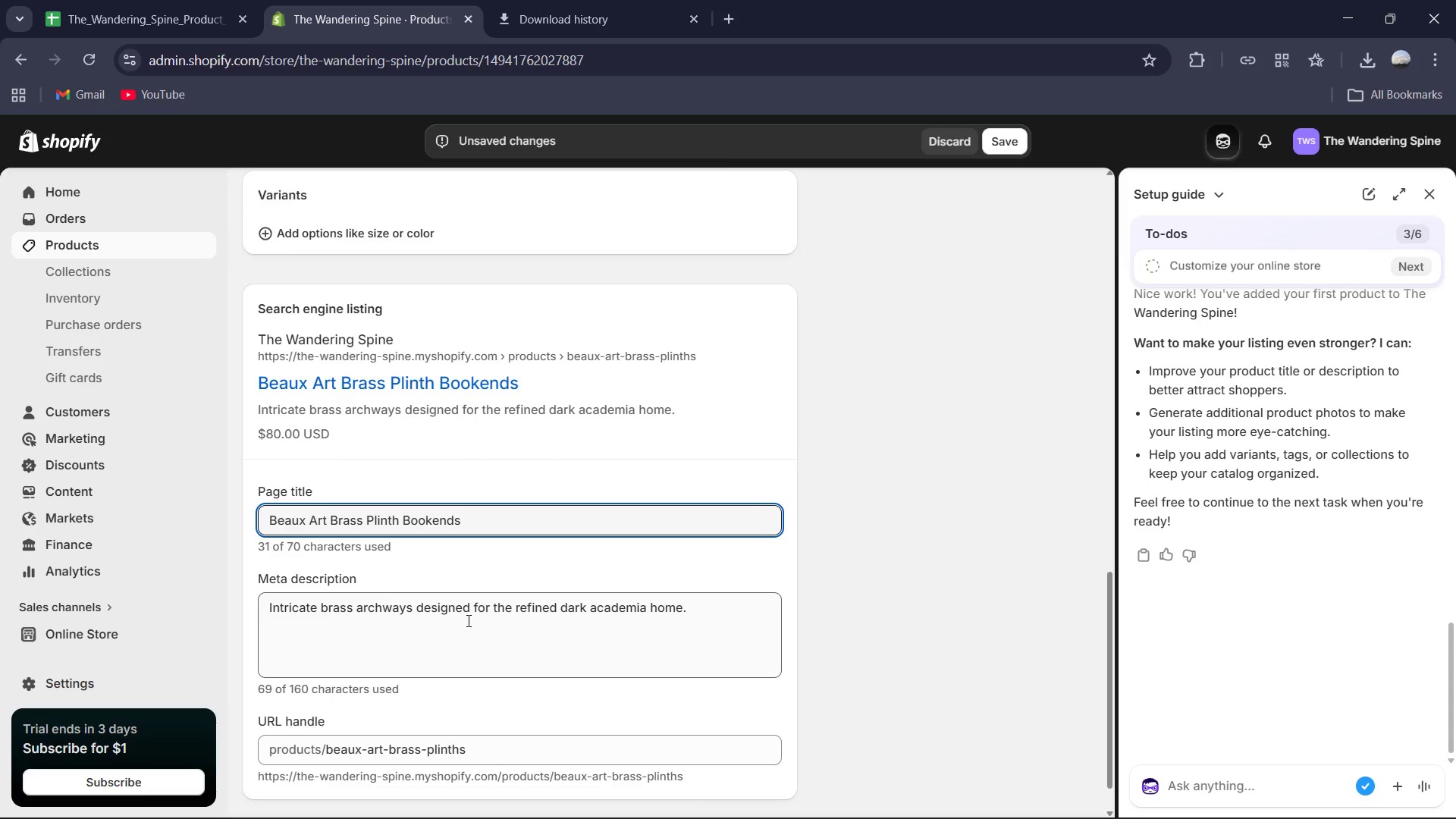 
left_click([467, 620])
 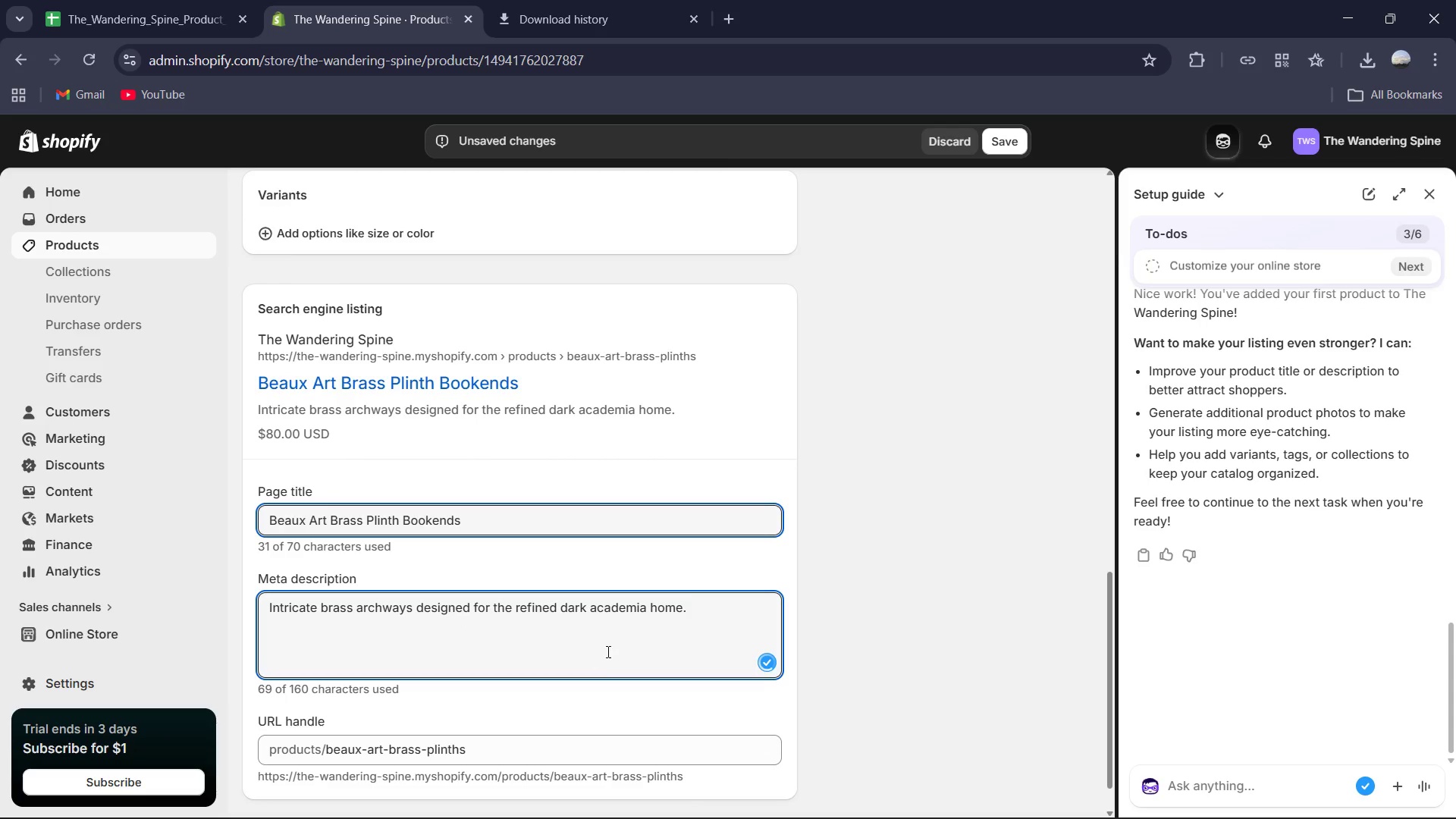 
left_click([609, 651])
 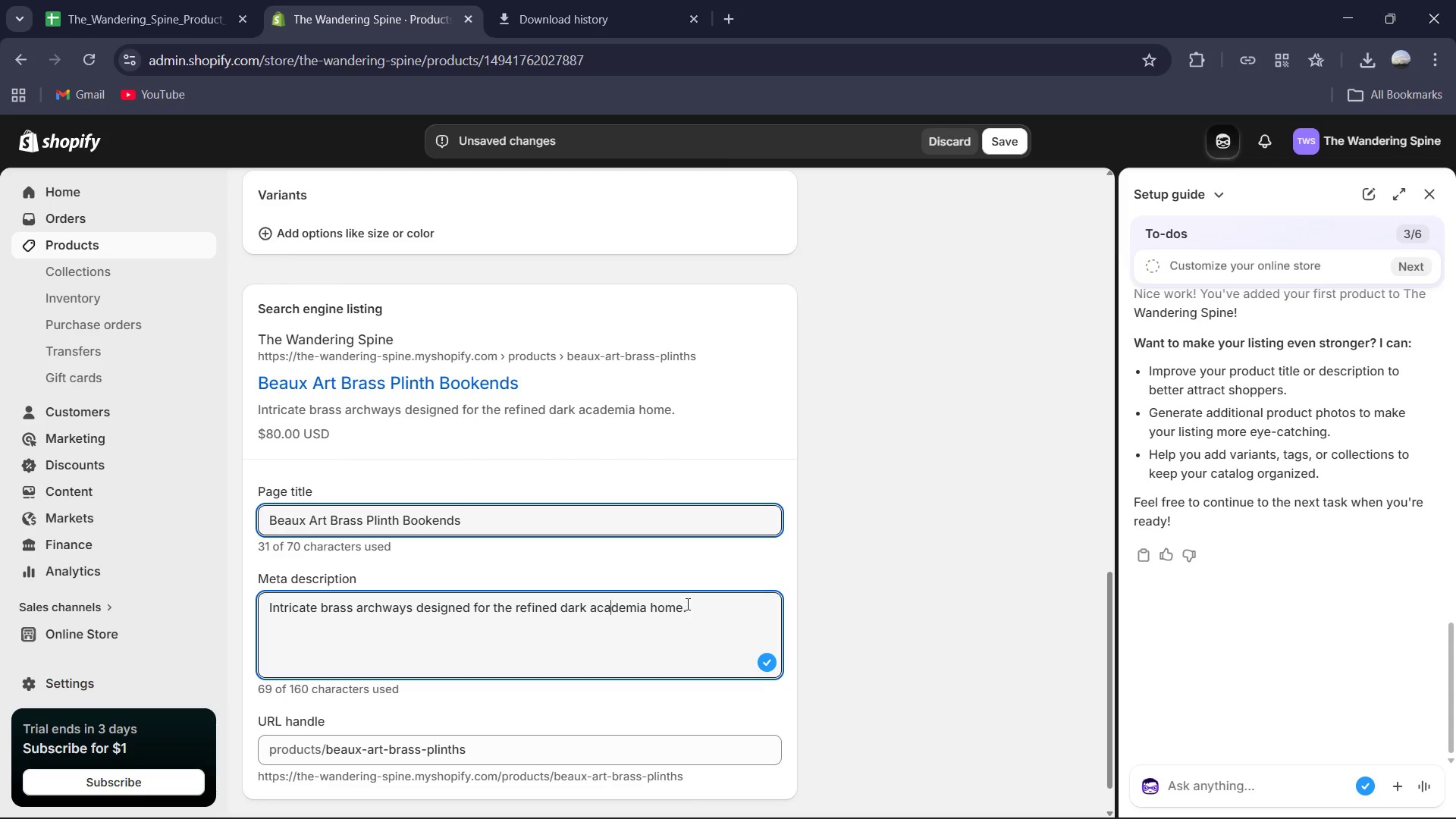 
left_click([695, 606])
 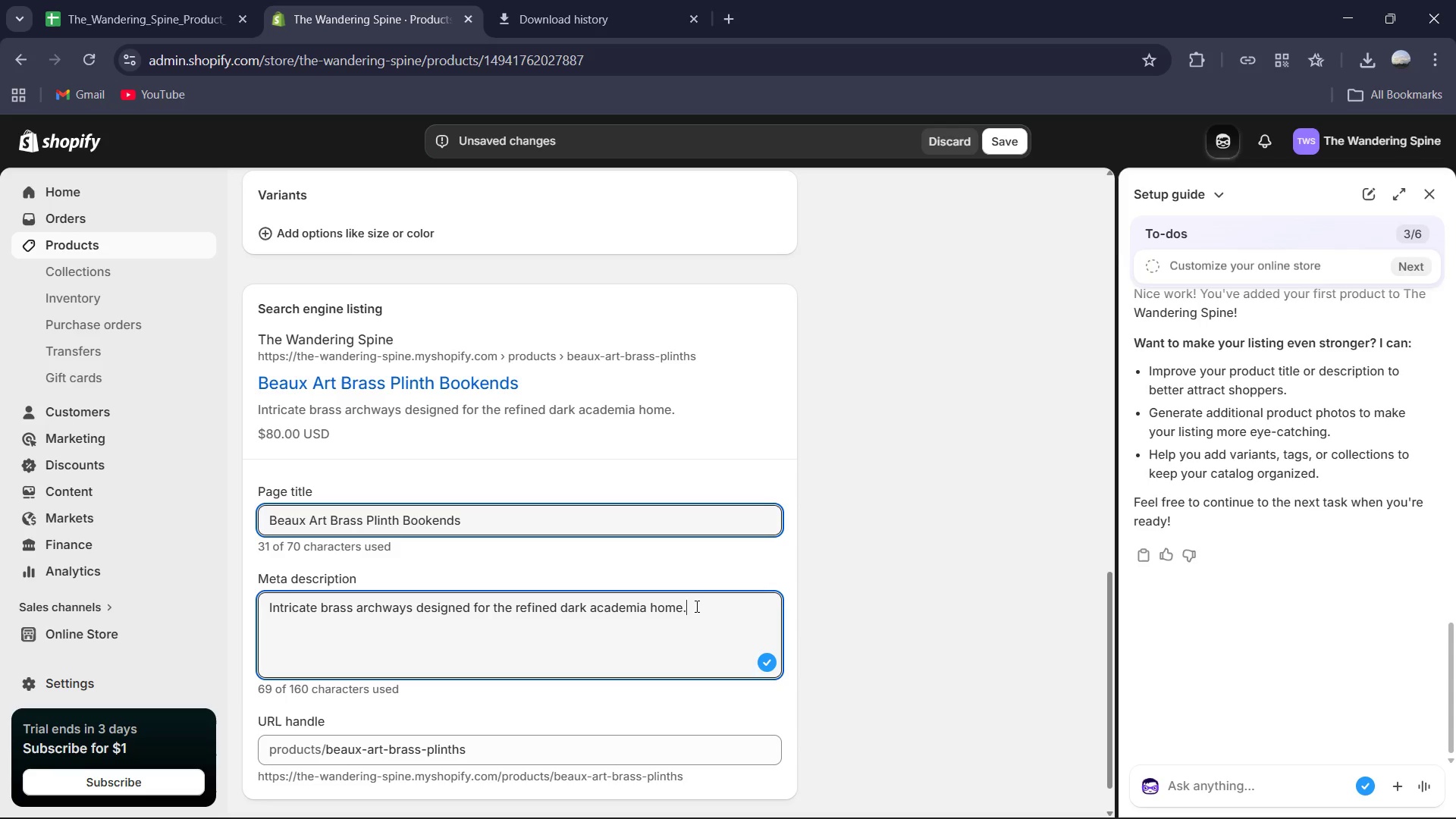 
wait(10.38)
 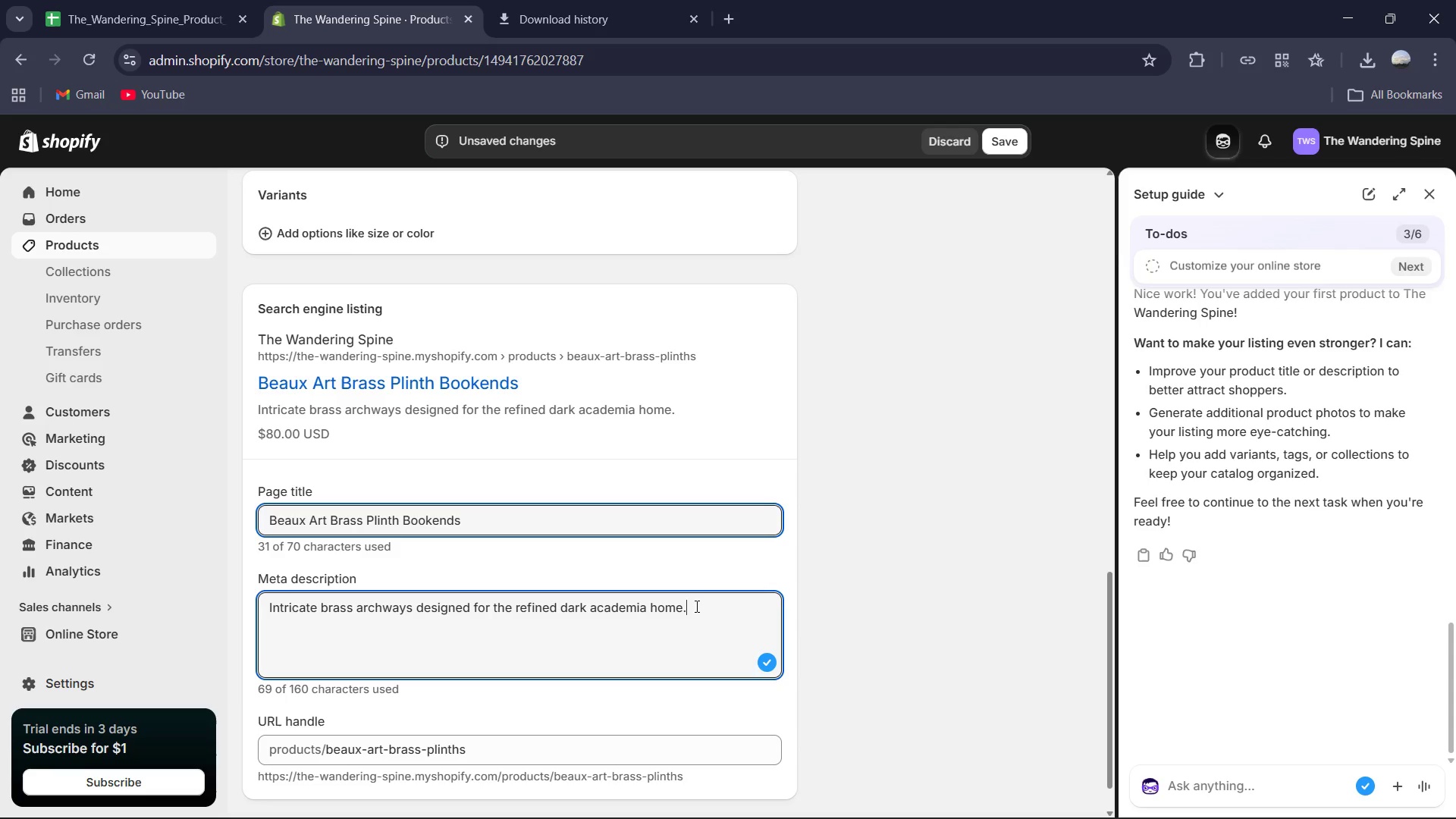 
left_click([365, 583])
 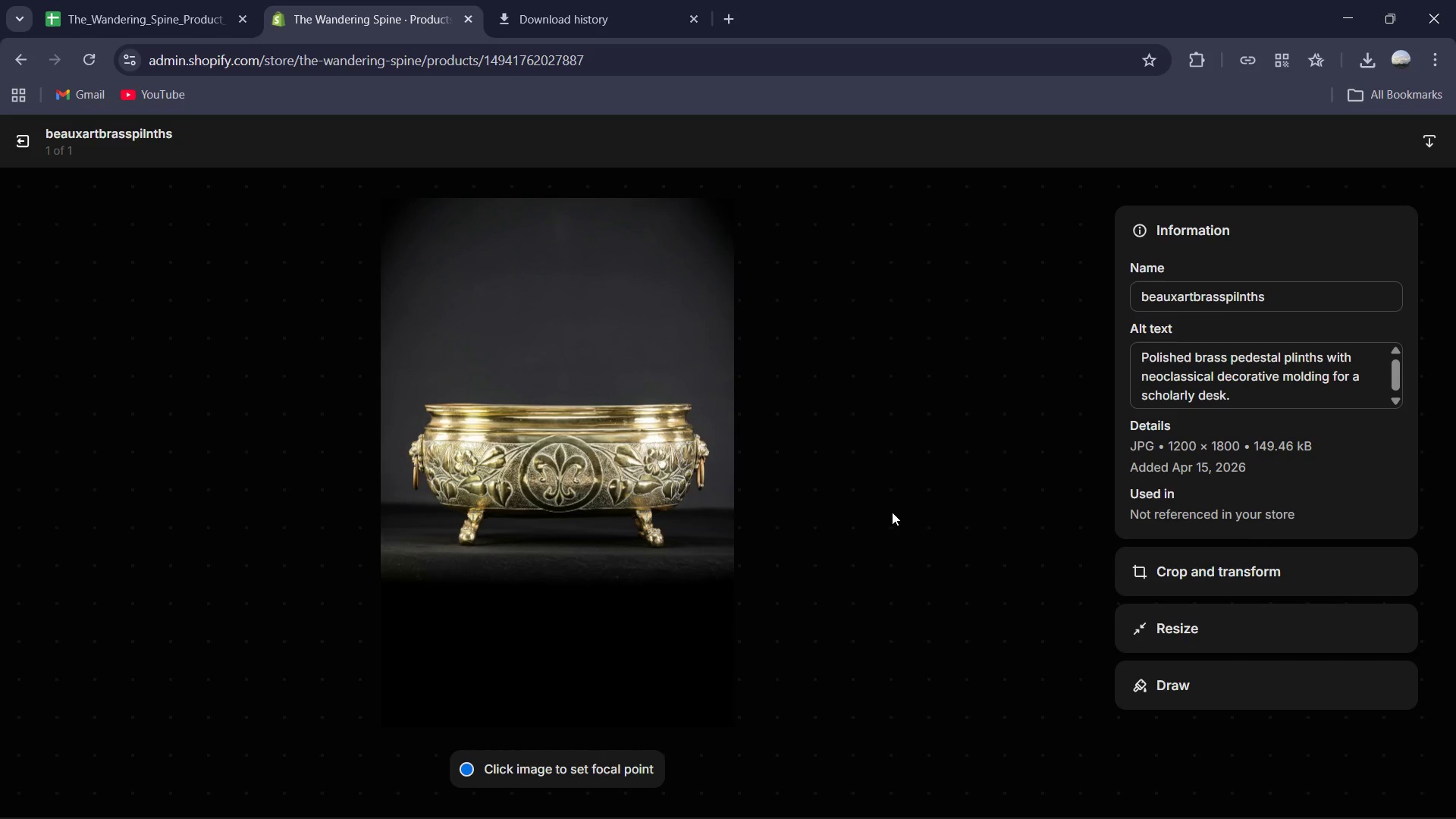 
wait(5.58)
 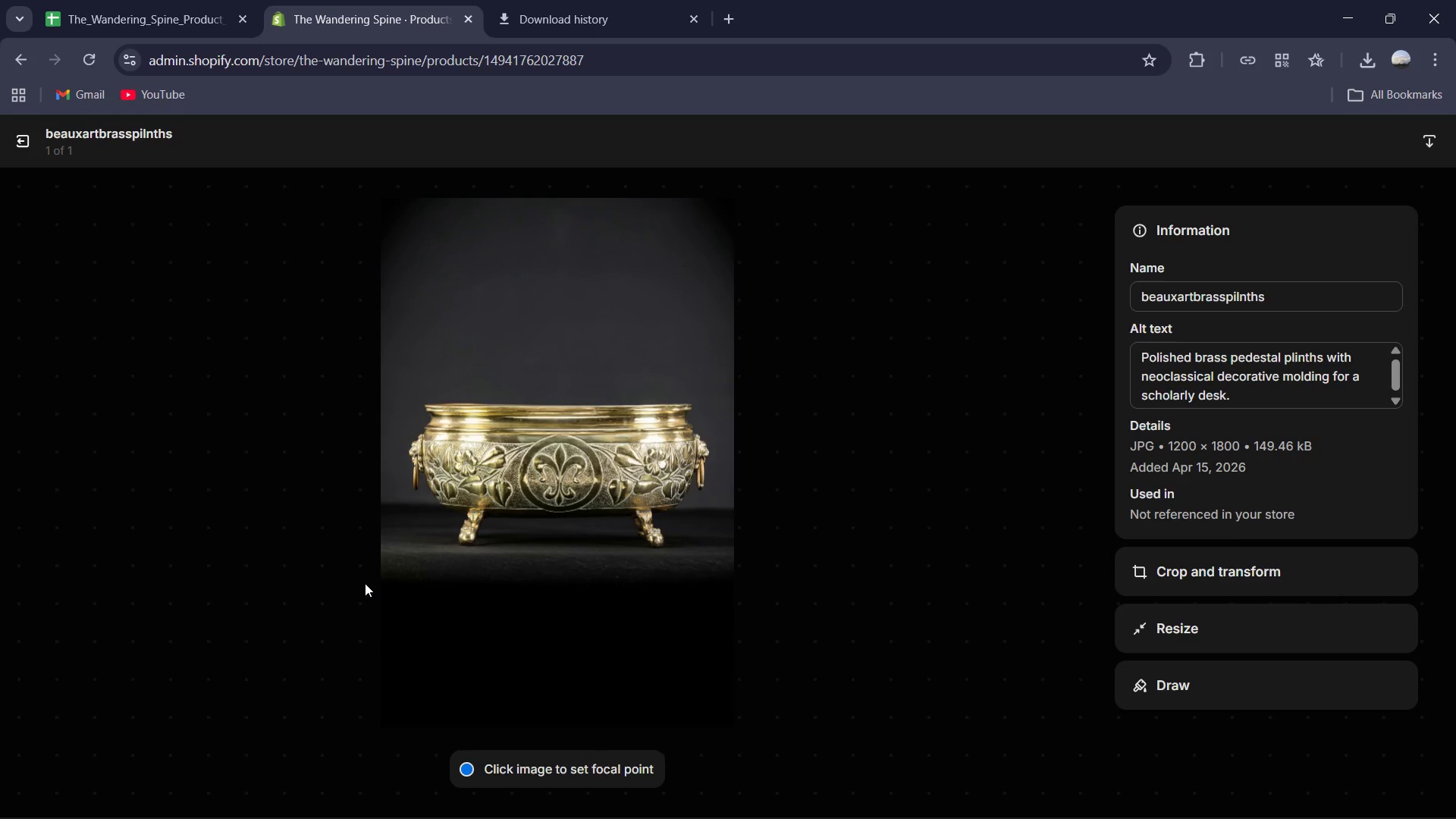 
left_click([1203, 377])
 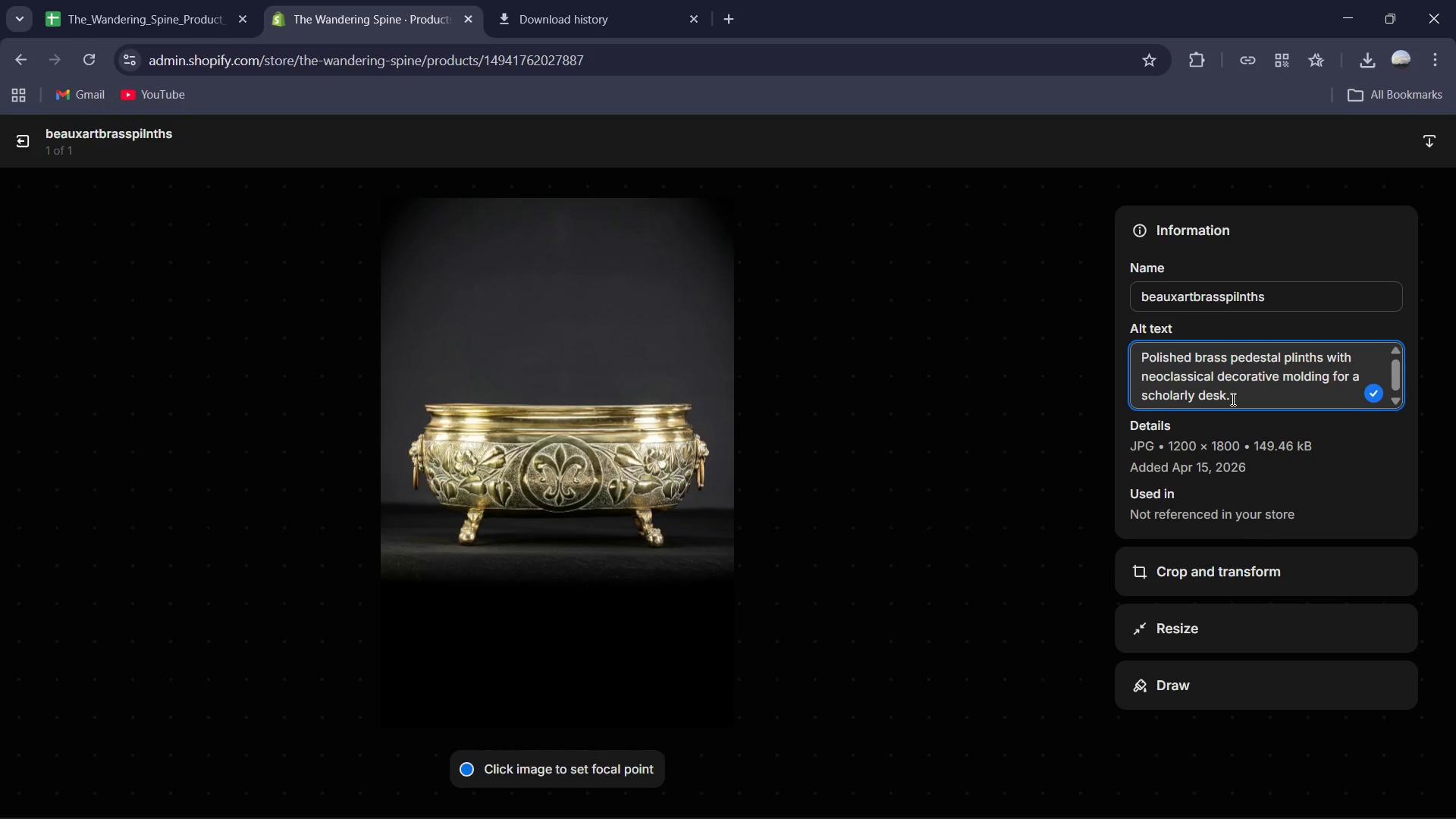 
key(Control+A)
 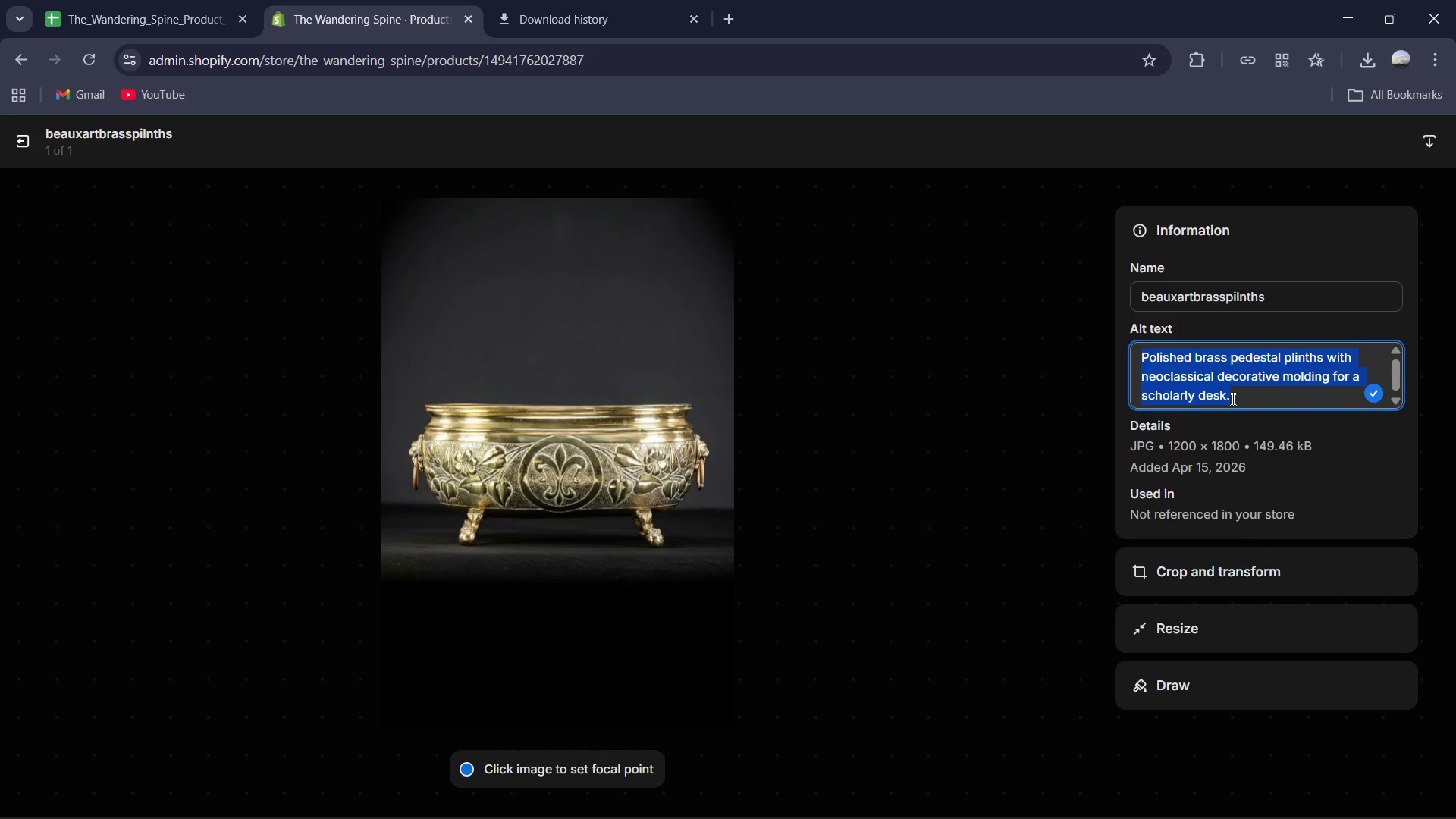 
key(Control+C)
 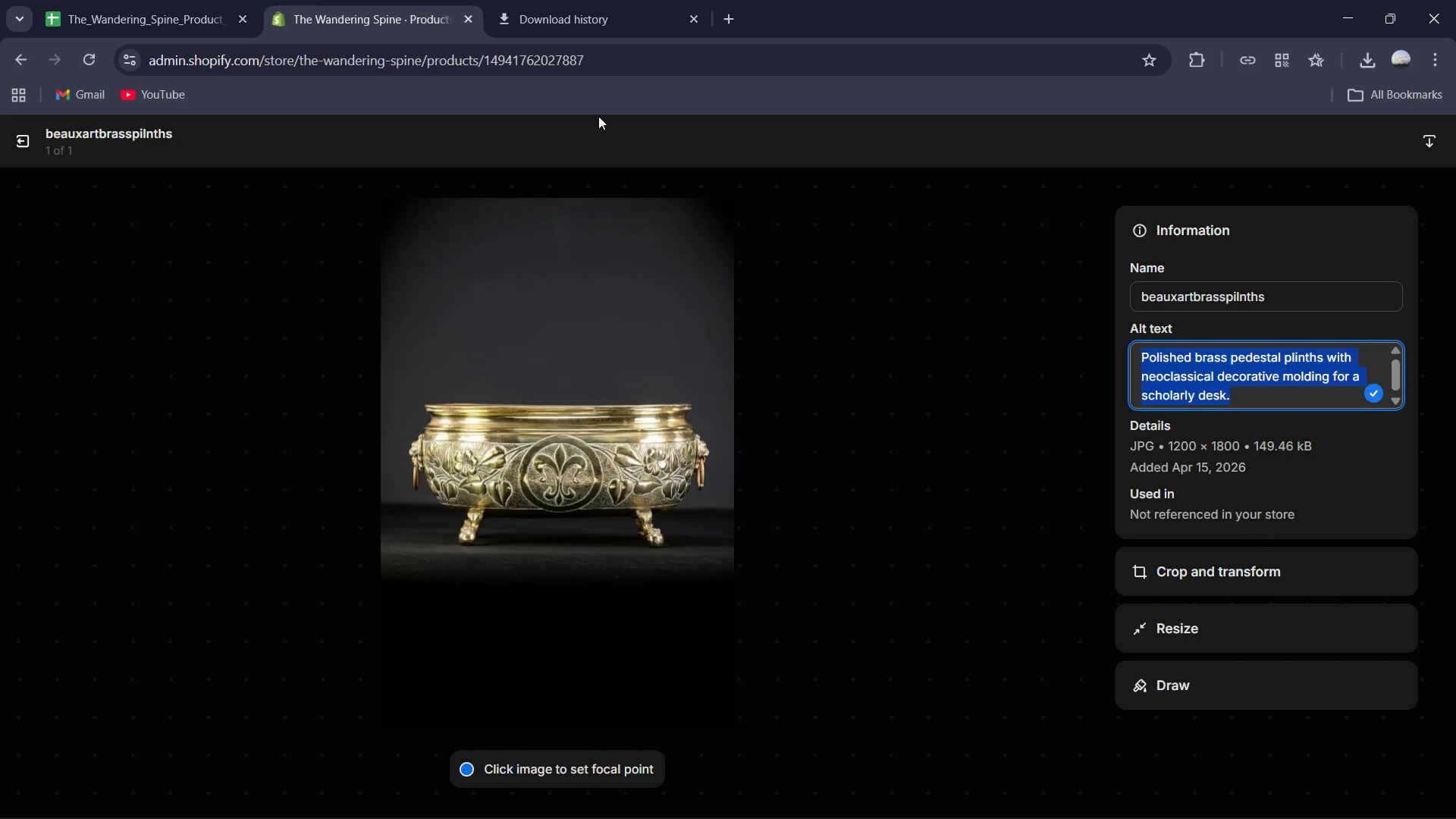 
wait(5.61)
 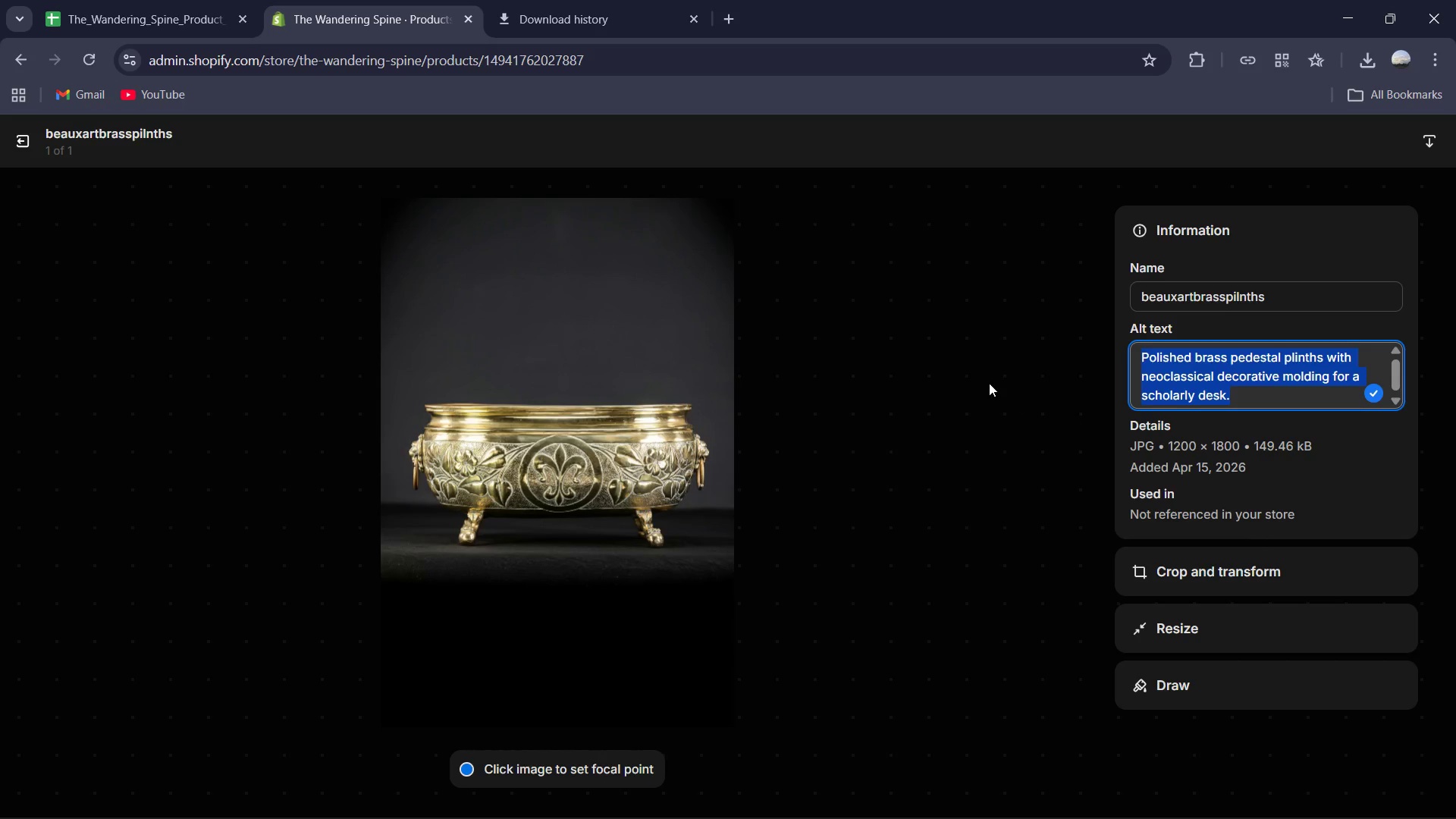 
left_click([35, 150])
 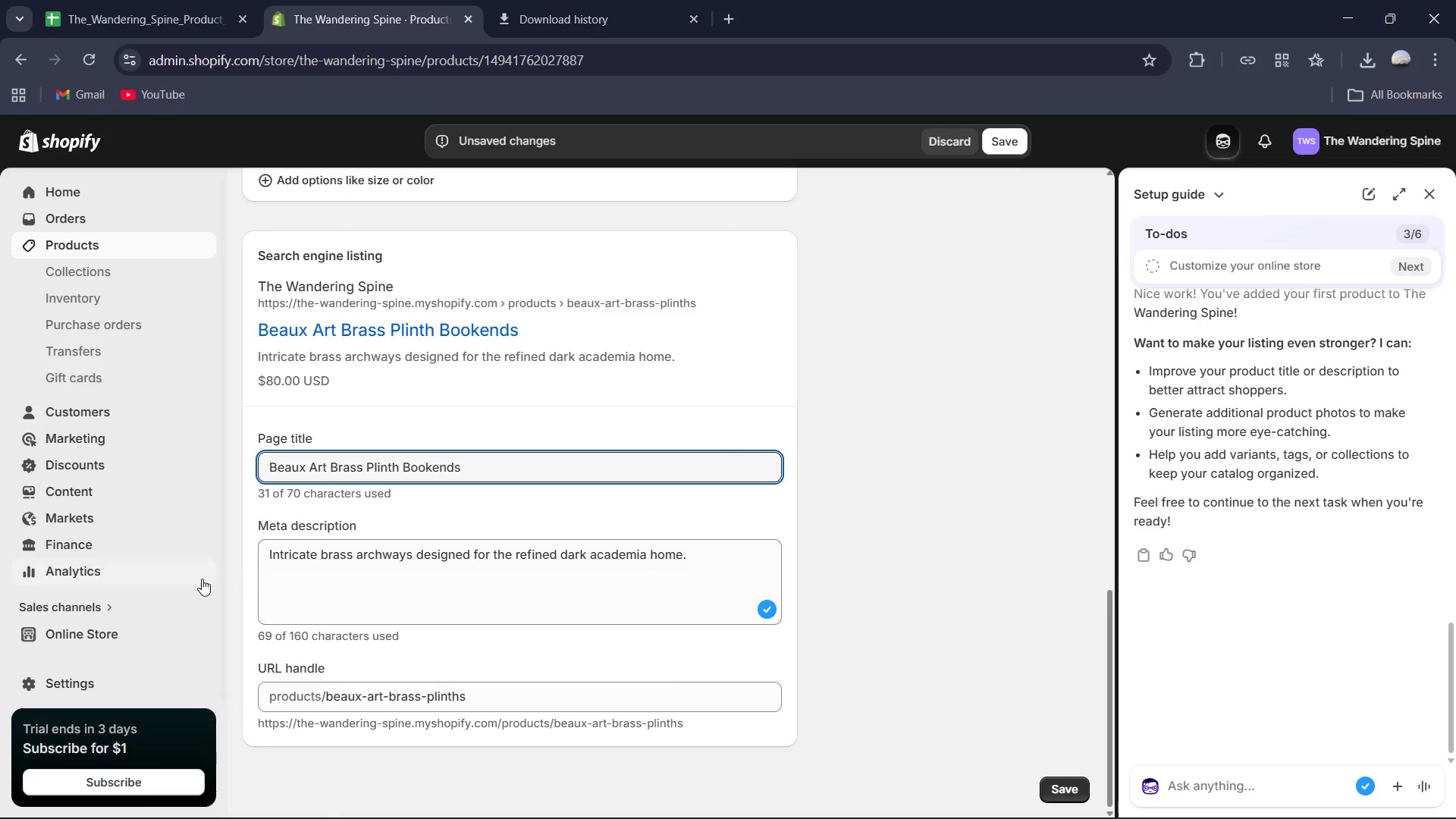 
left_click([339, 577])
 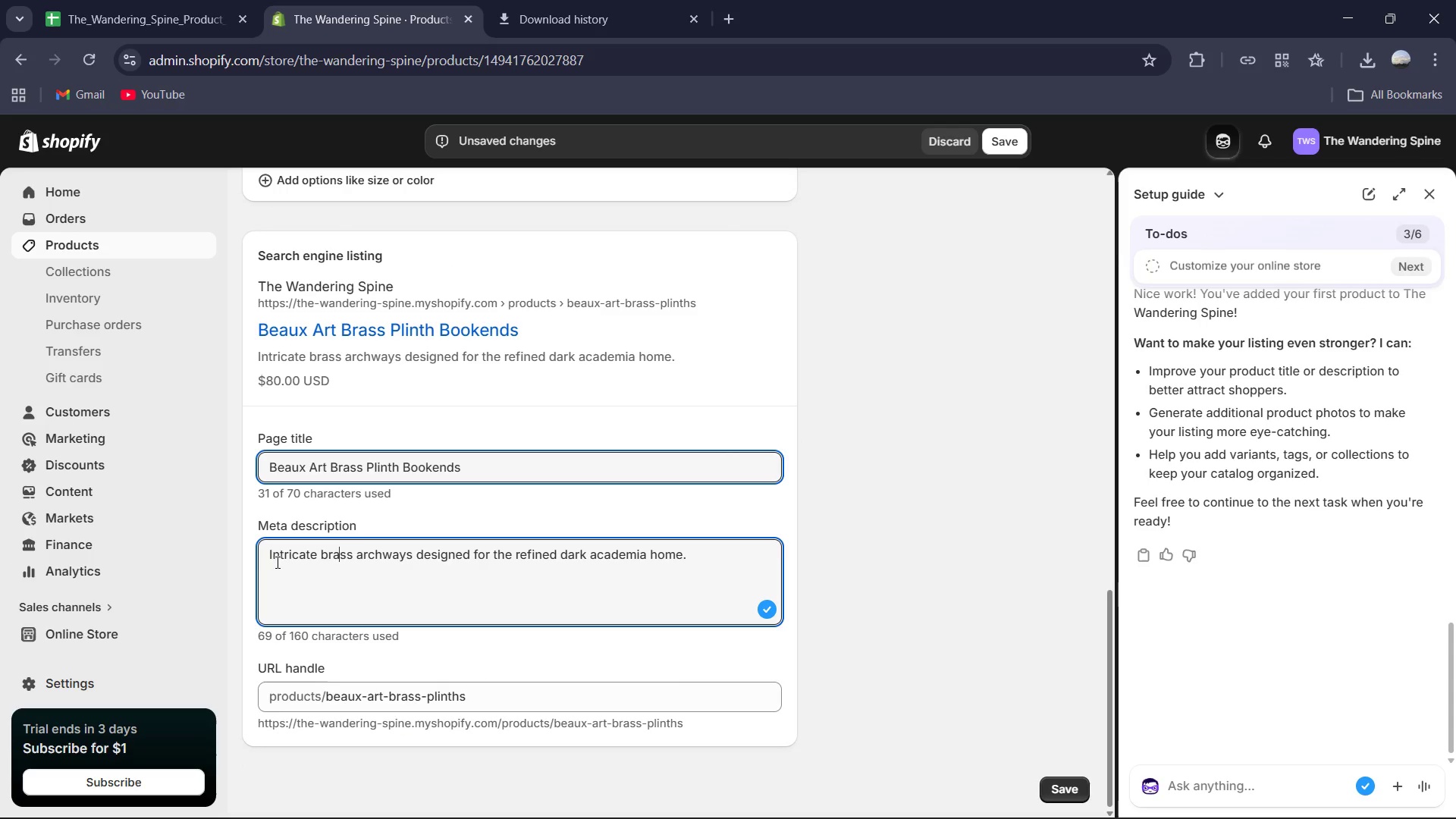 
left_click([266, 559])
 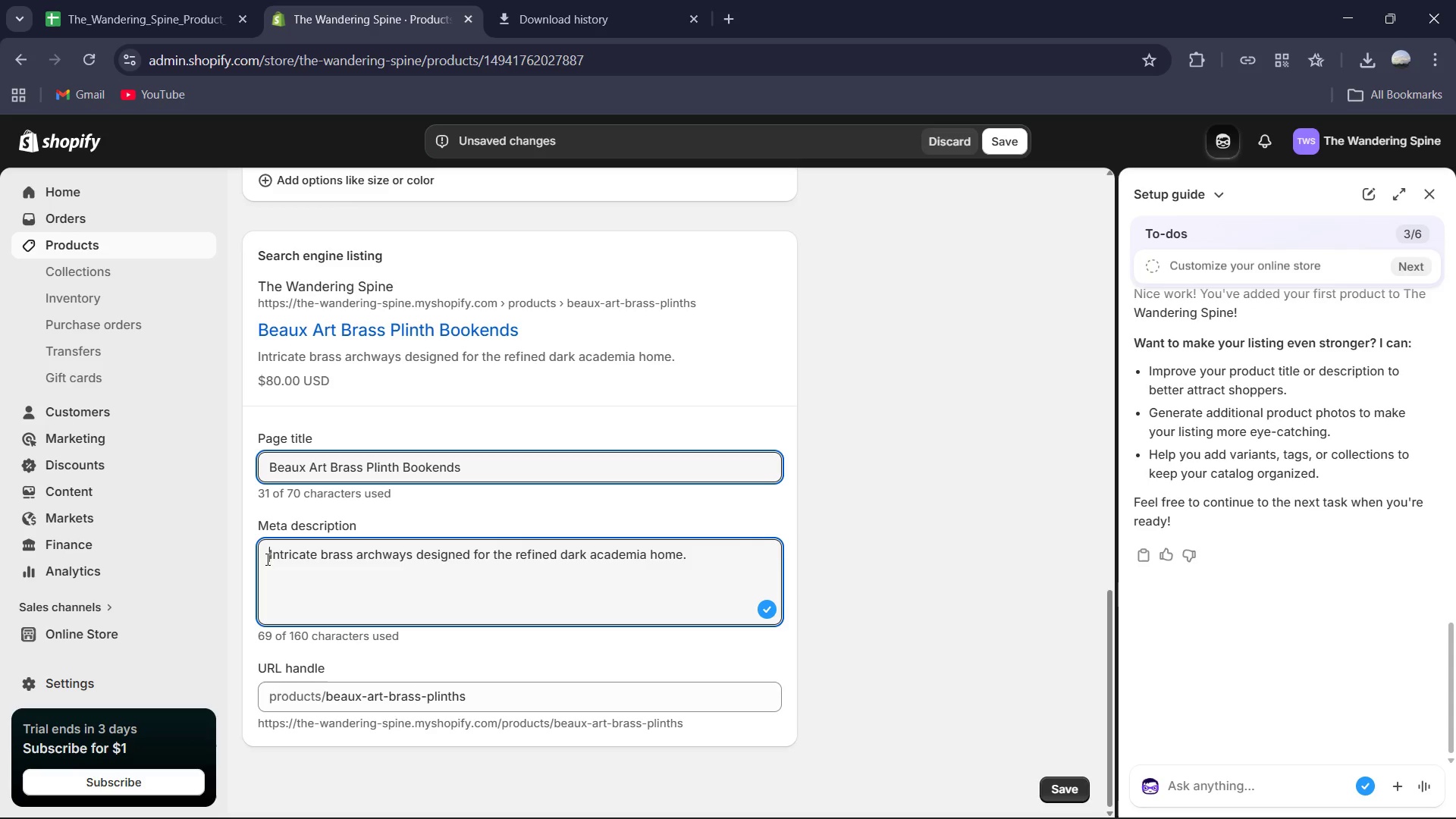 
wait(5.23)
 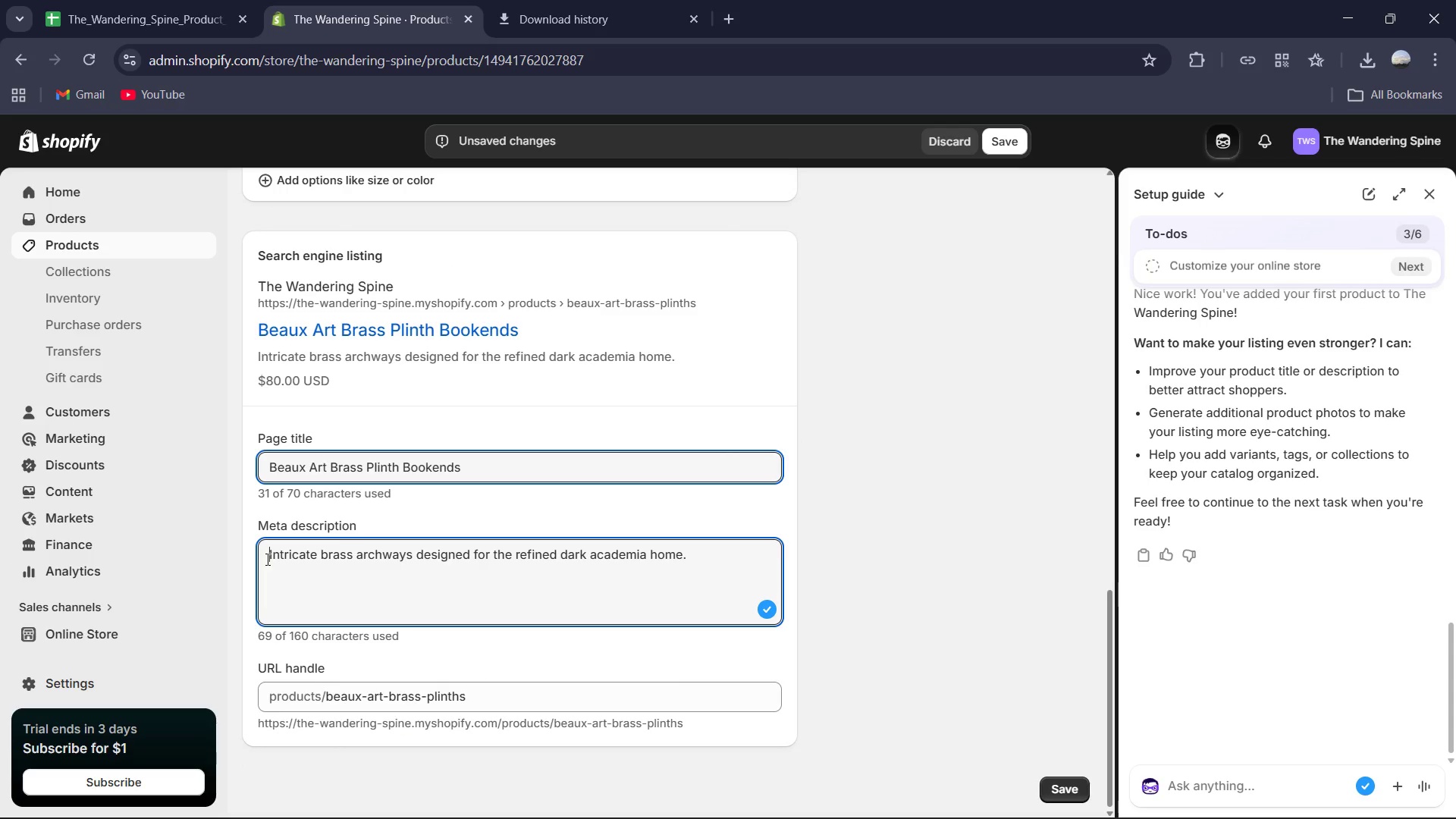 
key(Control+V)
 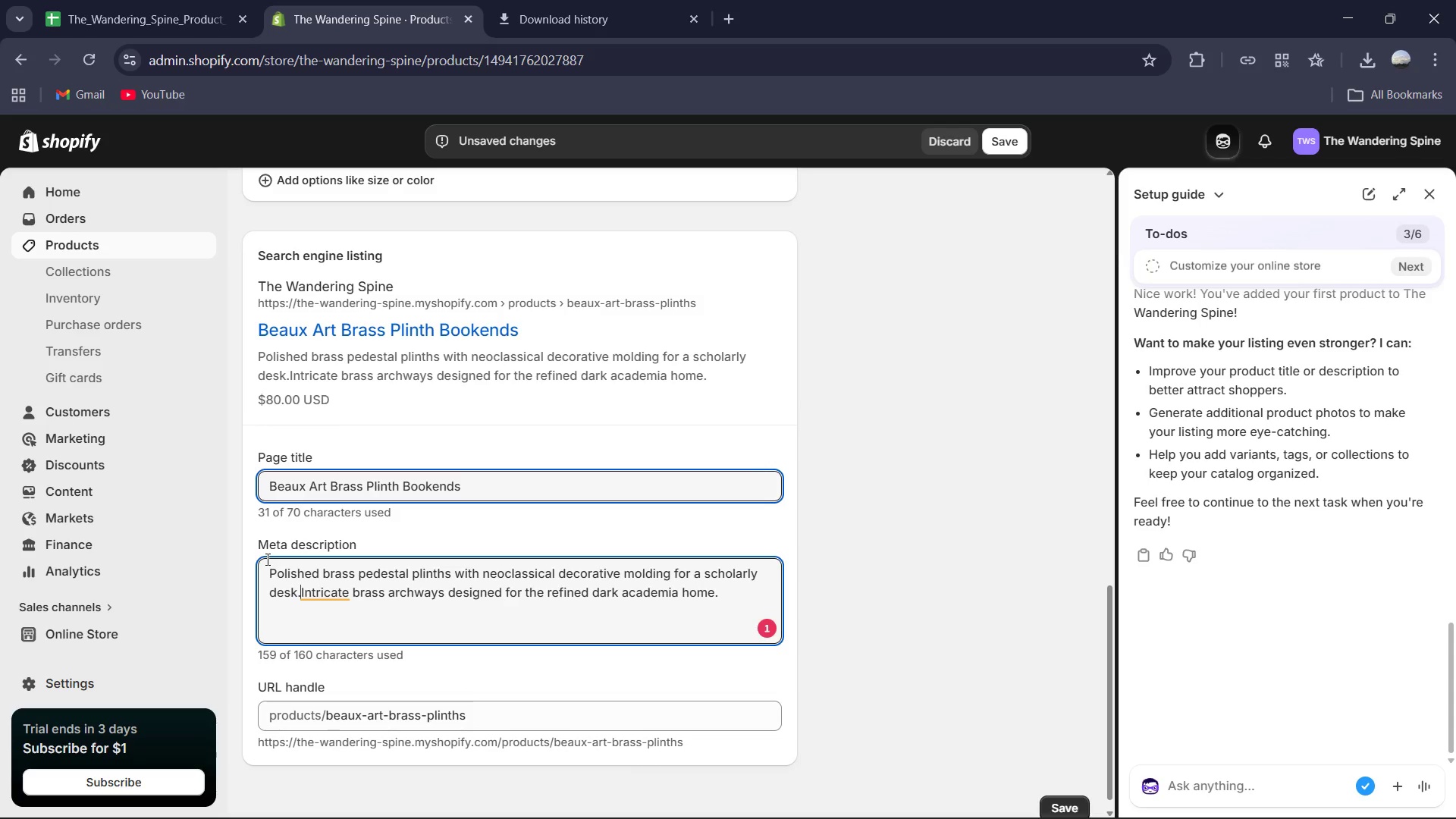 
key(Backspace)
 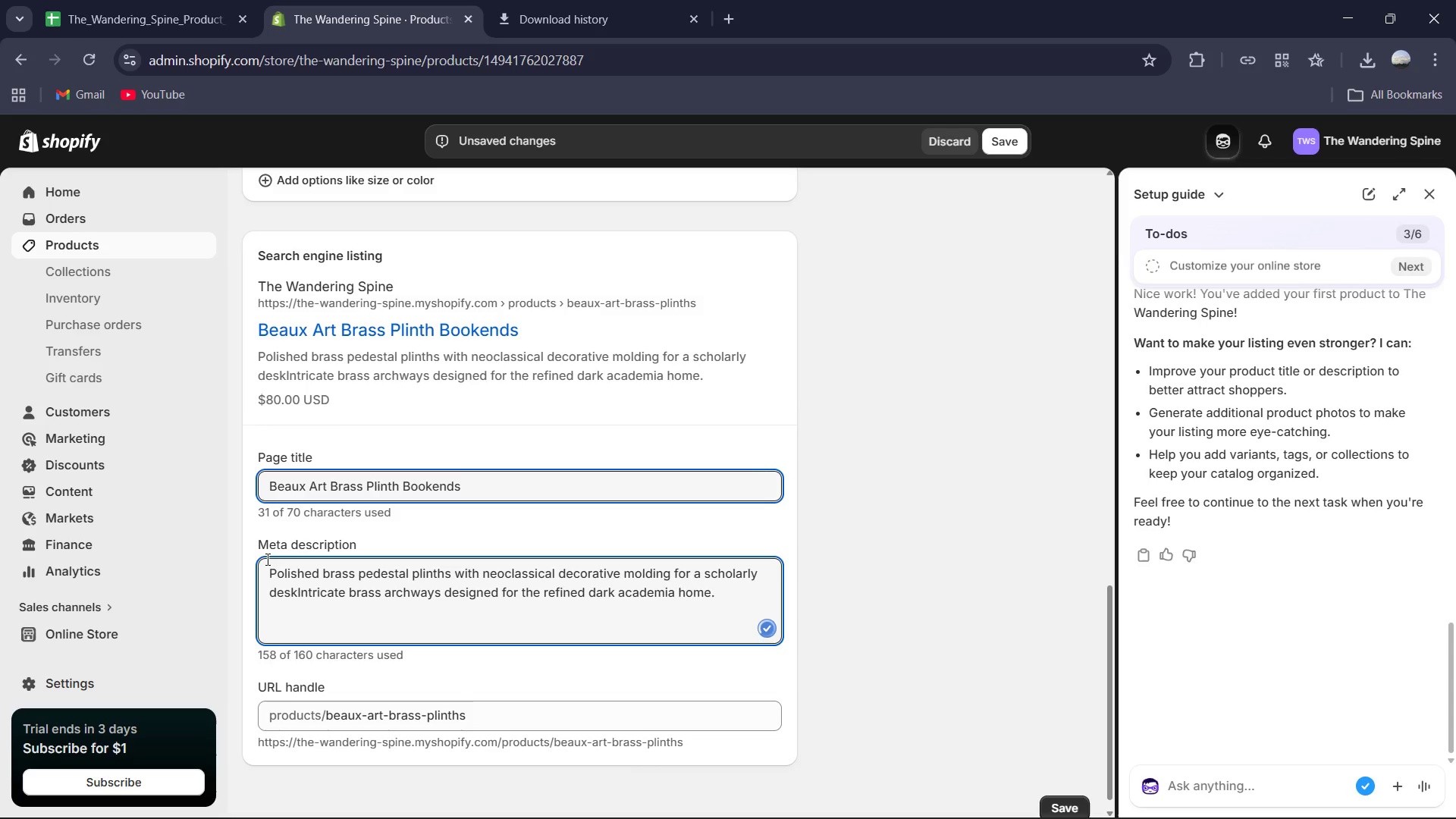 
key(Backspace)
 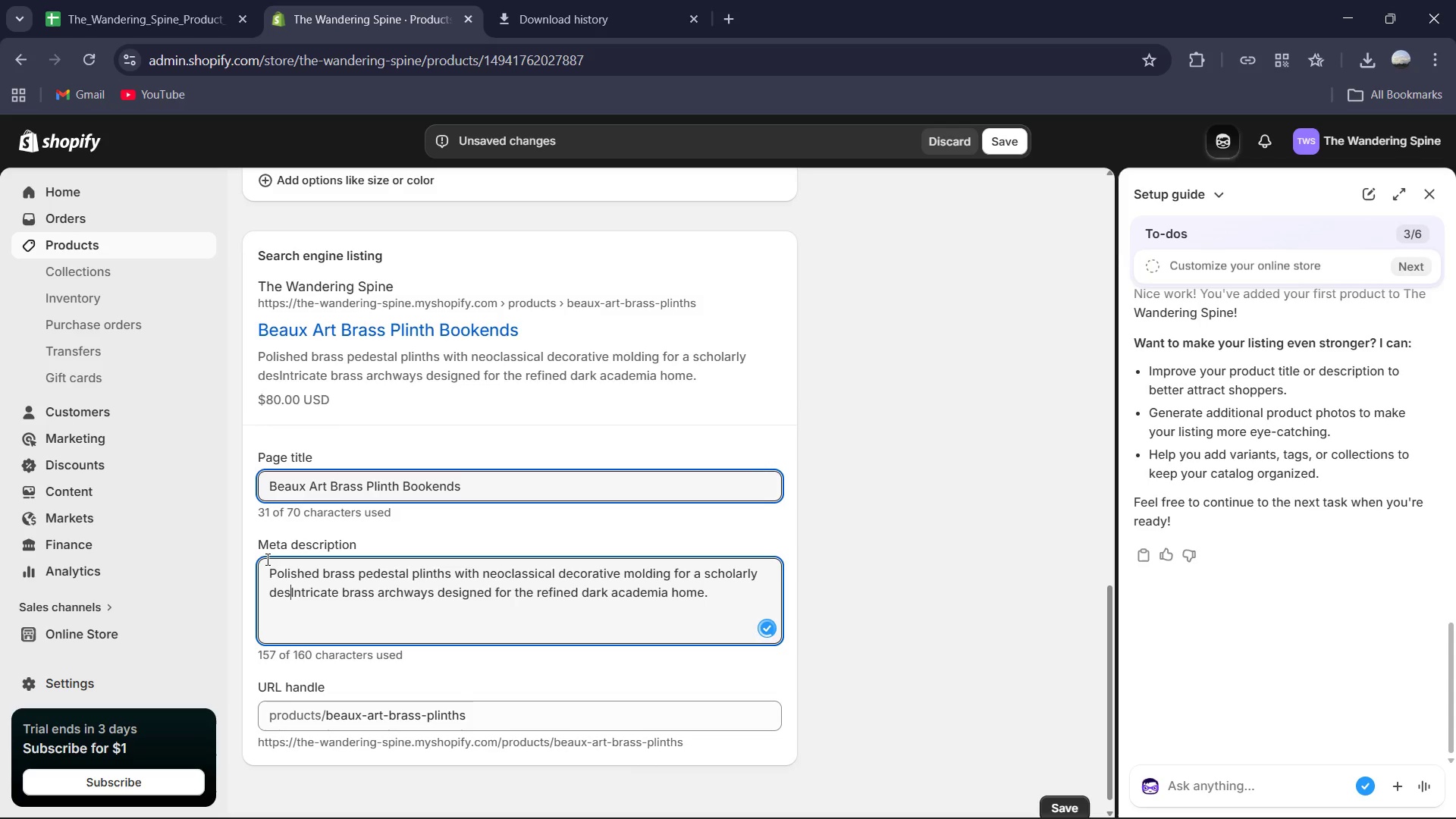 
key(Backspace)
 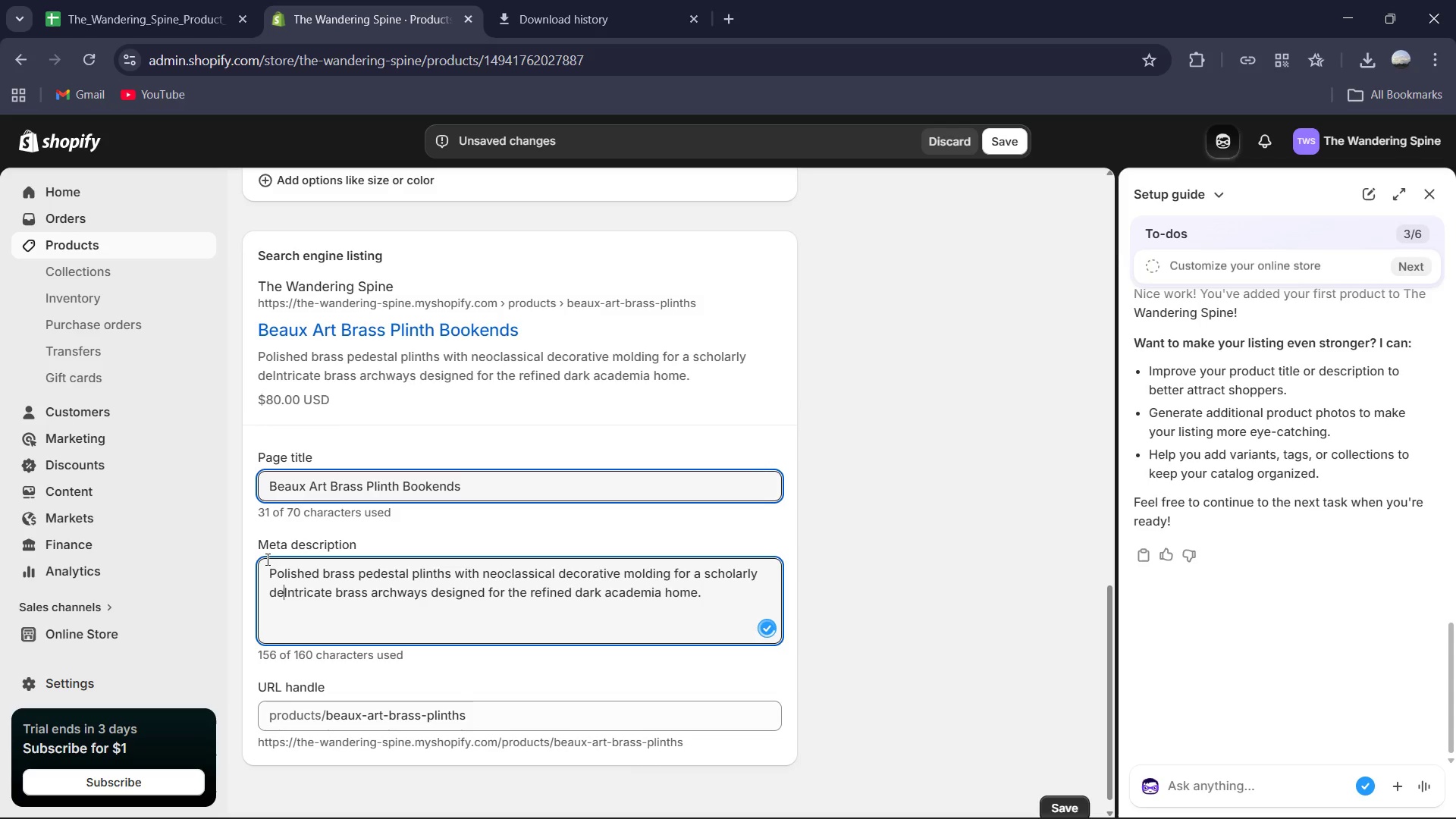 
key(Backspace)
 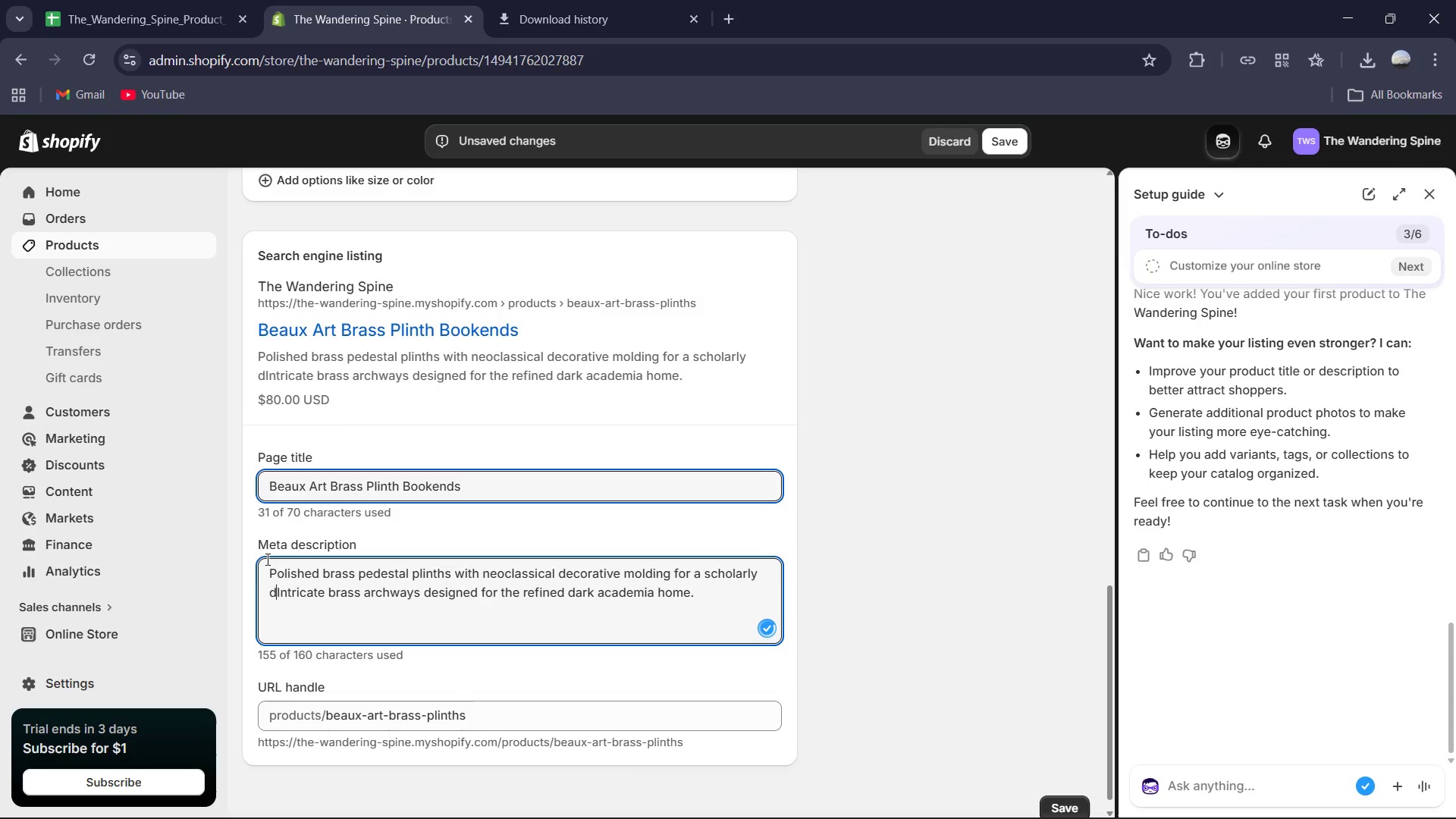 
key(Backspace)
 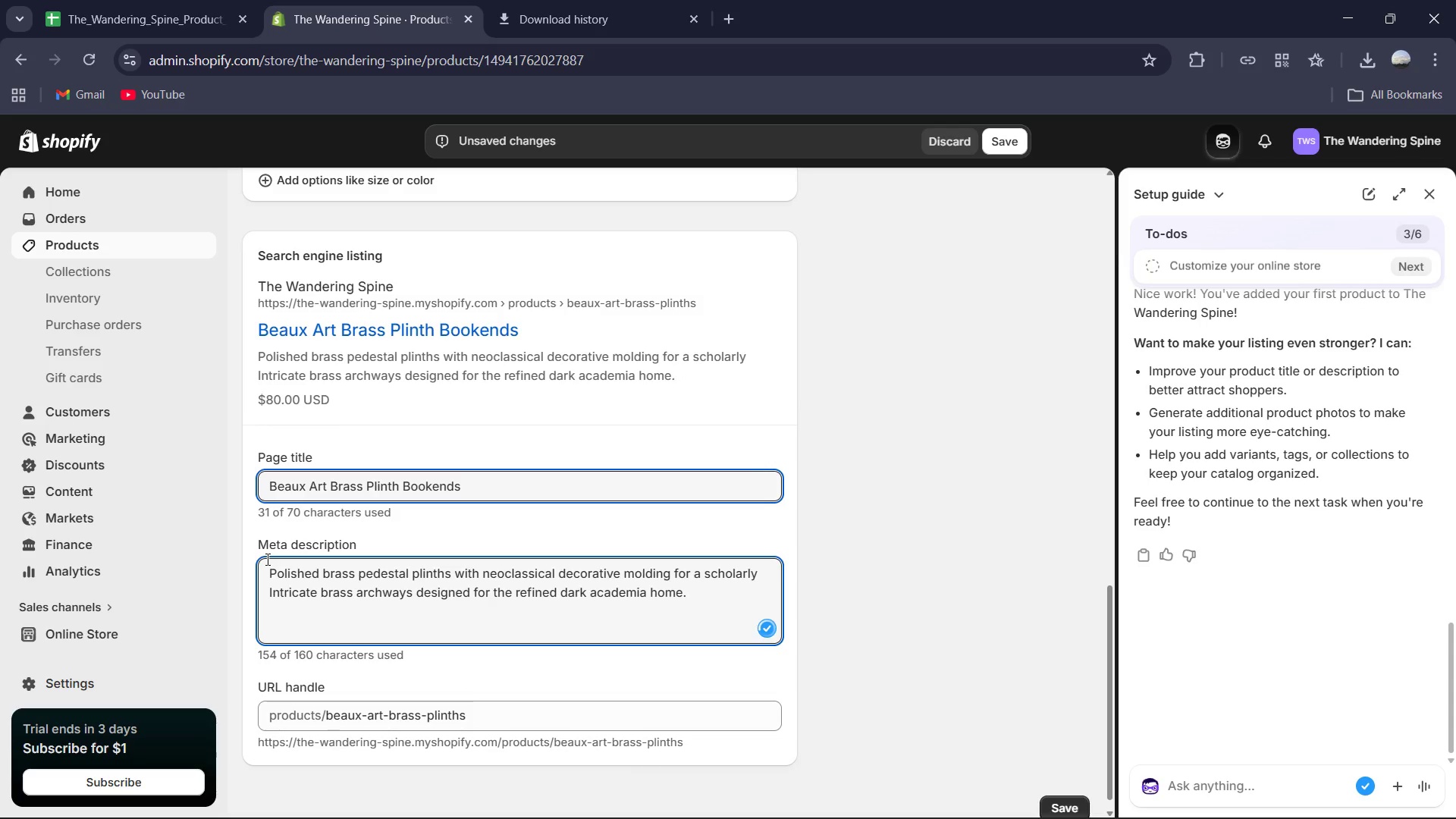 
key(Backspace)
 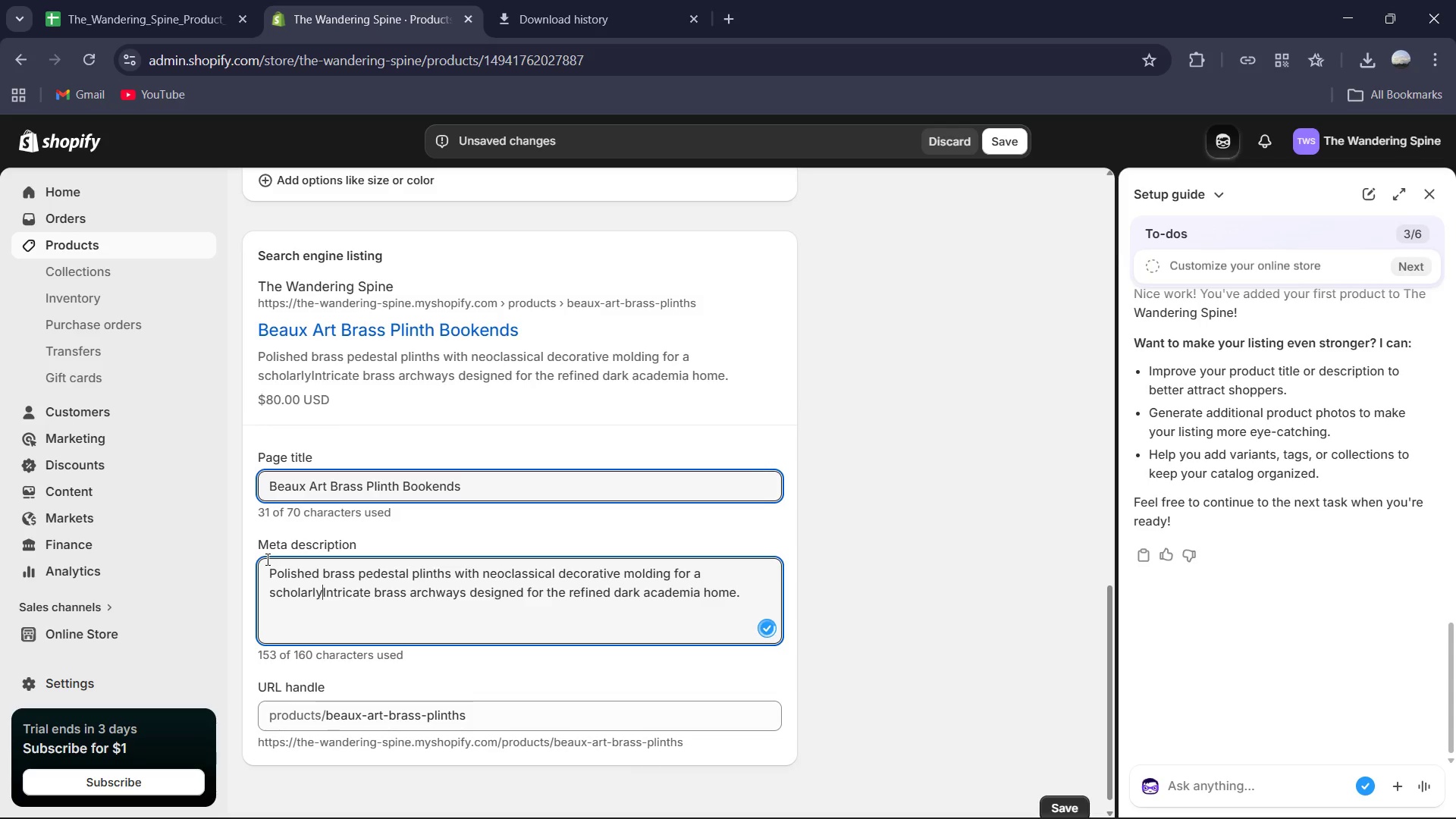 
key(Backspace)
 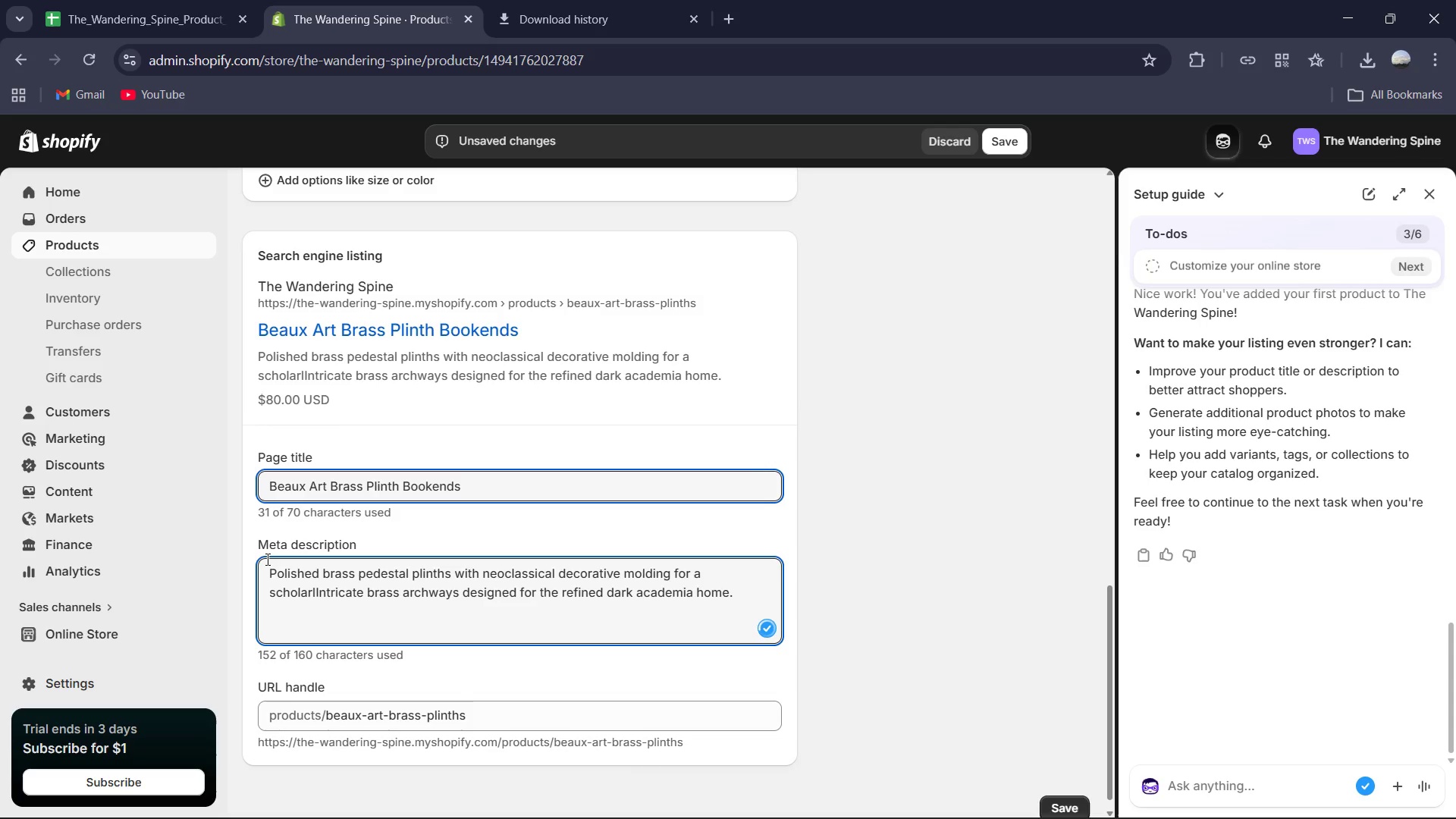 
key(Backspace)
 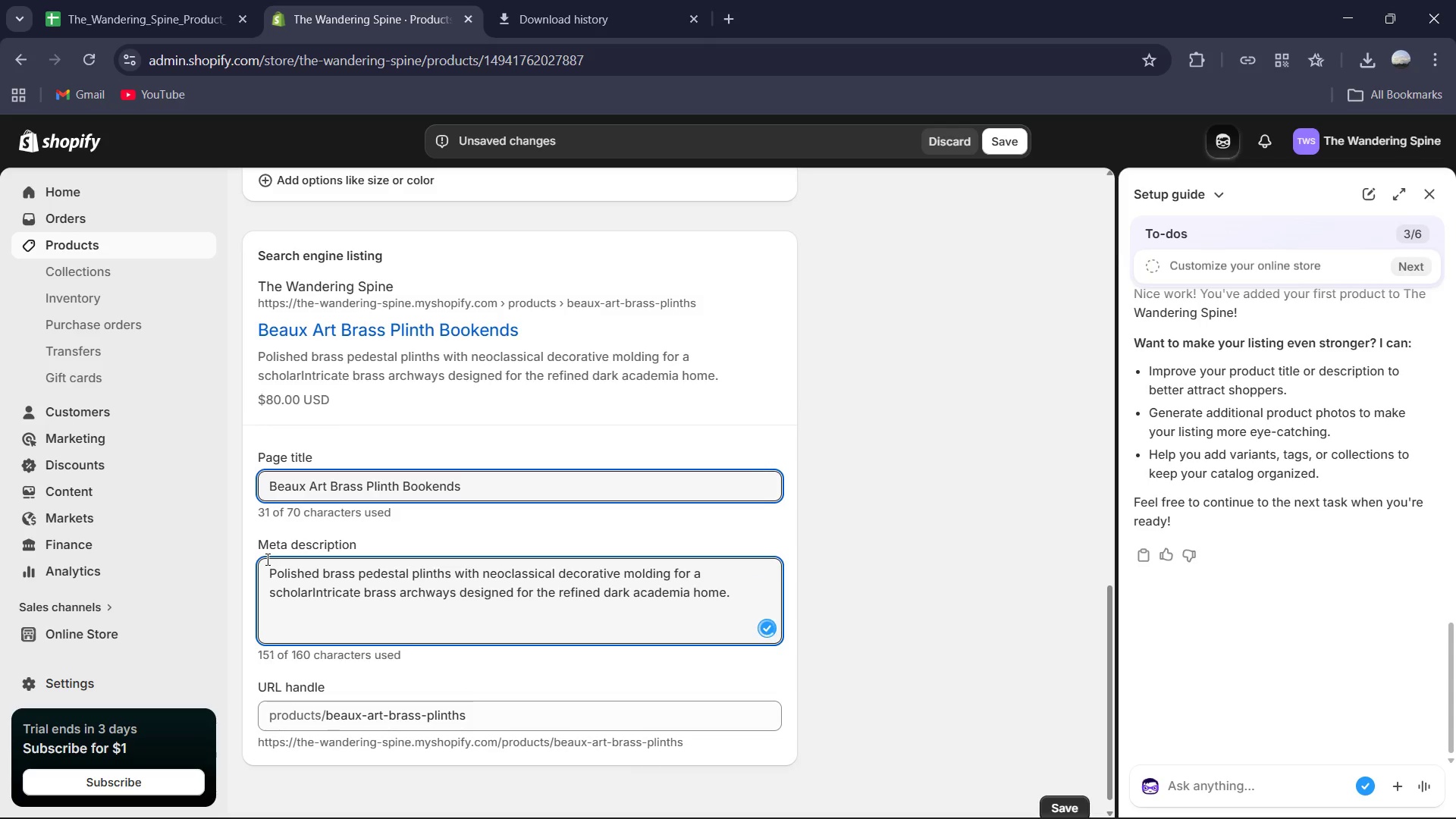 
key(Backspace)
 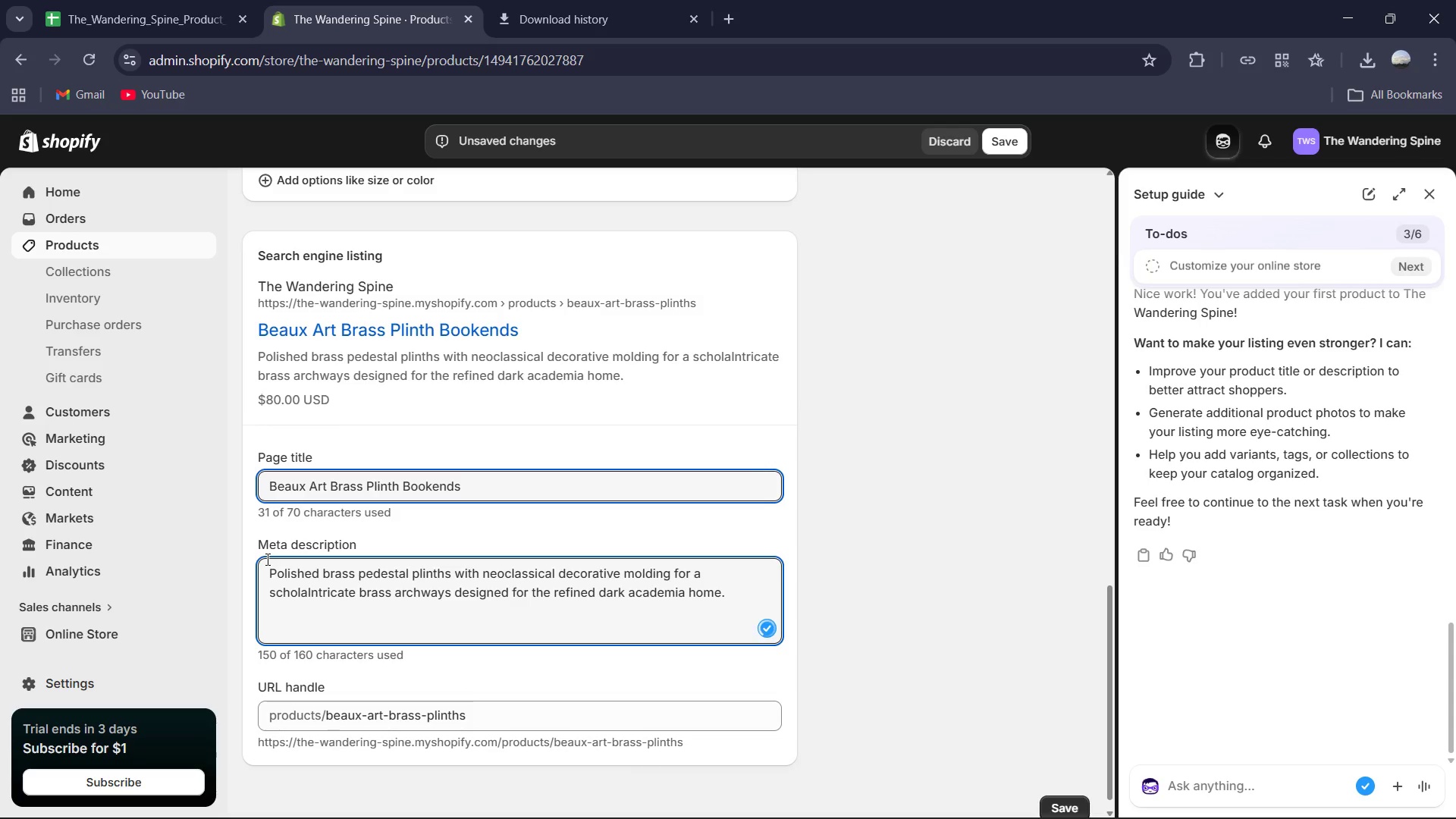 
hold_key(key=Backspace, duration=0.62)
 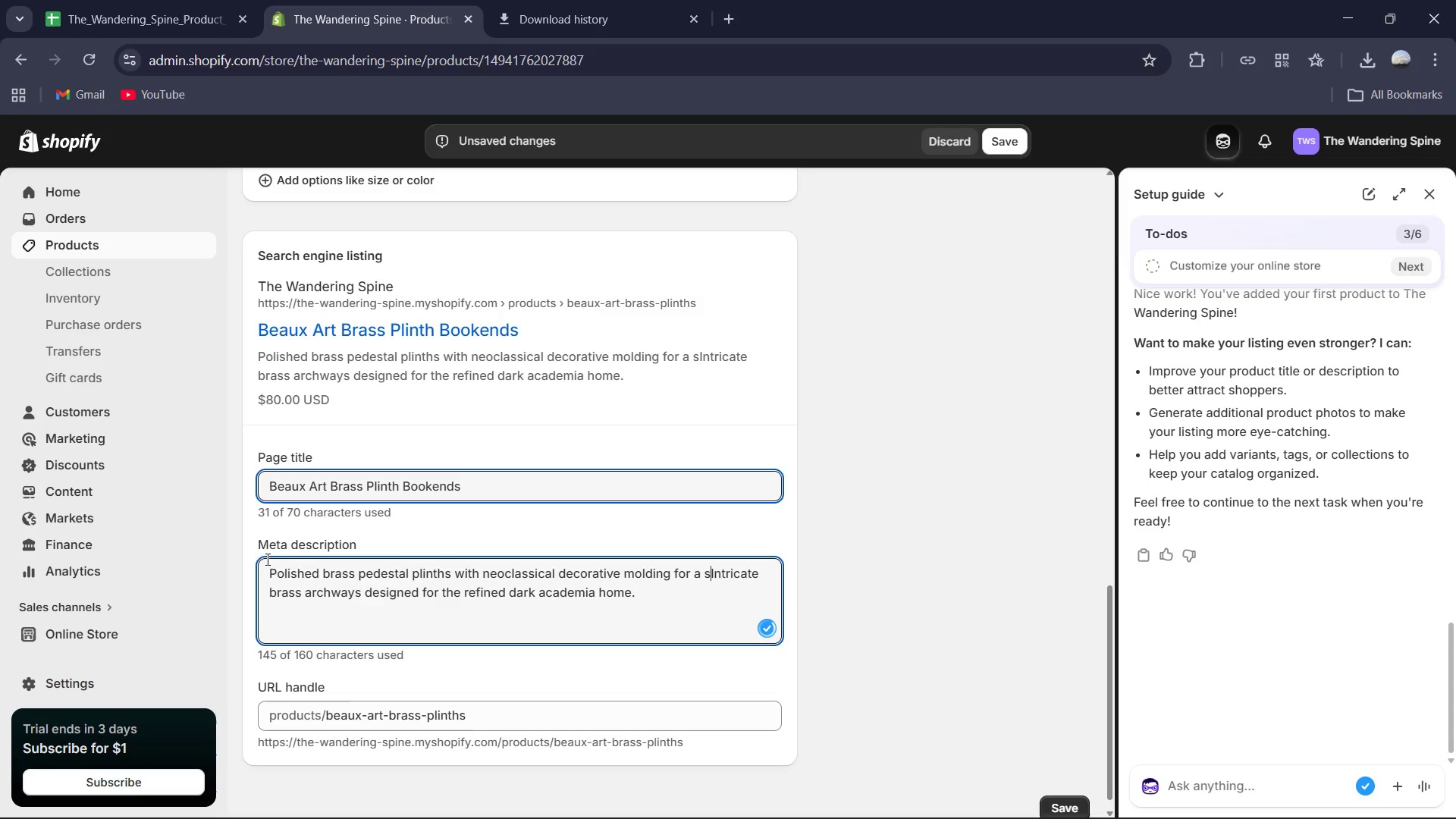 
key(Backspace)
key(Backspace)
key(Backspace)
key(Backspace)
key(Backspace)
key(Backspace)
key(Backspace)
key(Backspace)
key(Backspace)
key(Backspace)
key(Backspace)
key(Backspace)
key(Backspace)
key(Backspace)
key(Backspace)
key(Backspace)
key(Backspace)
key(Backspace)
key(Backspace)
key(Backspace)
key(Backspace)
key(Backspace)
key(Backspace)
key(Backspace)
type(with )
 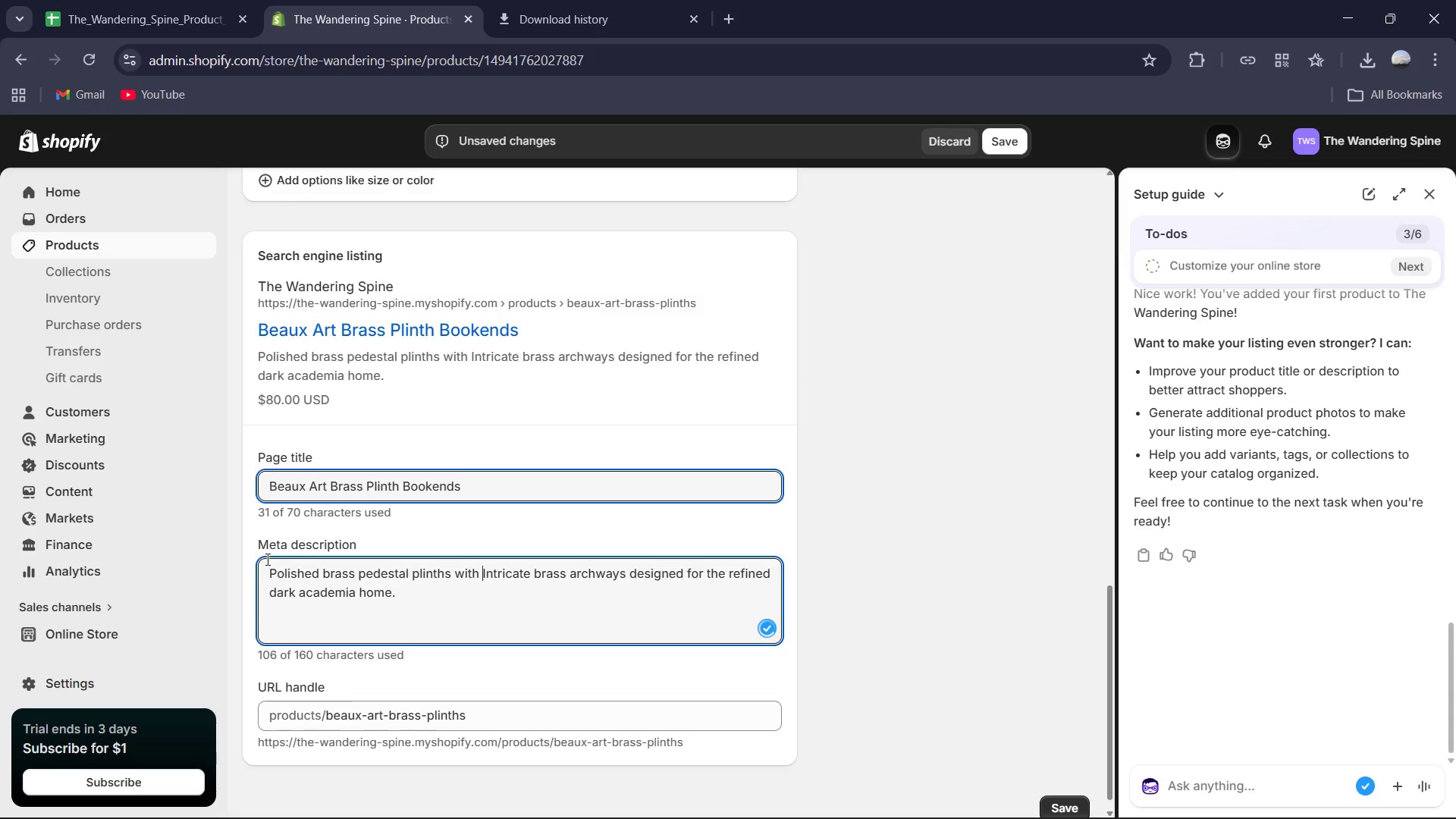 
left_click([497, 575])
 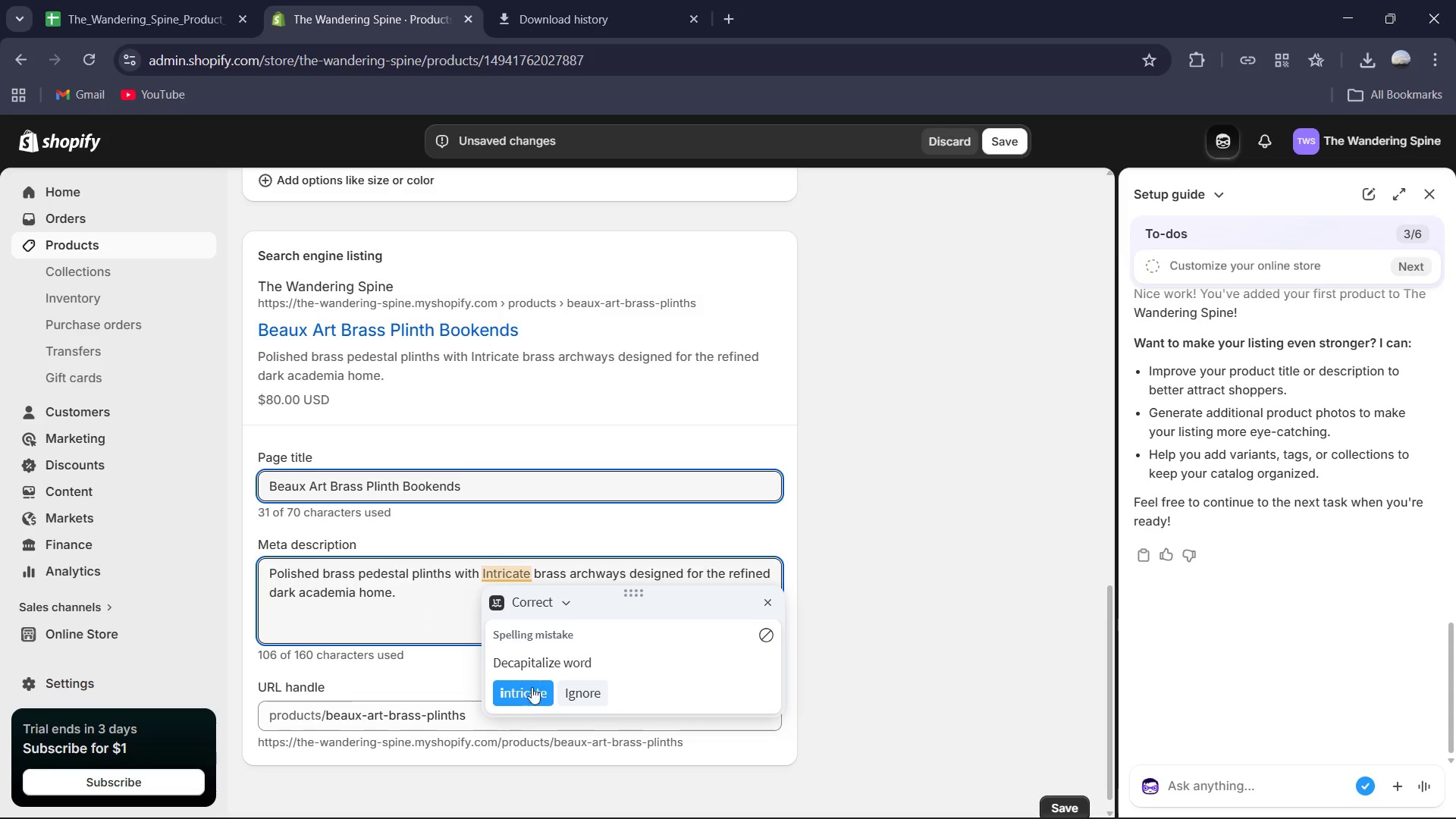 
left_click([527, 695])
 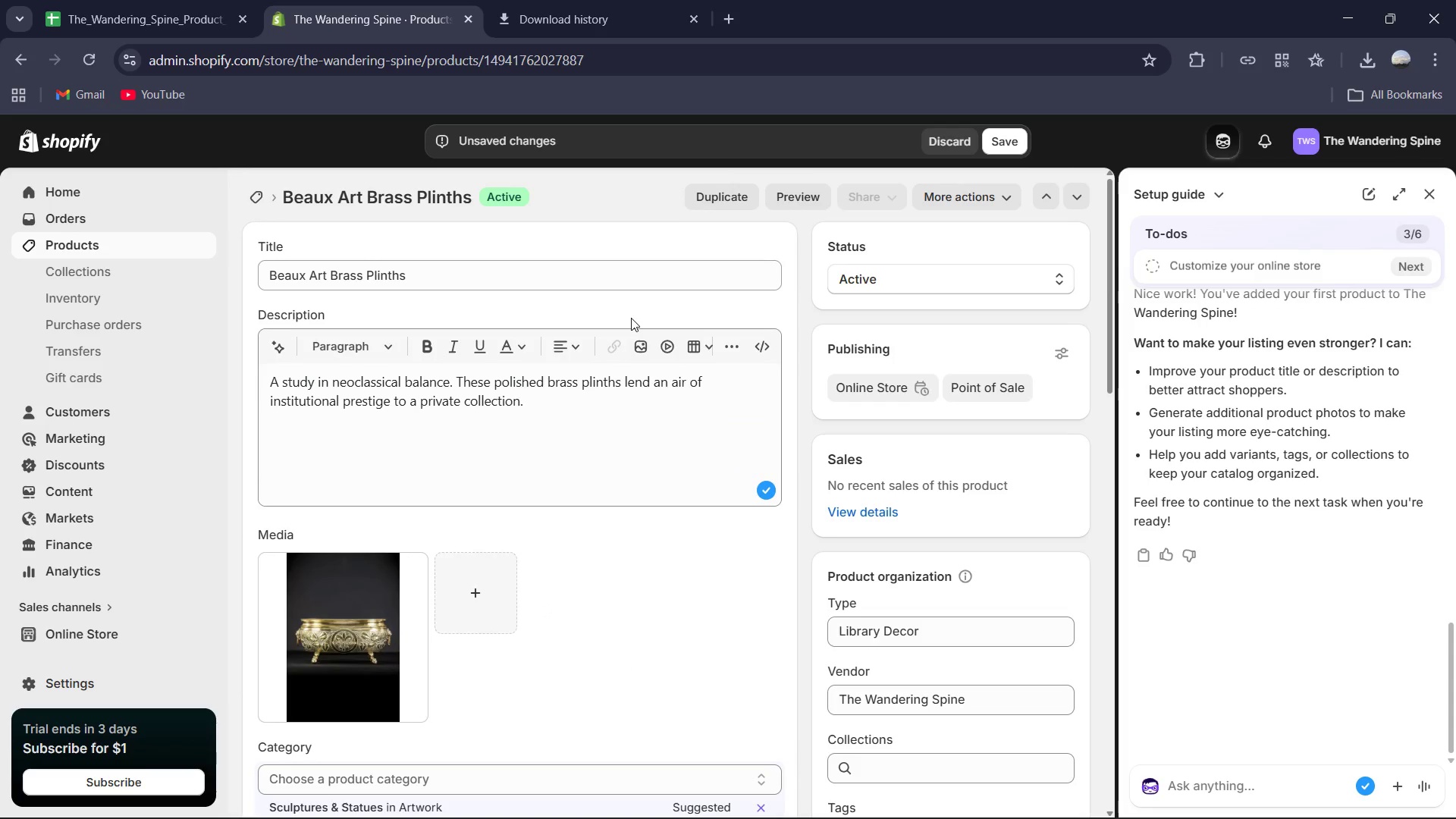 
left_click([1013, 150])
 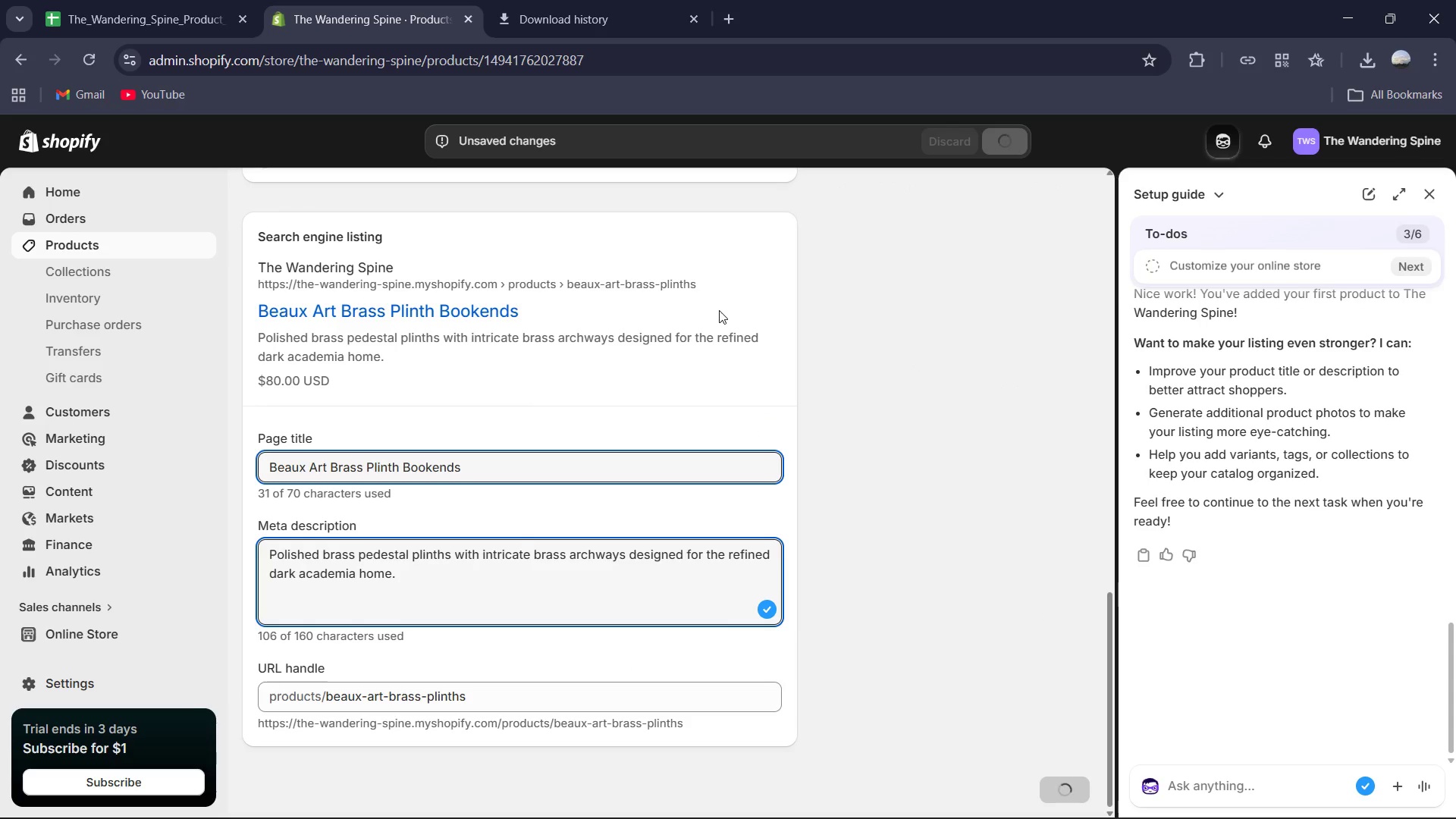 
mouse_move([462, 167])
 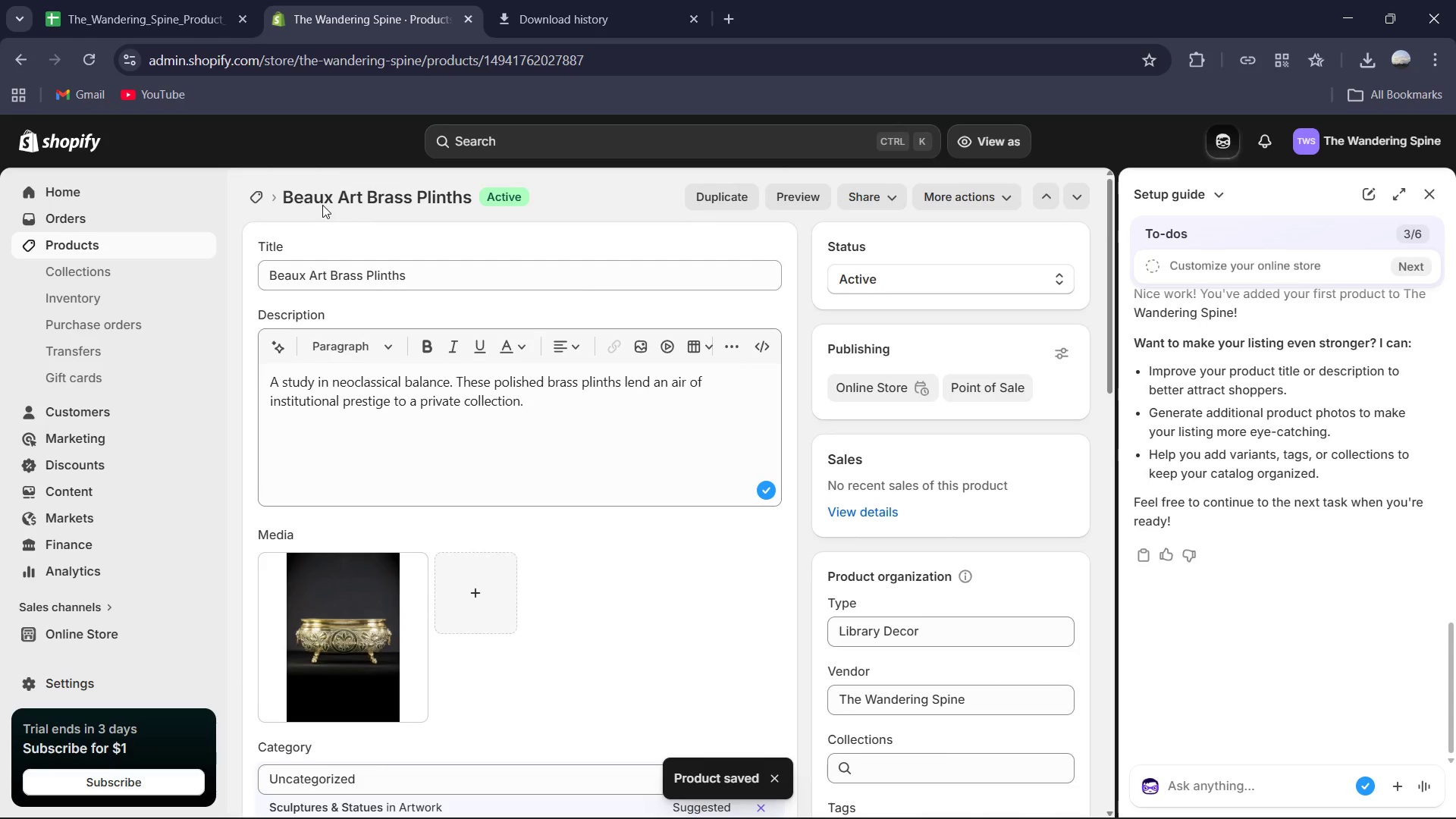 
left_click([253, 196])
 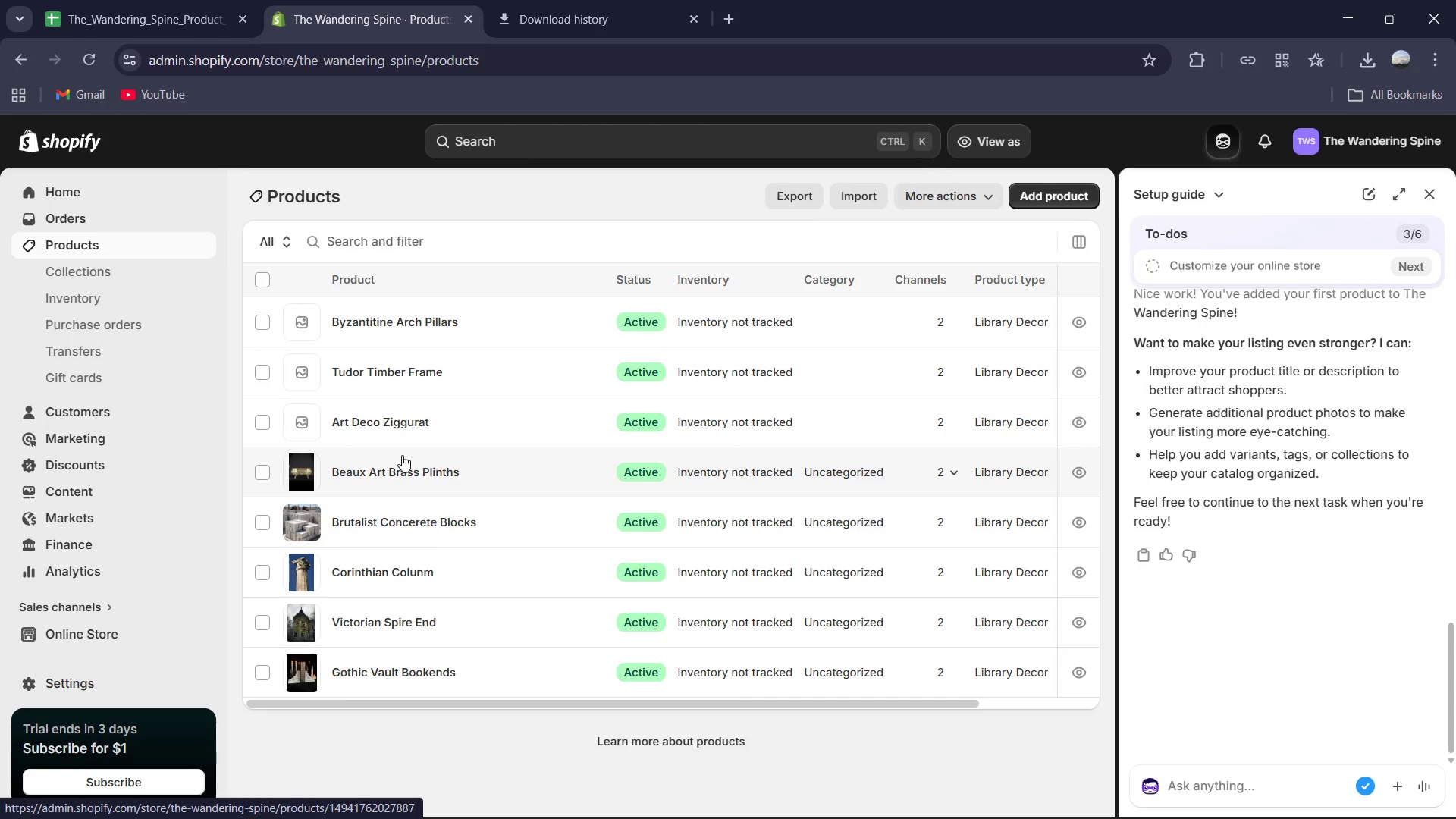 
wait(5.11)
 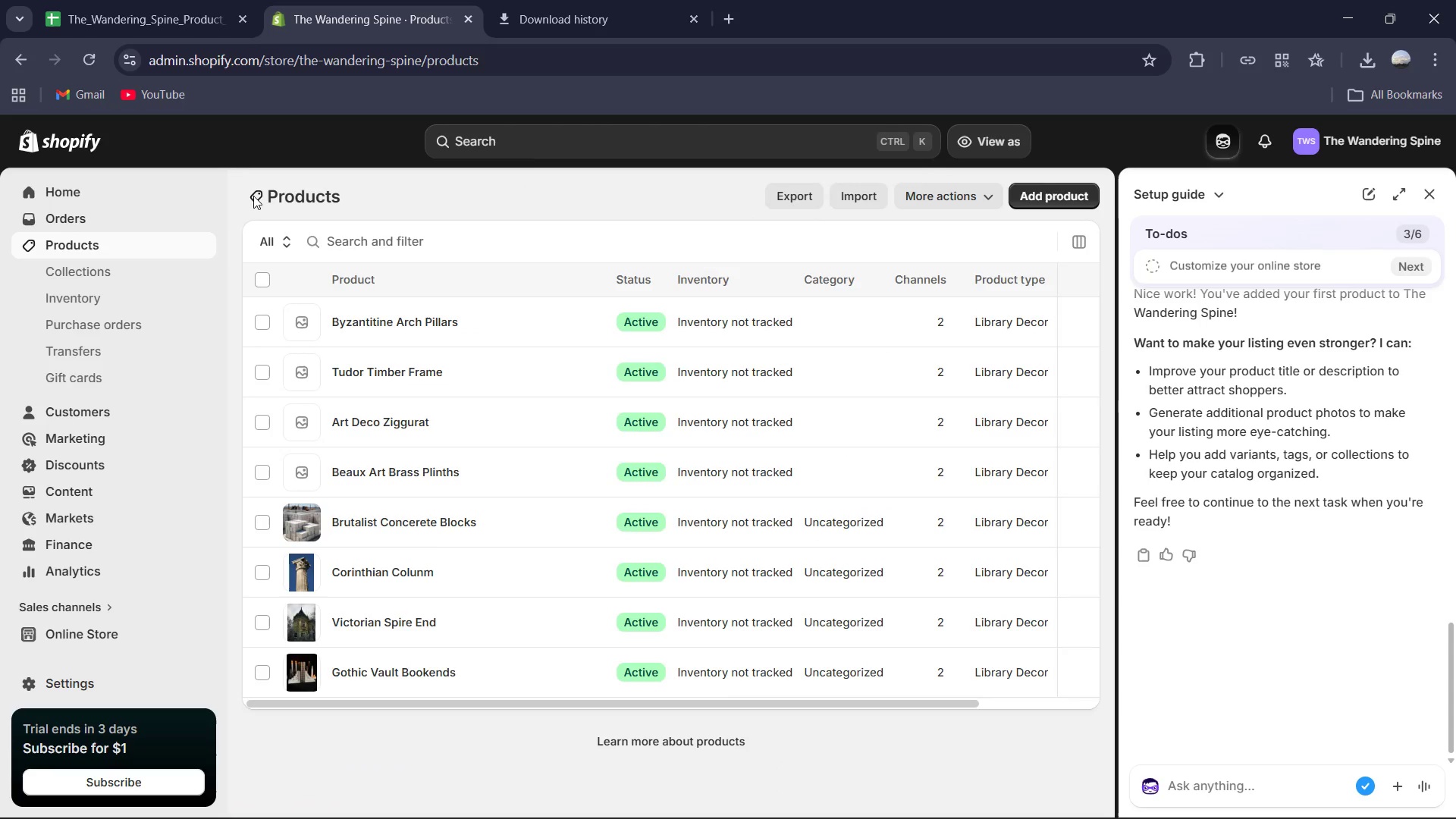 
left_click([391, 472])
 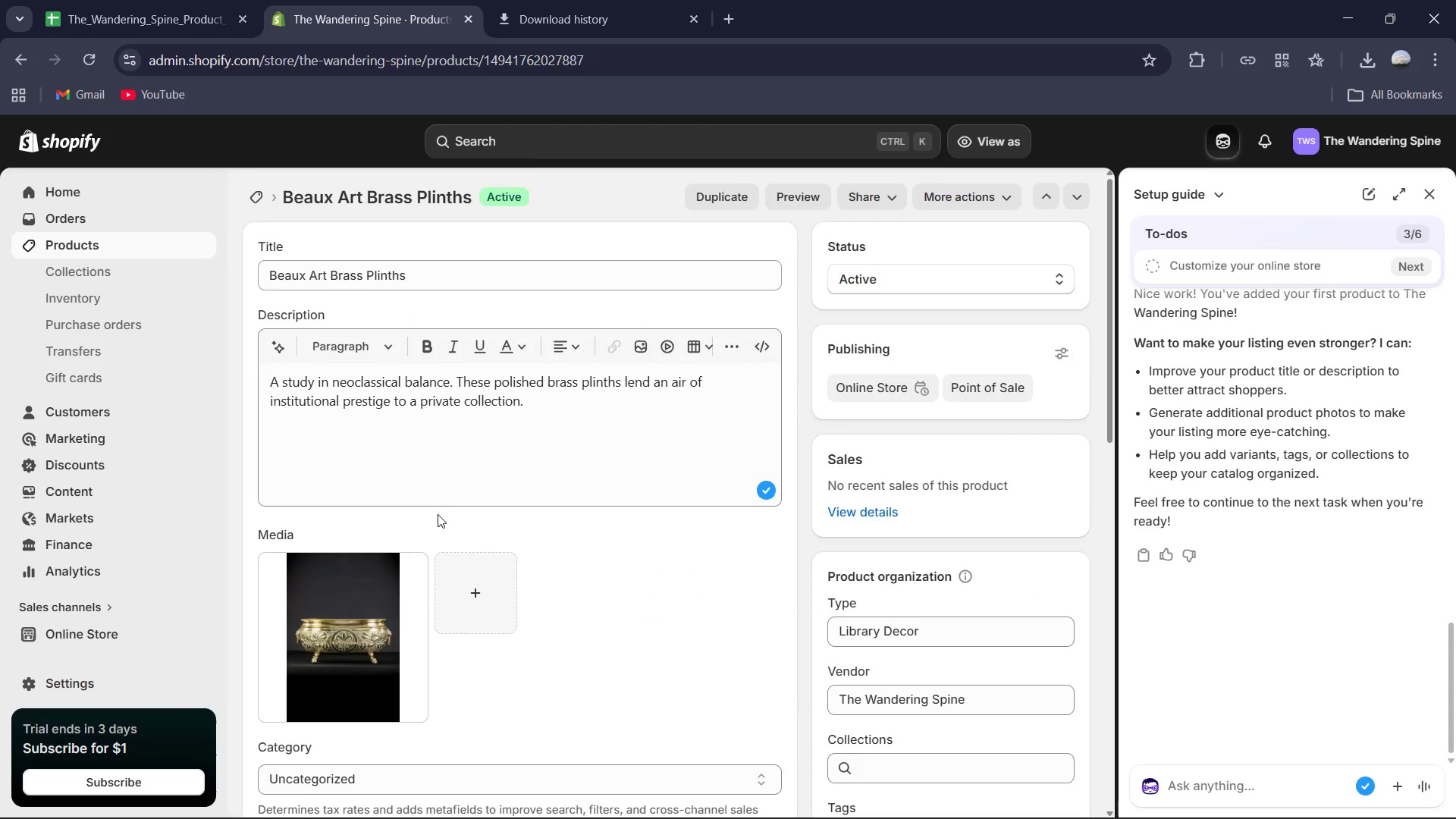 
wait(6.31)
 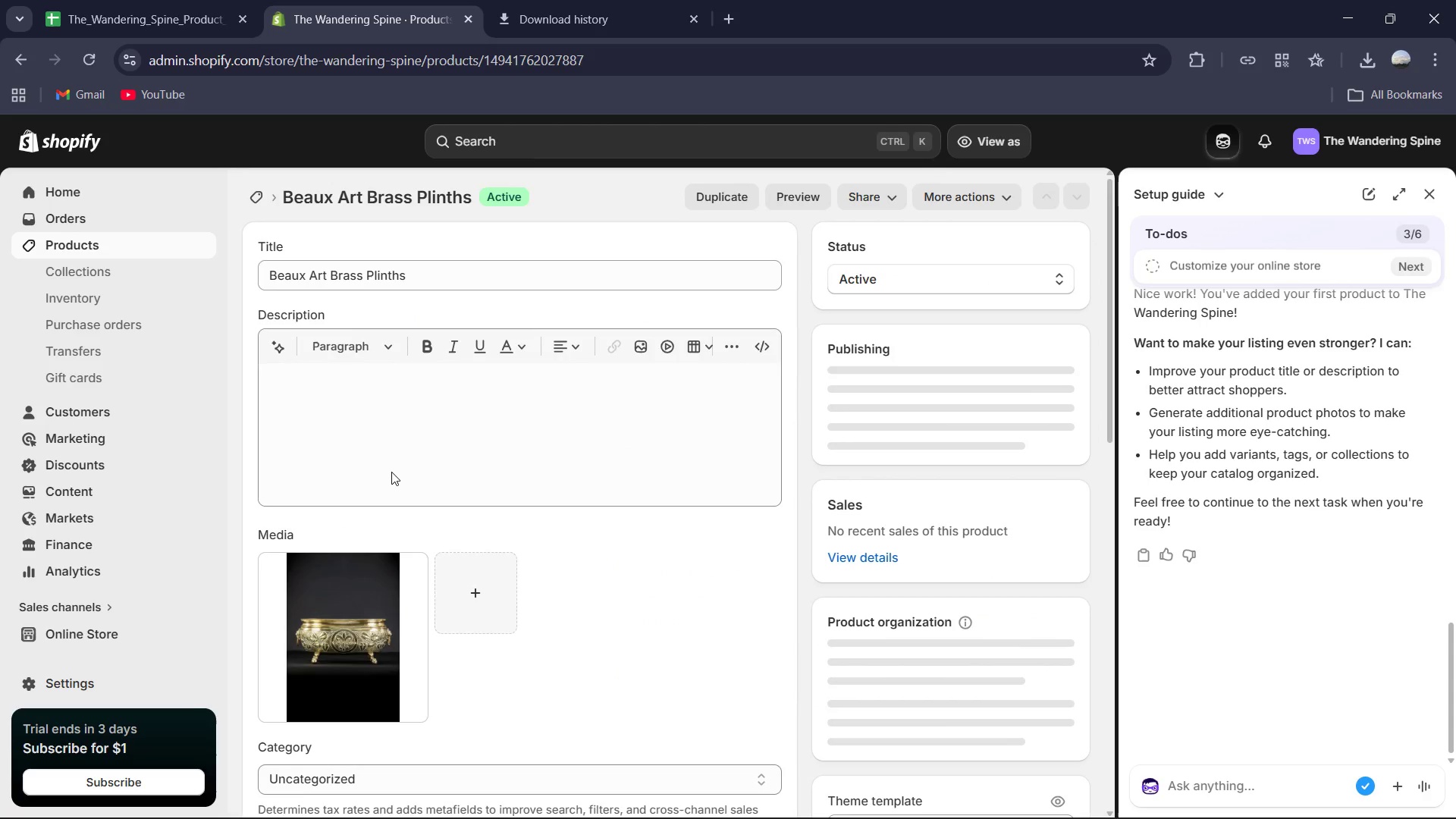 
left_click([253, 195])
 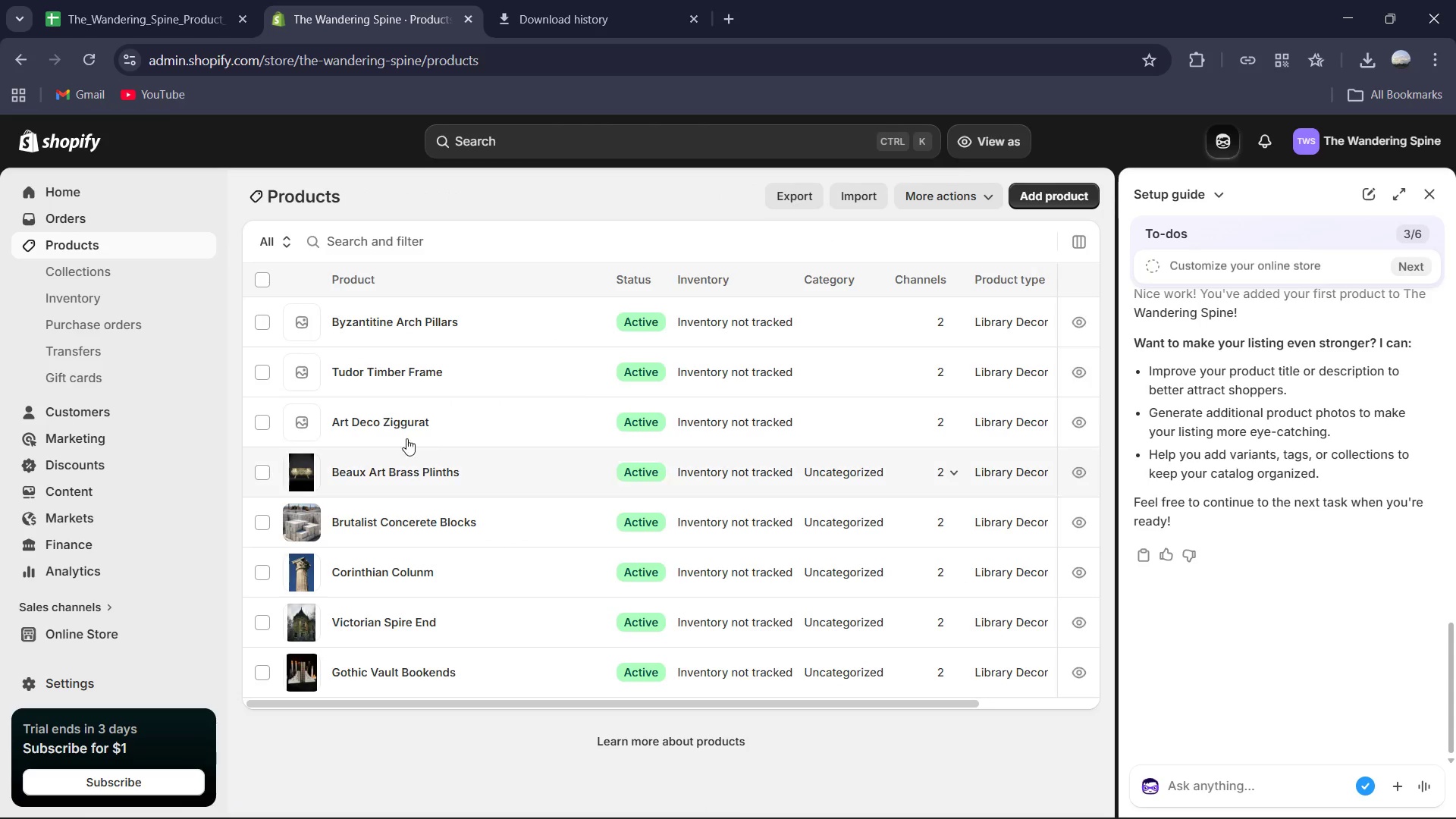 
left_click([391, 422])
 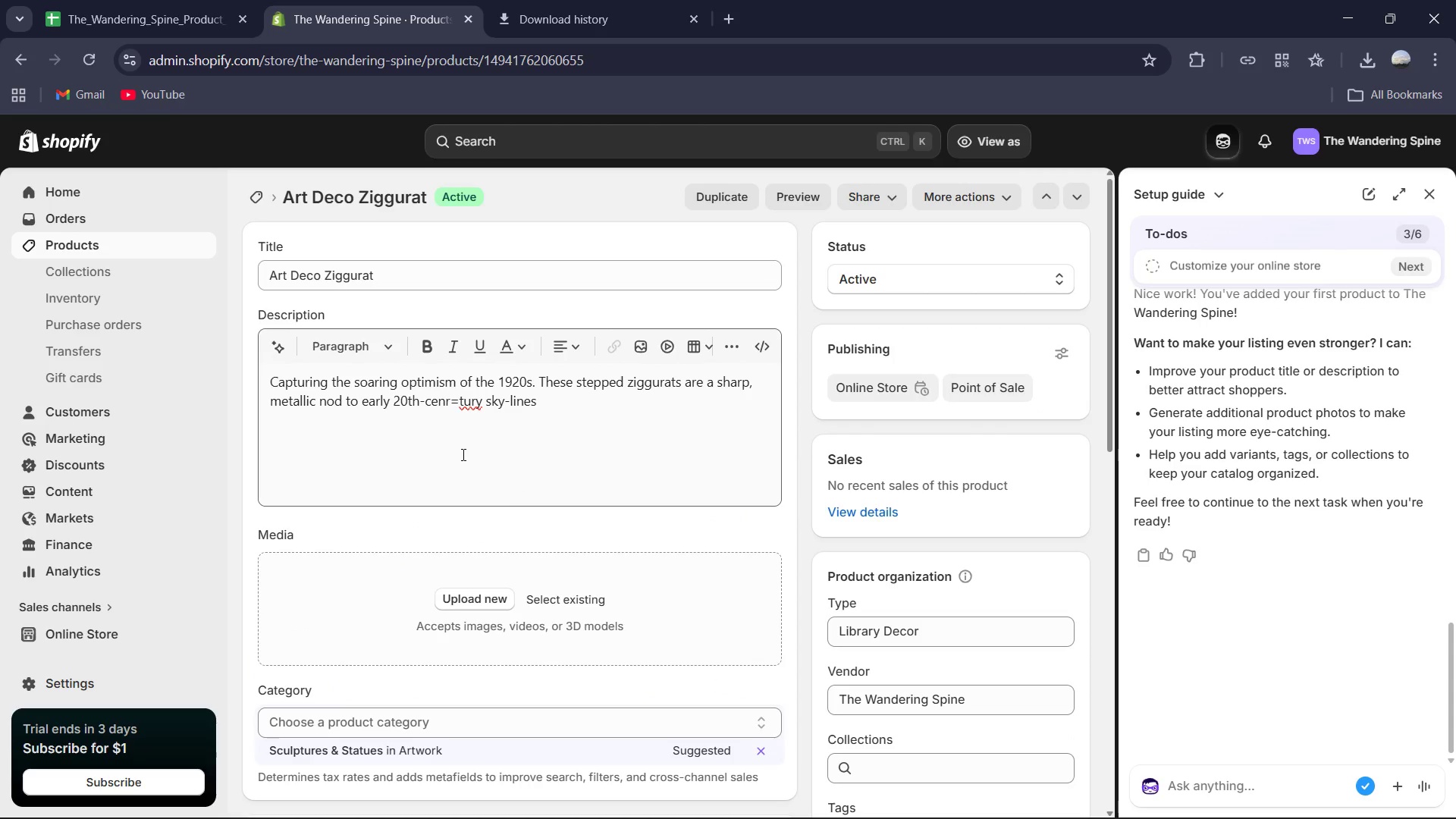 
left_click([463, 398])
 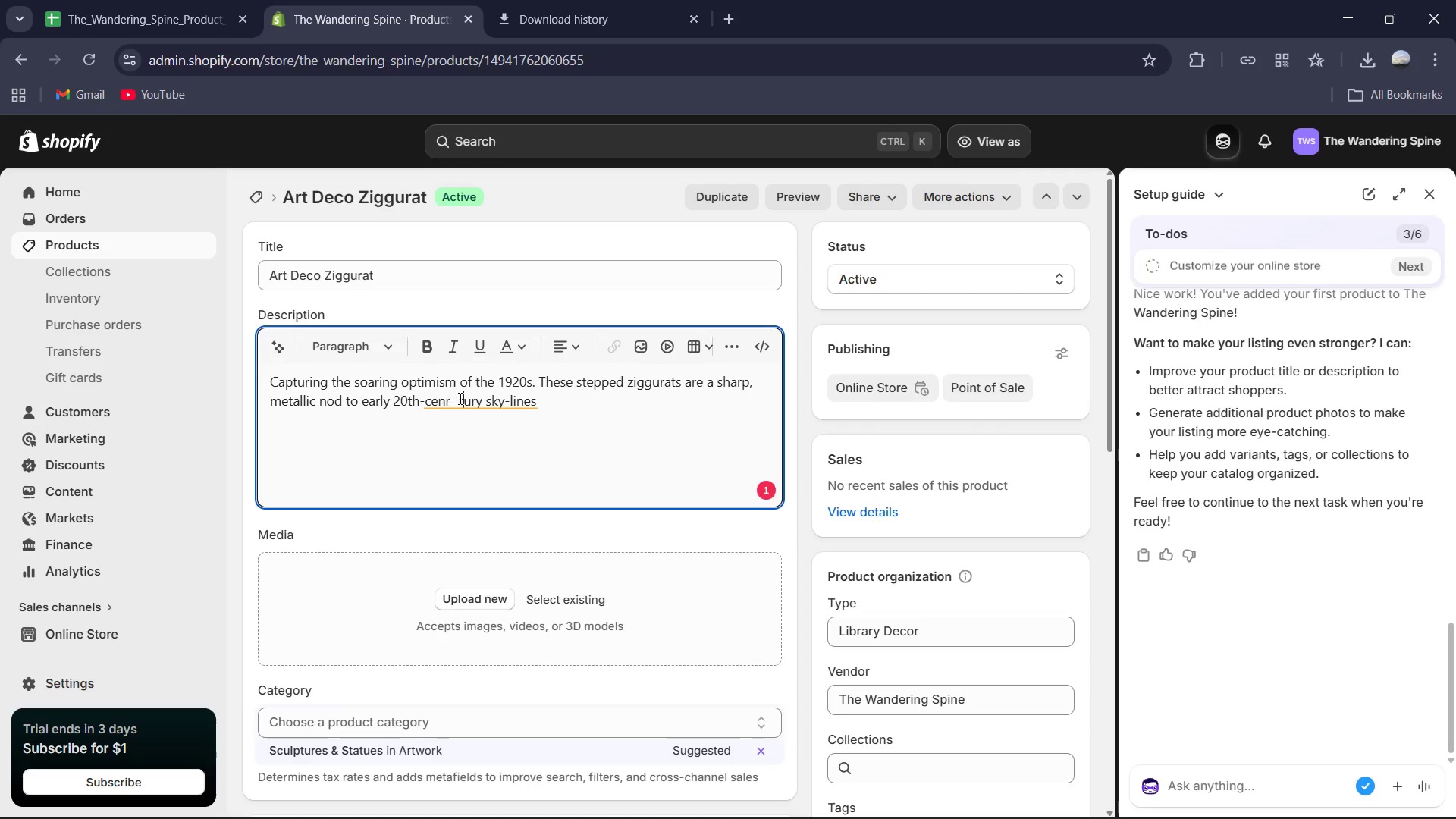 
left_click([459, 400])
 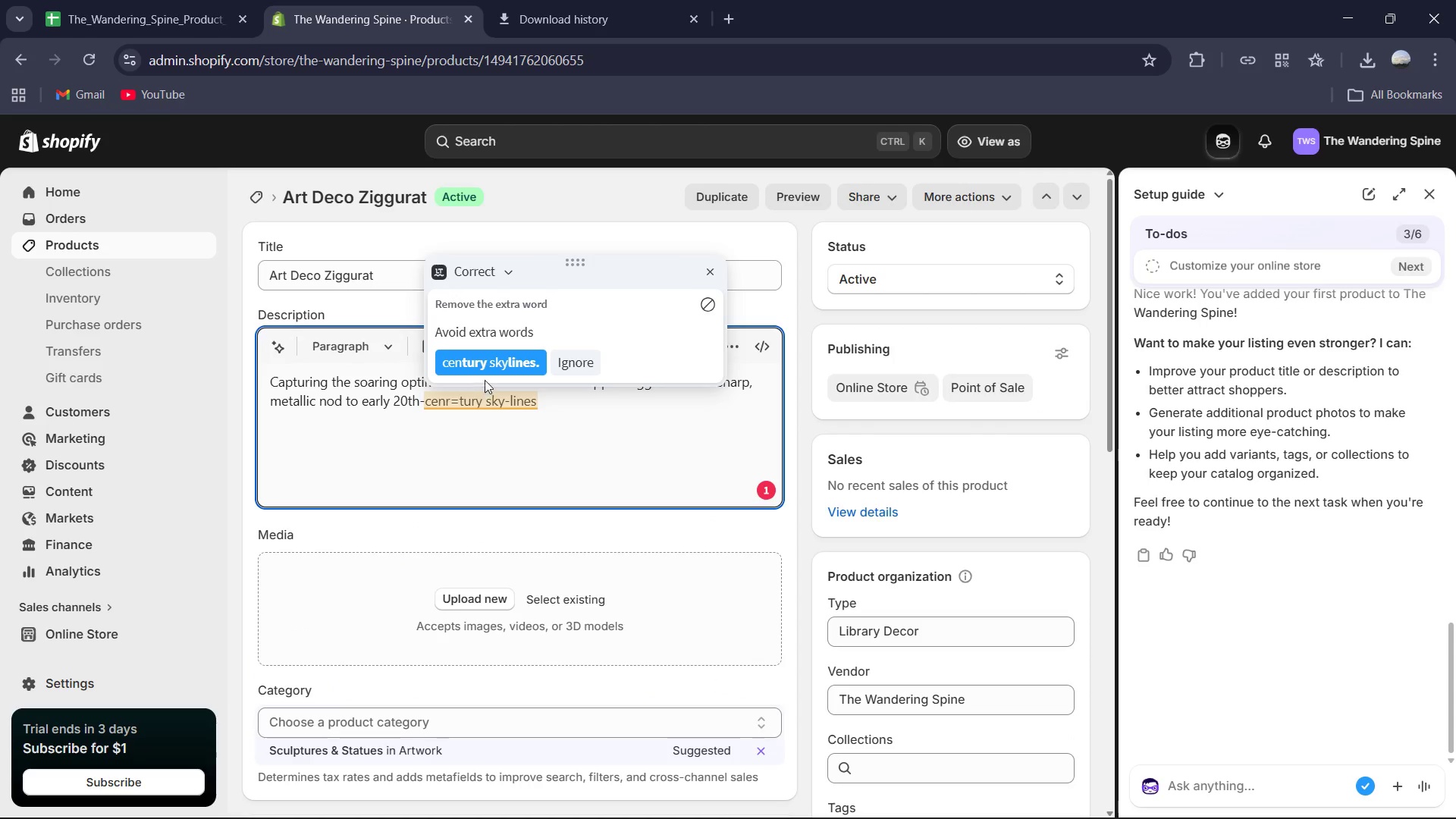 
left_click([488, 369])
 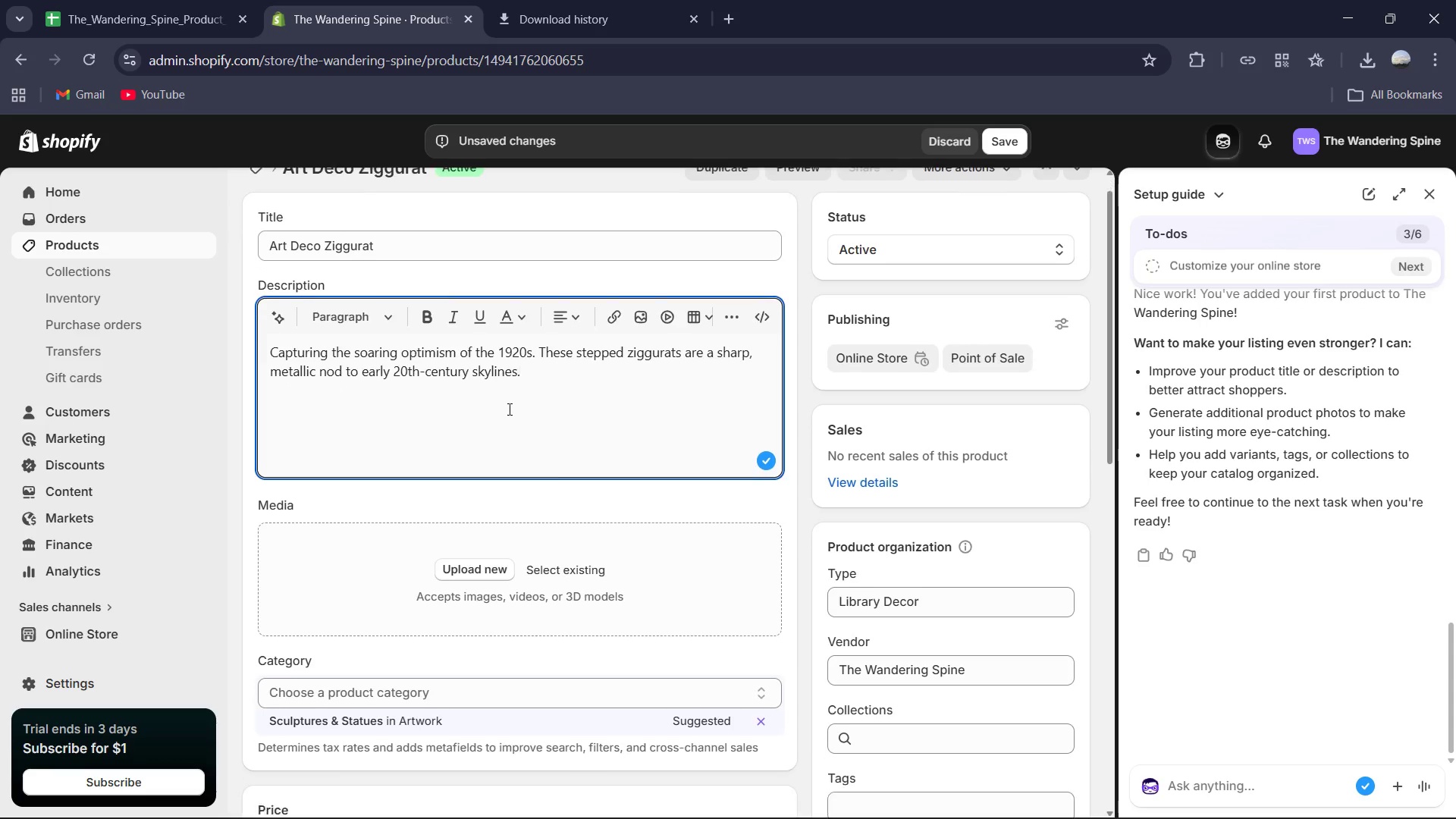 
wait(9.19)
 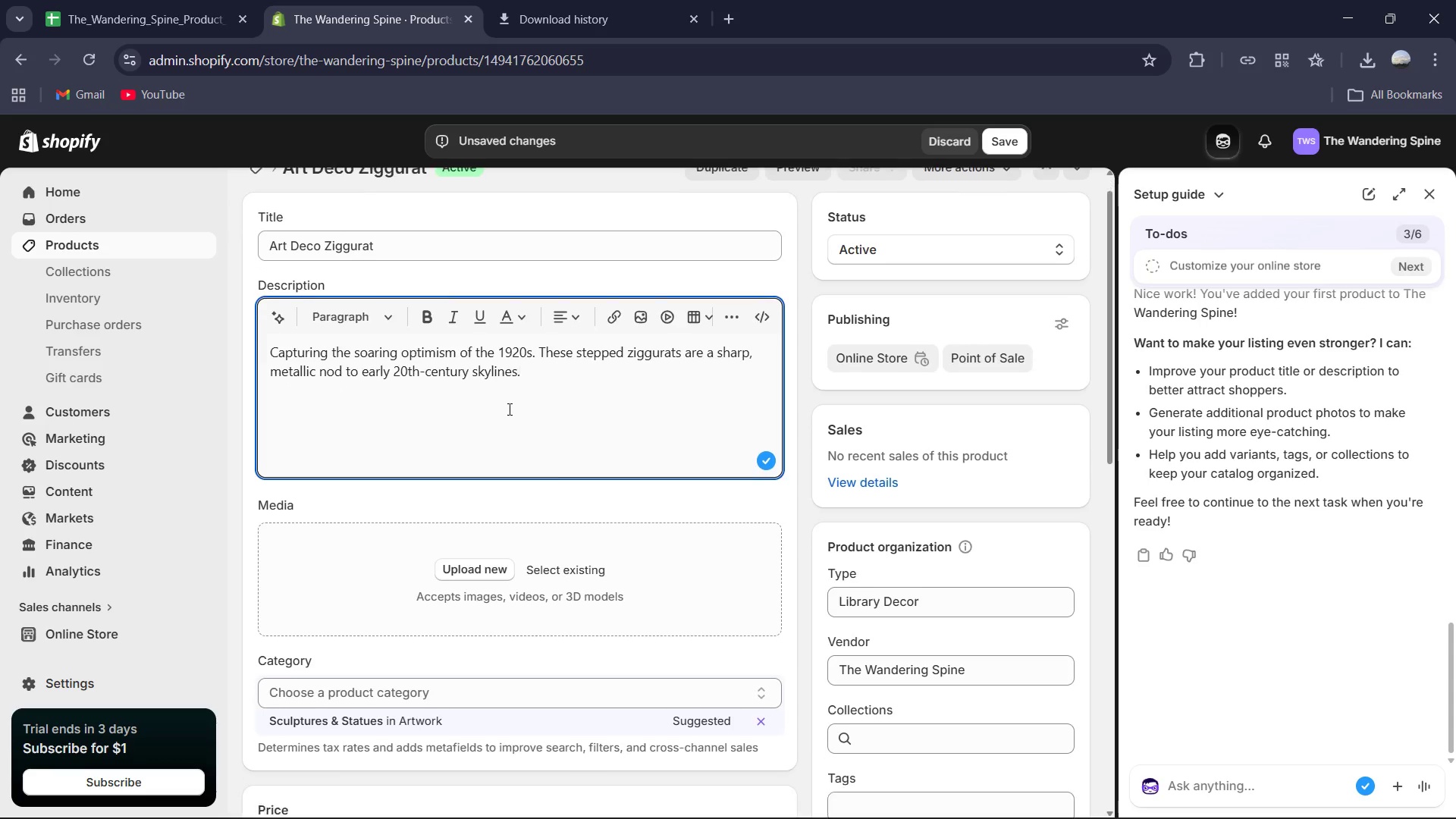 
left_click([1360, 66])
 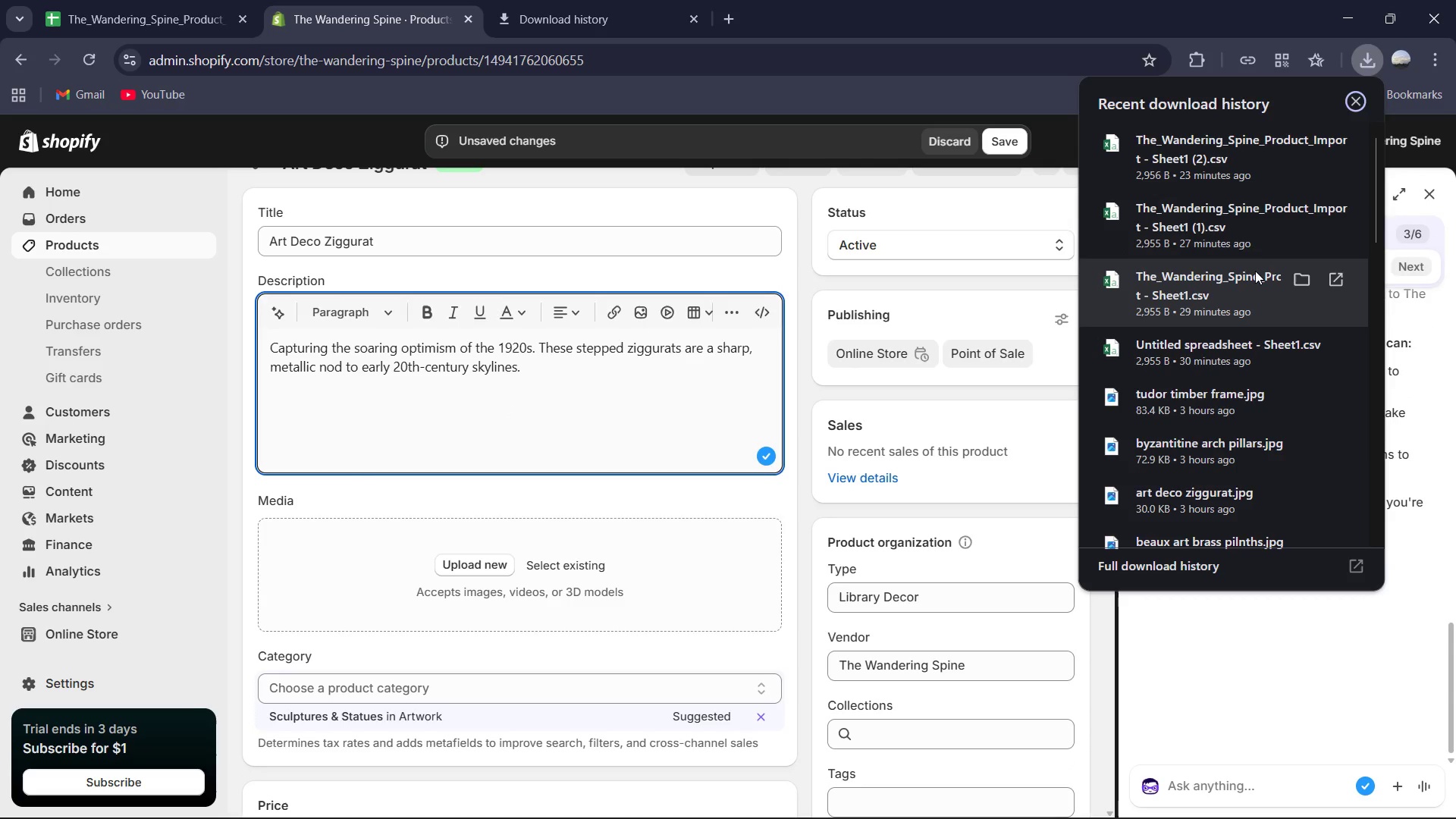 
scroll: coordinate [1255, 271], scroll_direction: down, amount: 1.0
 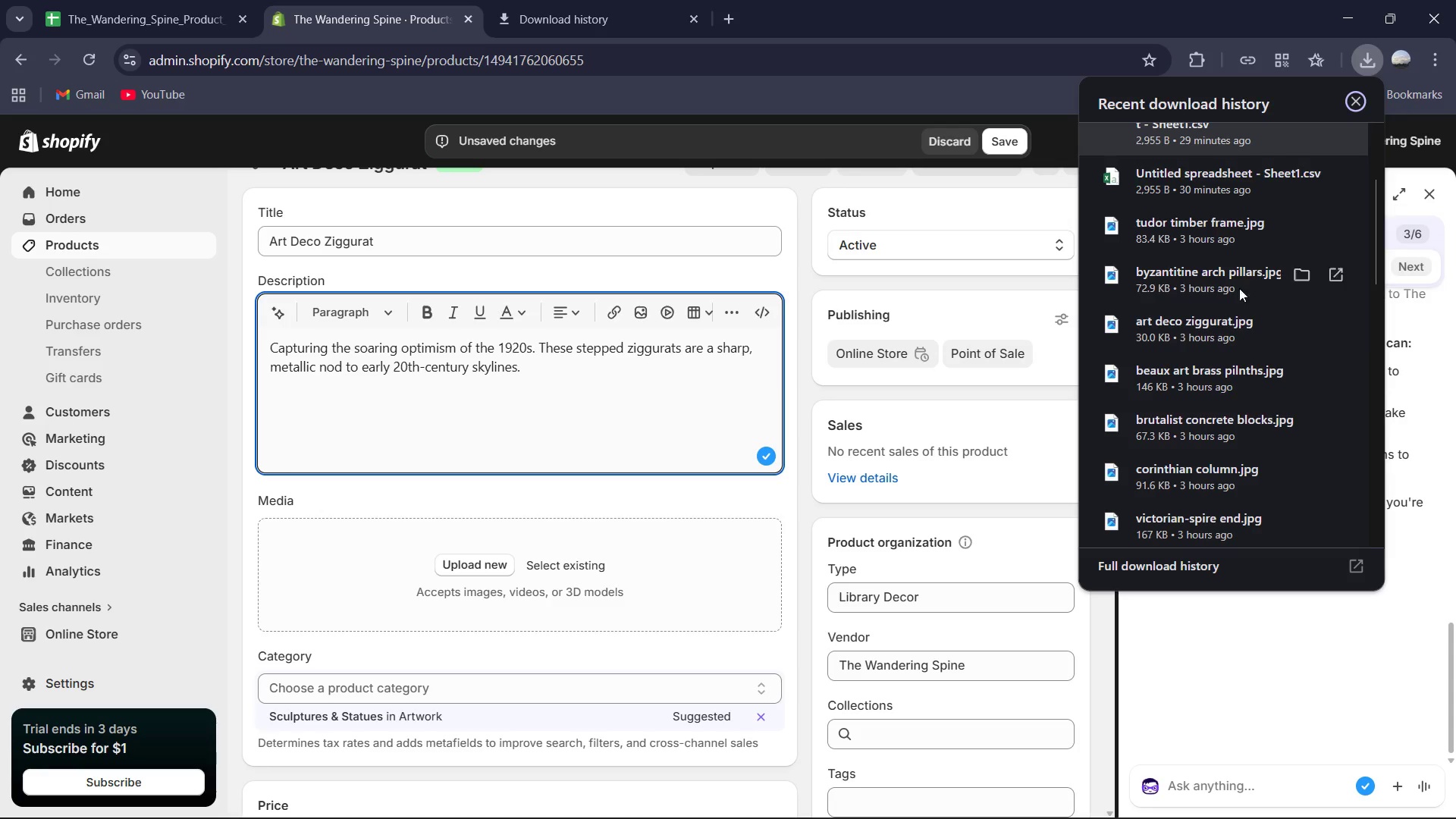 
left_click_drag(start_coordinate=[1197, 324], to_coordinate=[556, 553])
 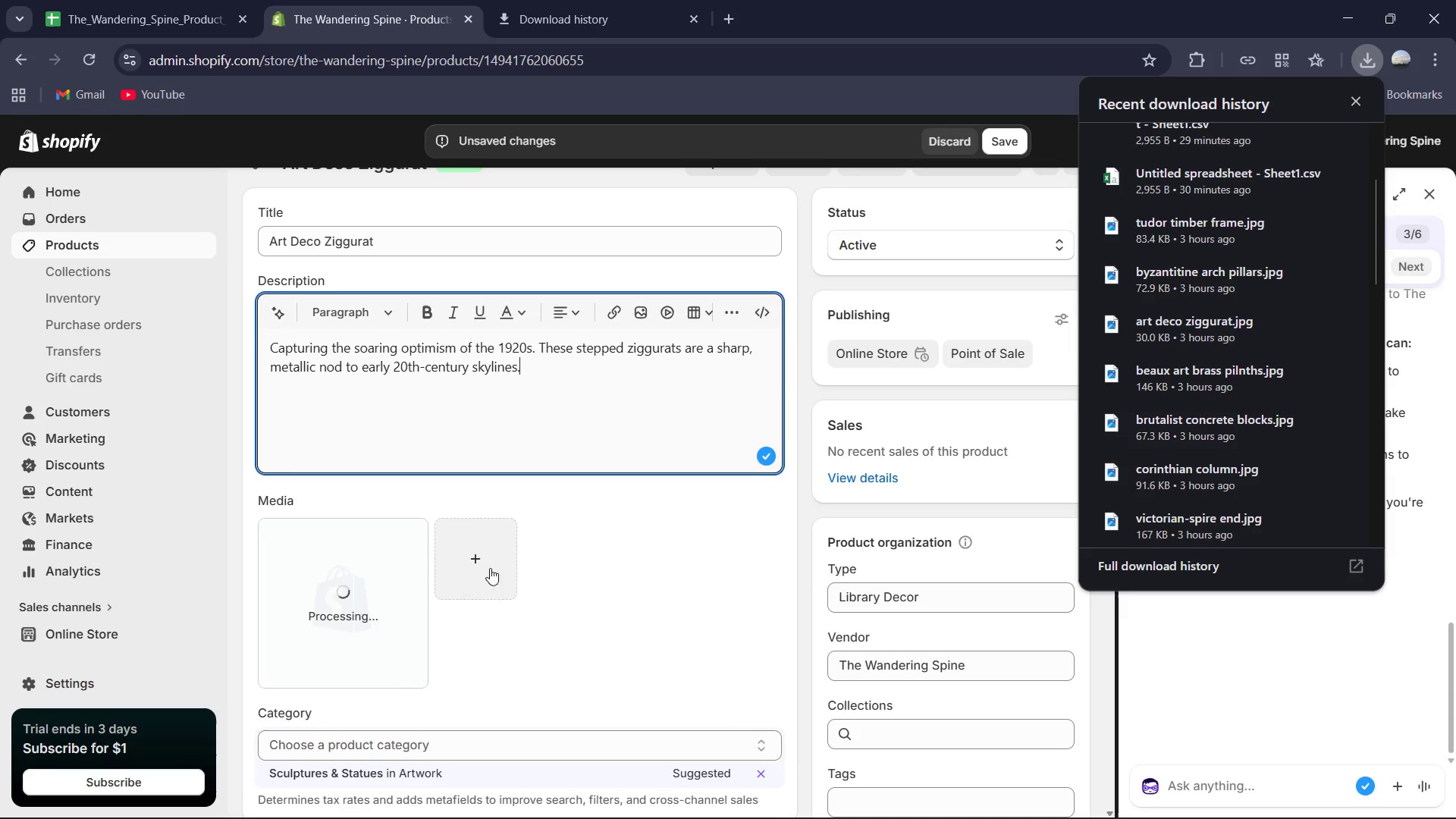 
wait(6.23)
 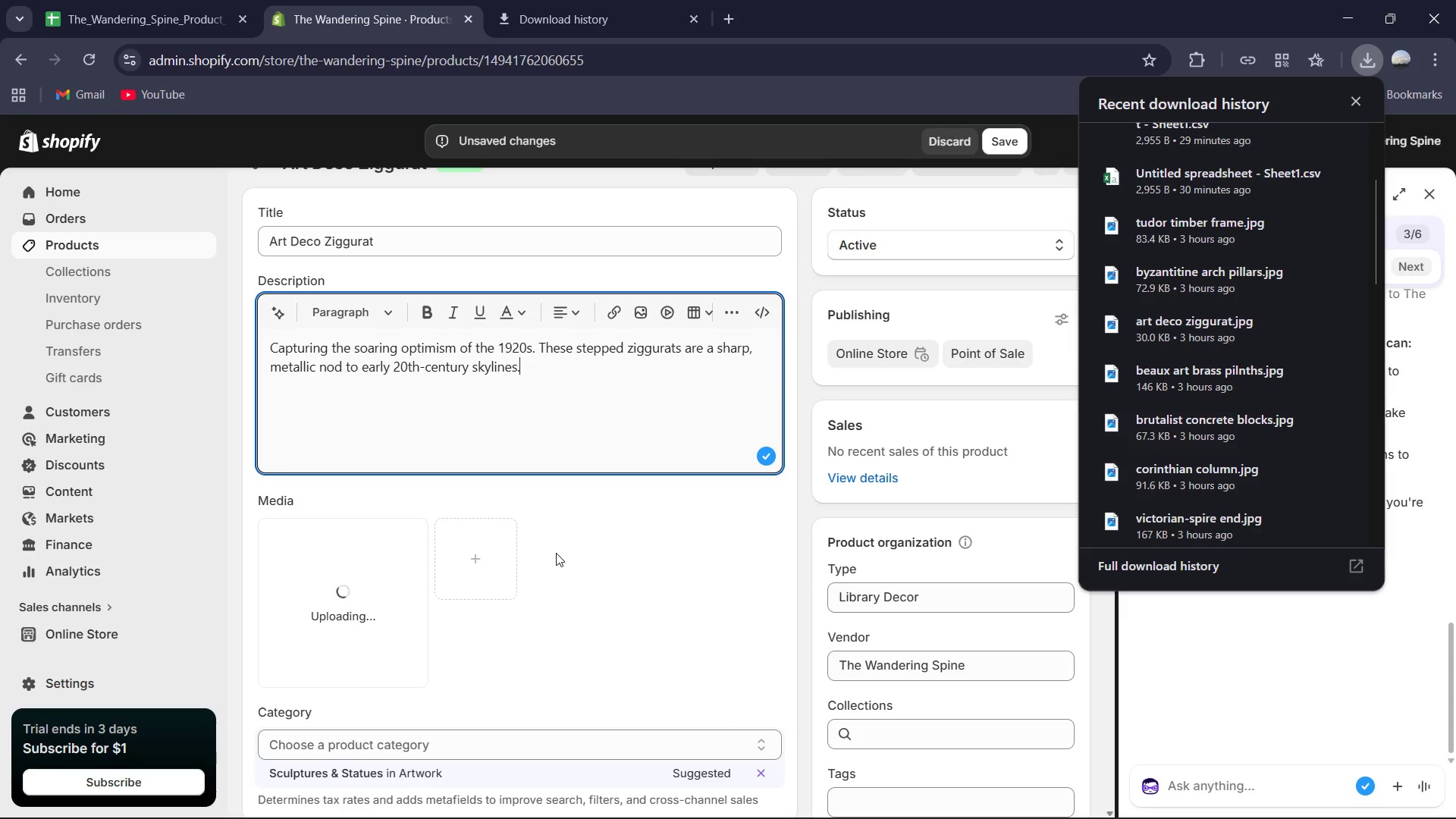 
left_click([396, 588])
 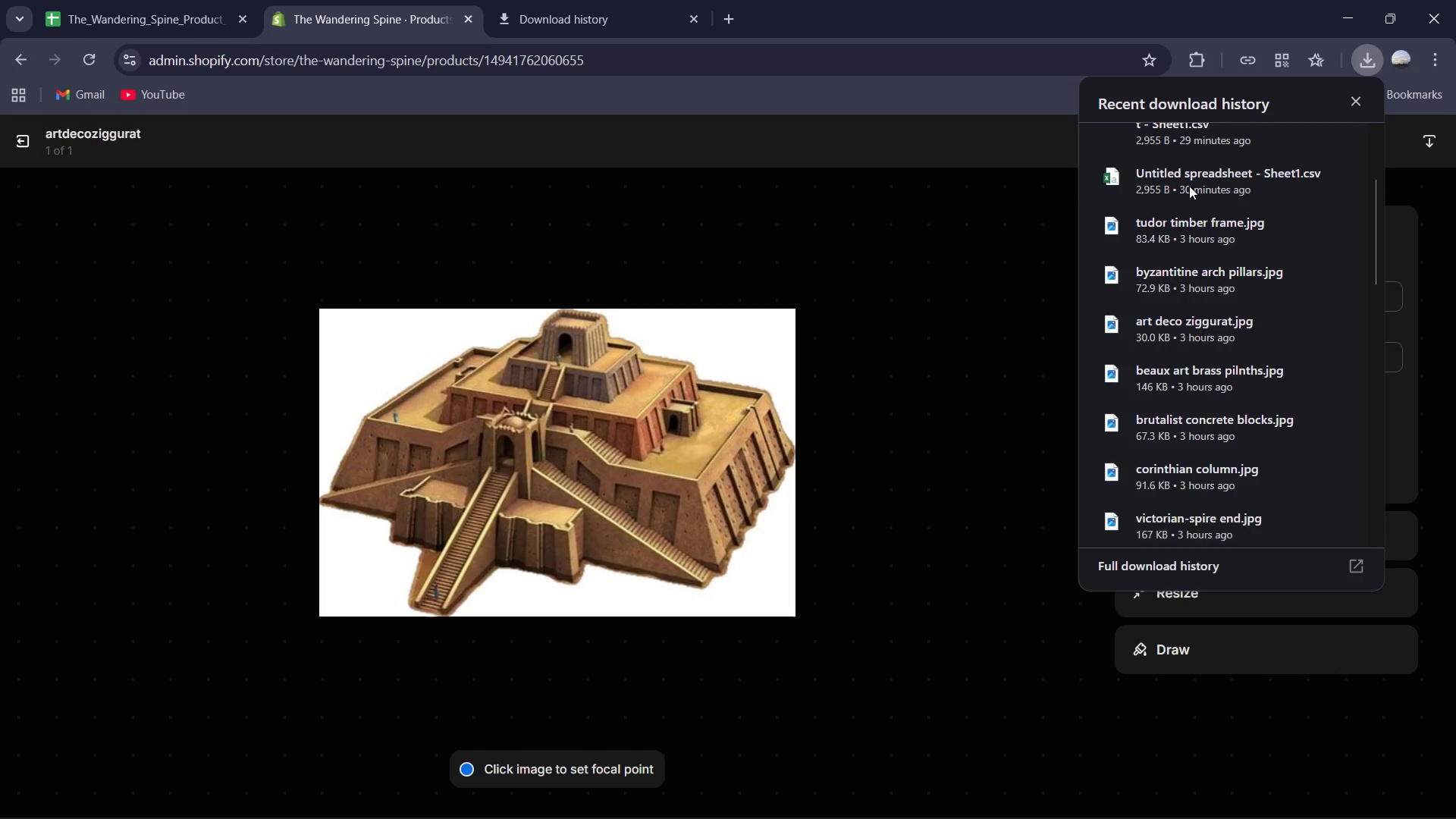 
left_click([1362, 107])
 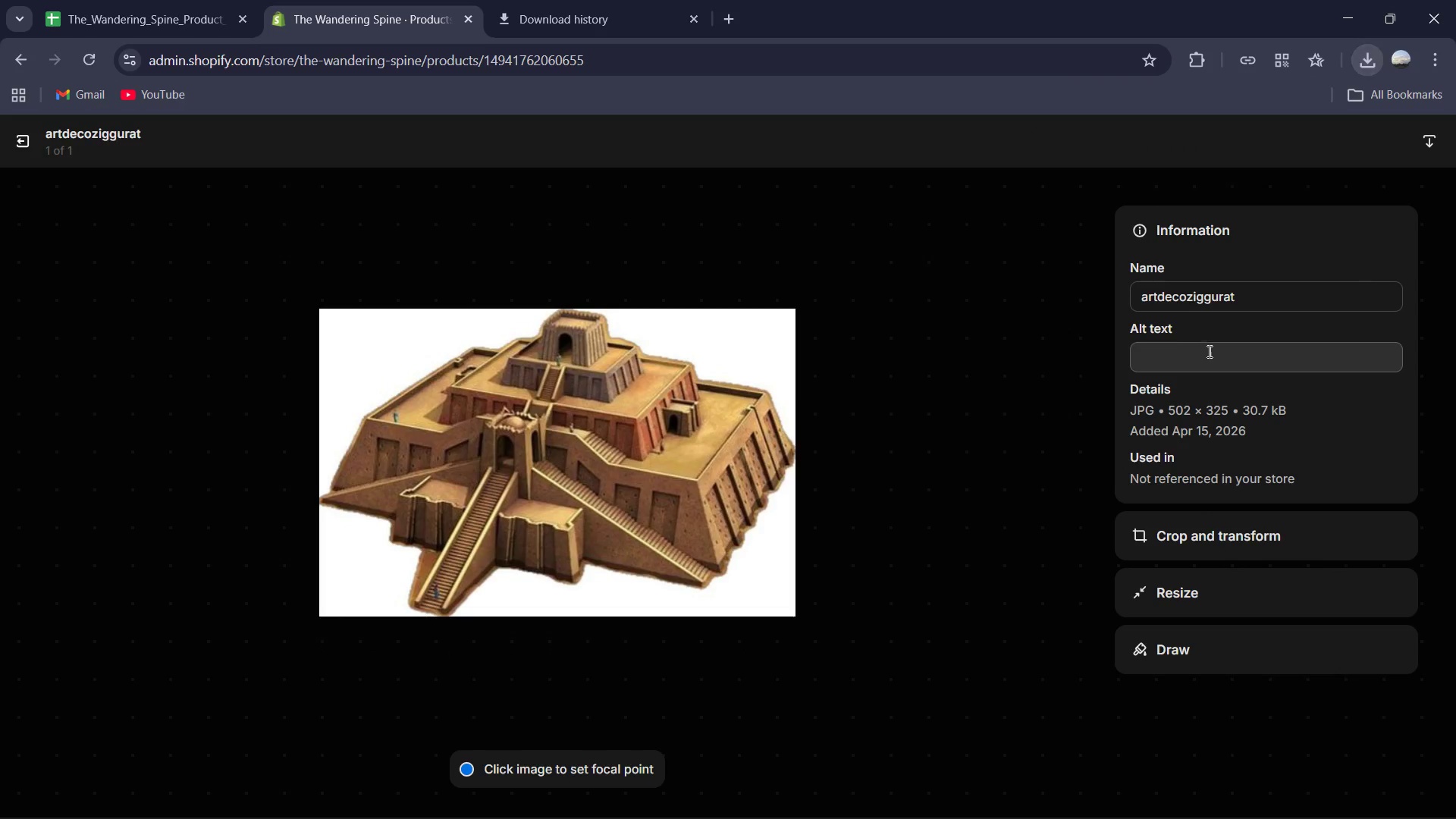 
left_click([1195, 347])
 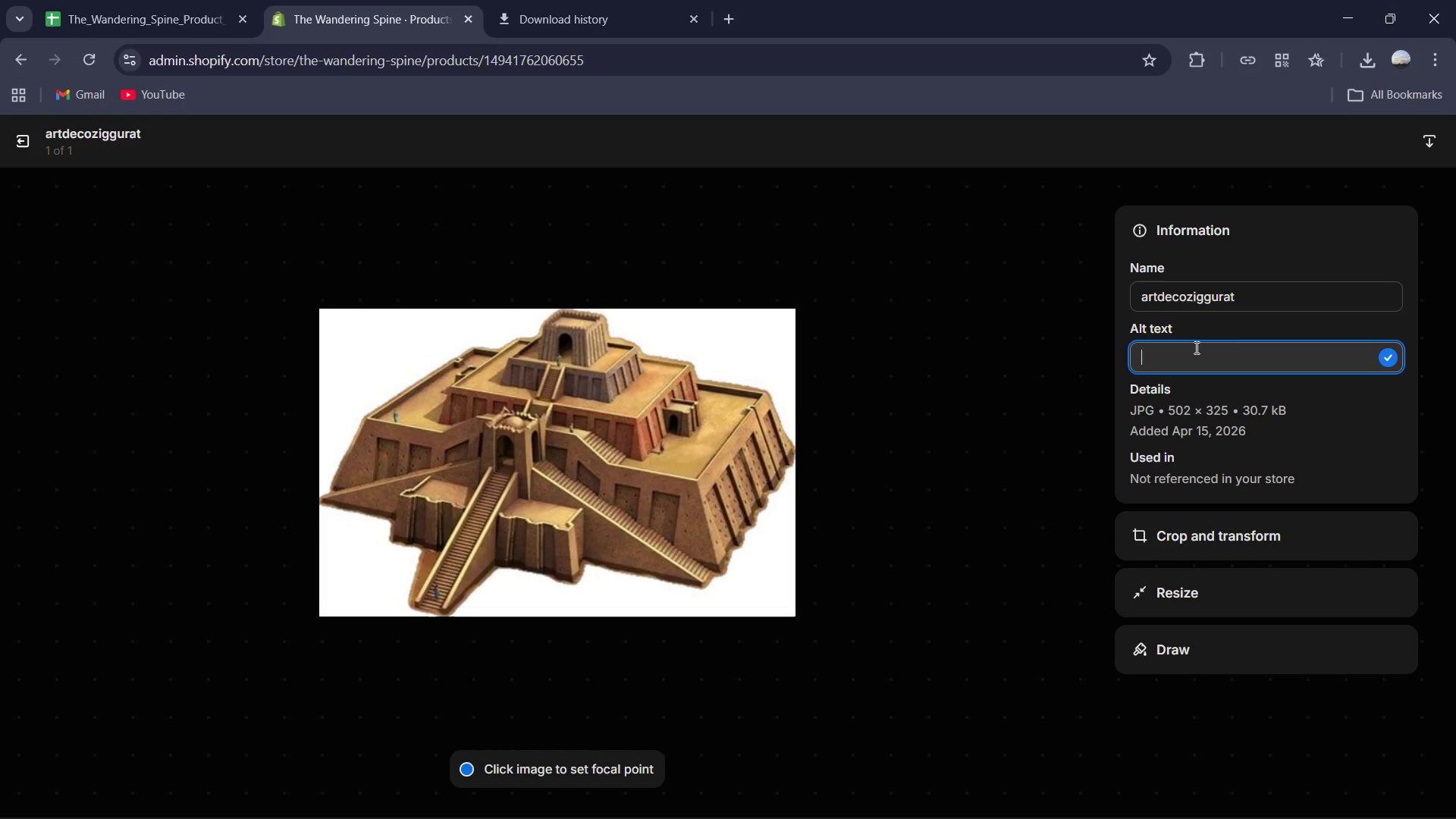 
wait(13.56)
 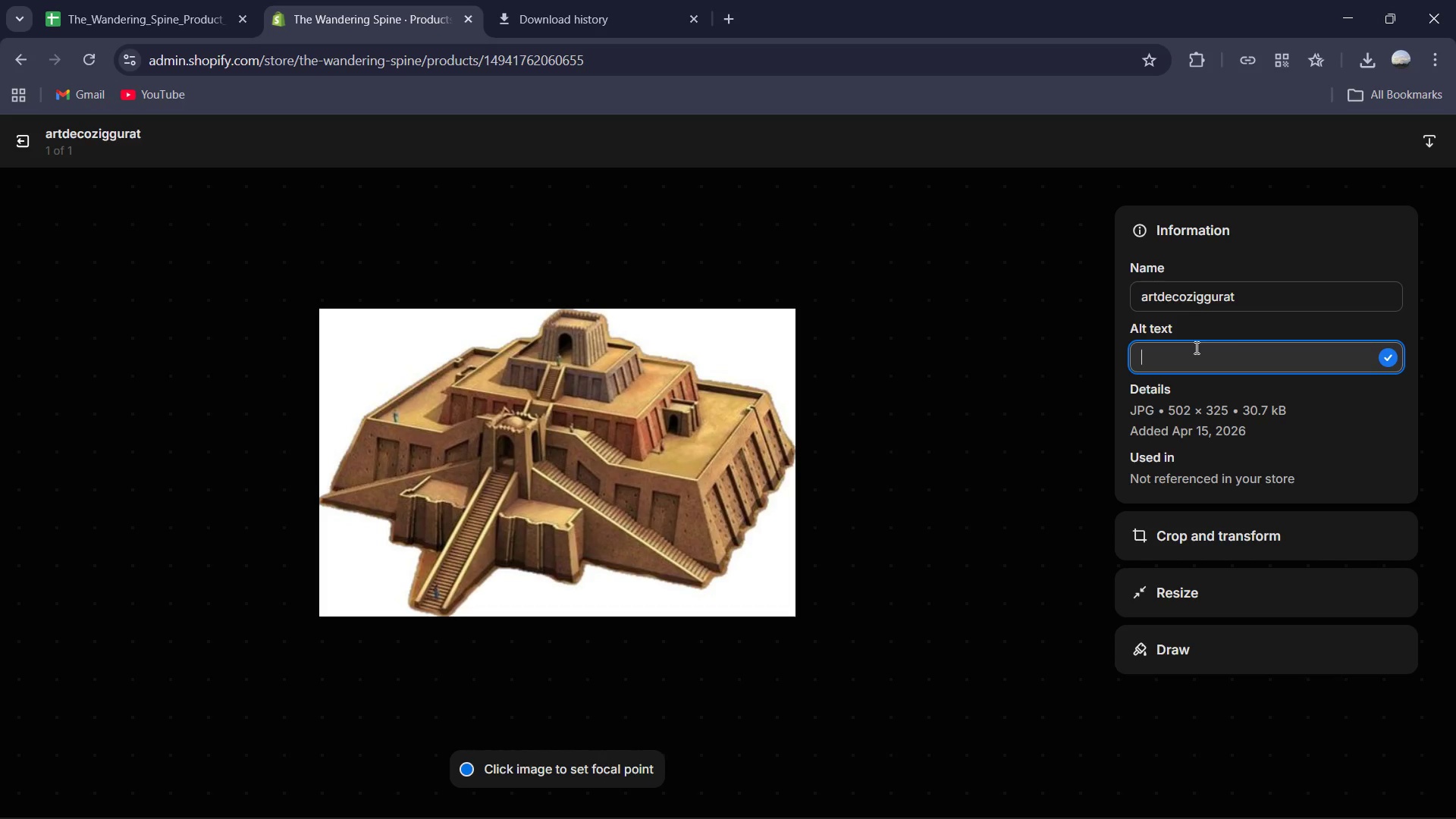 
type(Metallic brass steppedziggurat )
key(Backspace)
 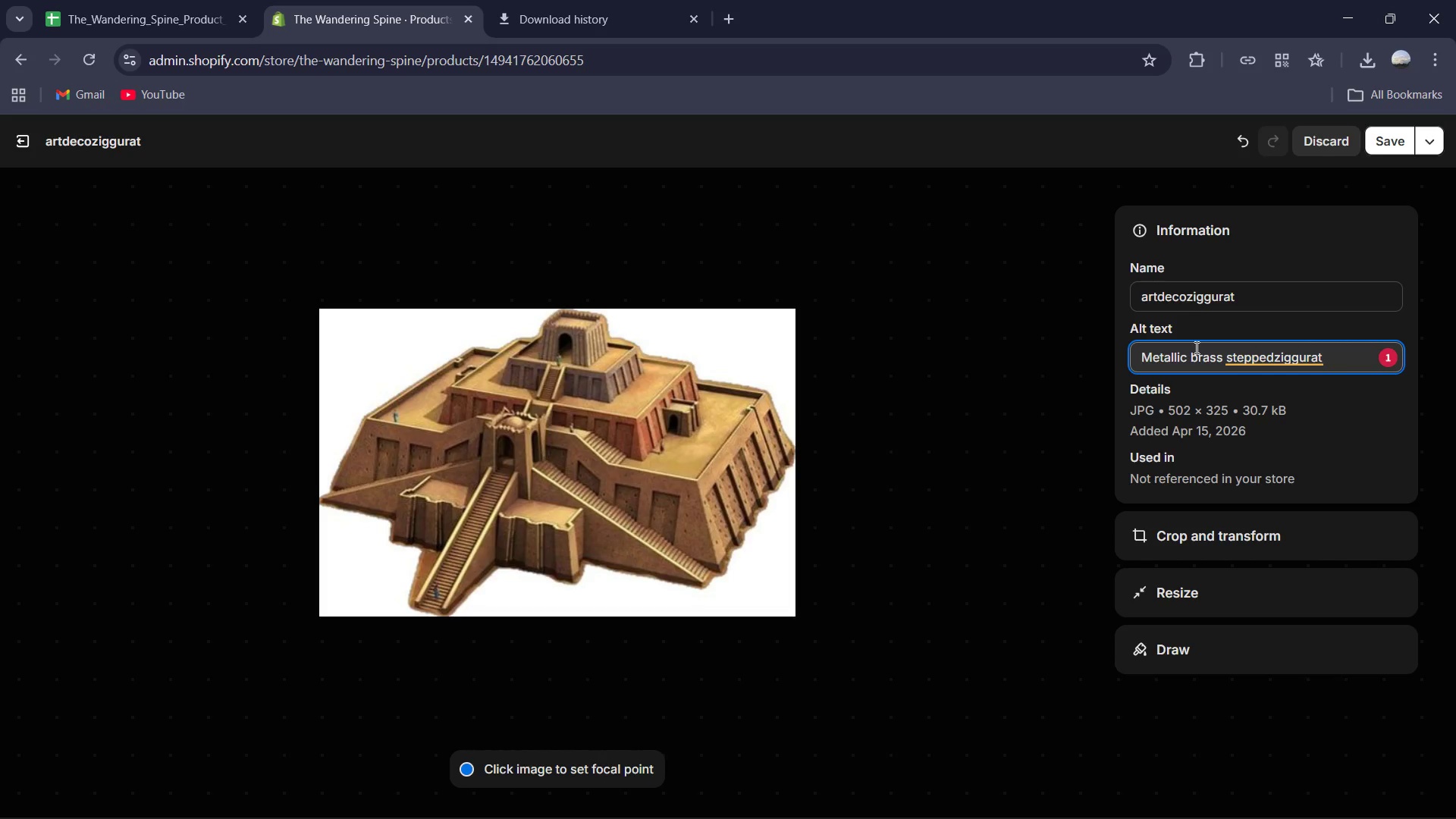 
type( bookend featuring 1920's skyscrapper arc)
 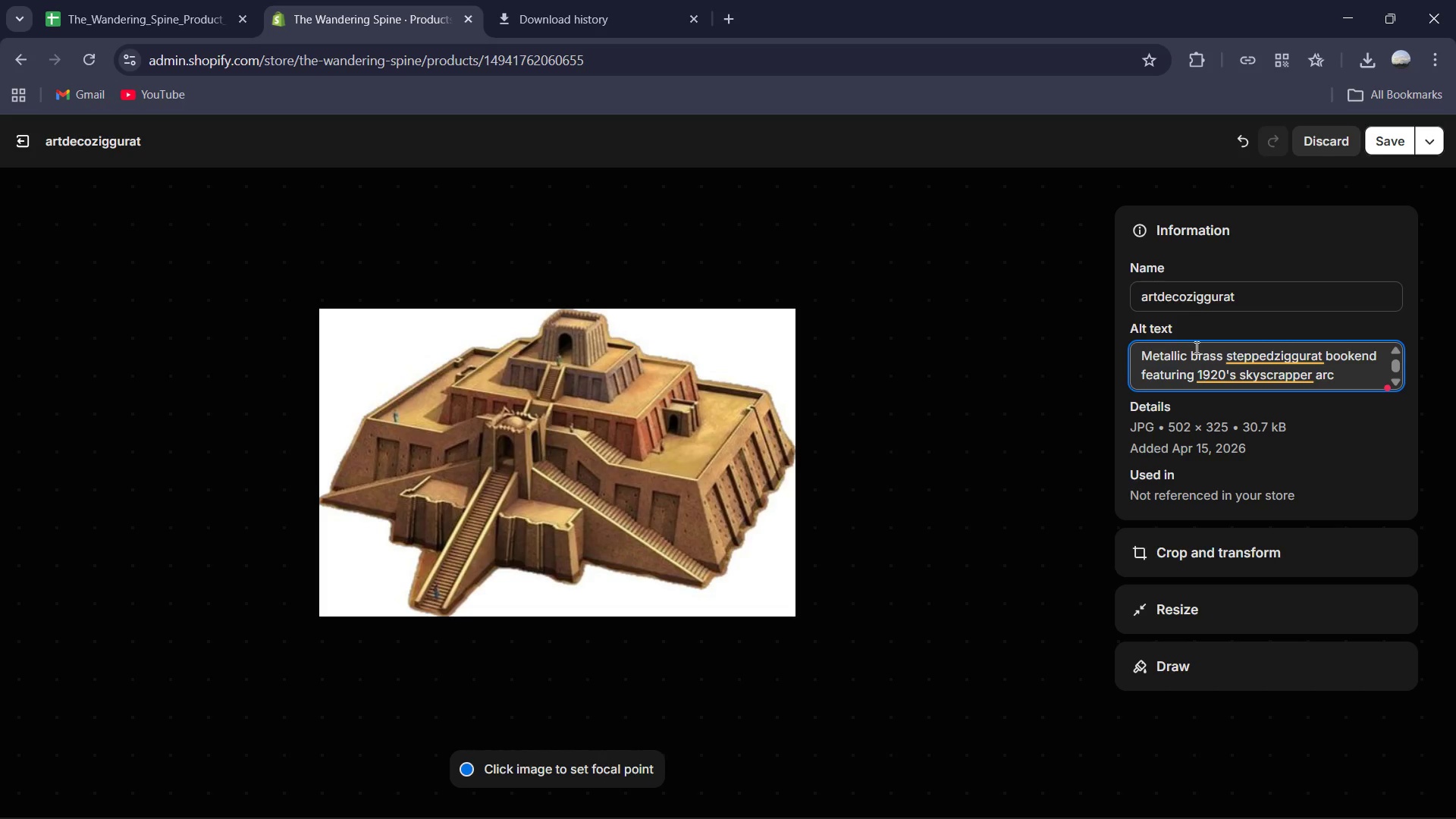 
type(hotecture. )
 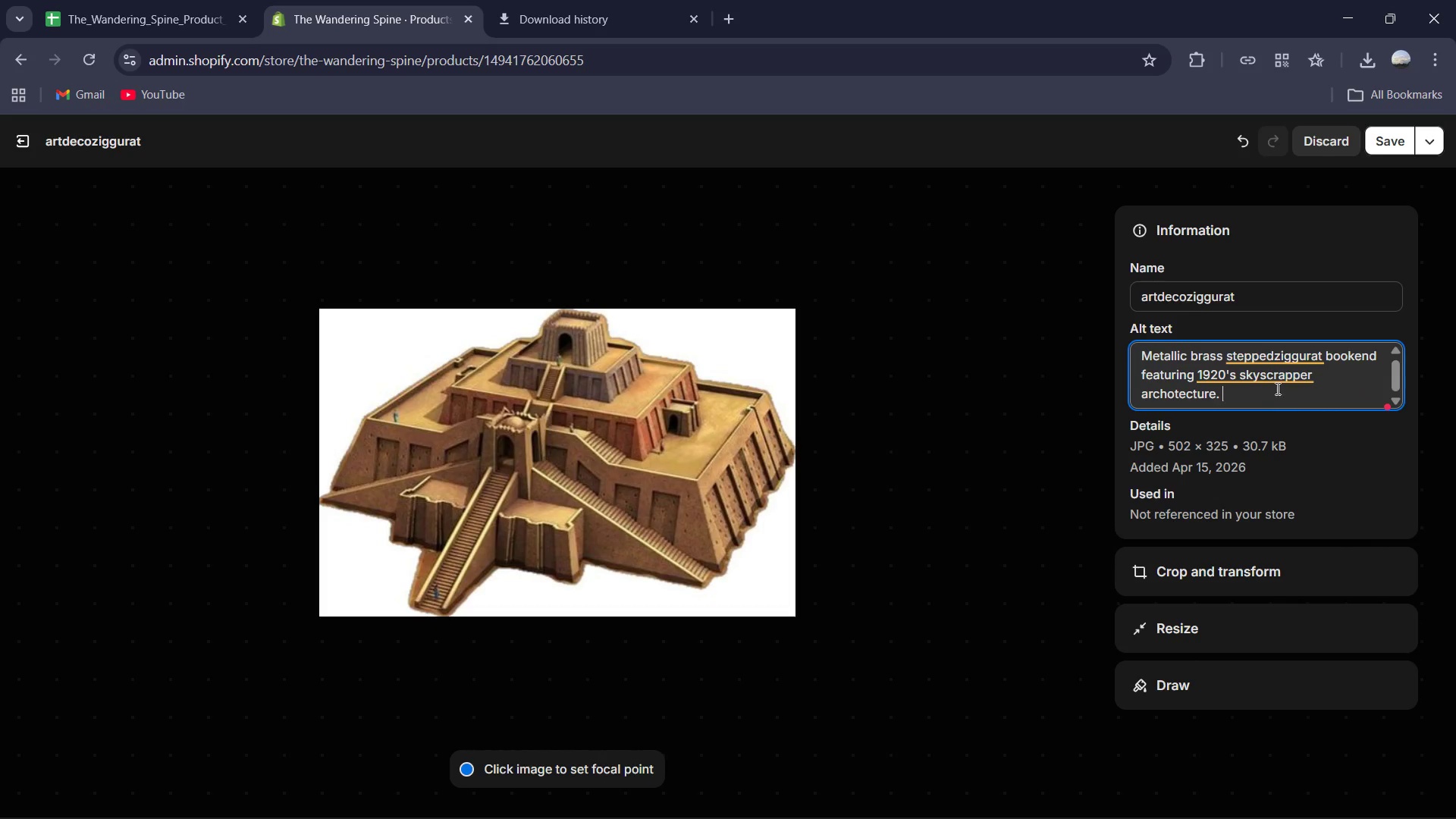 
left_click([1275, 379])
 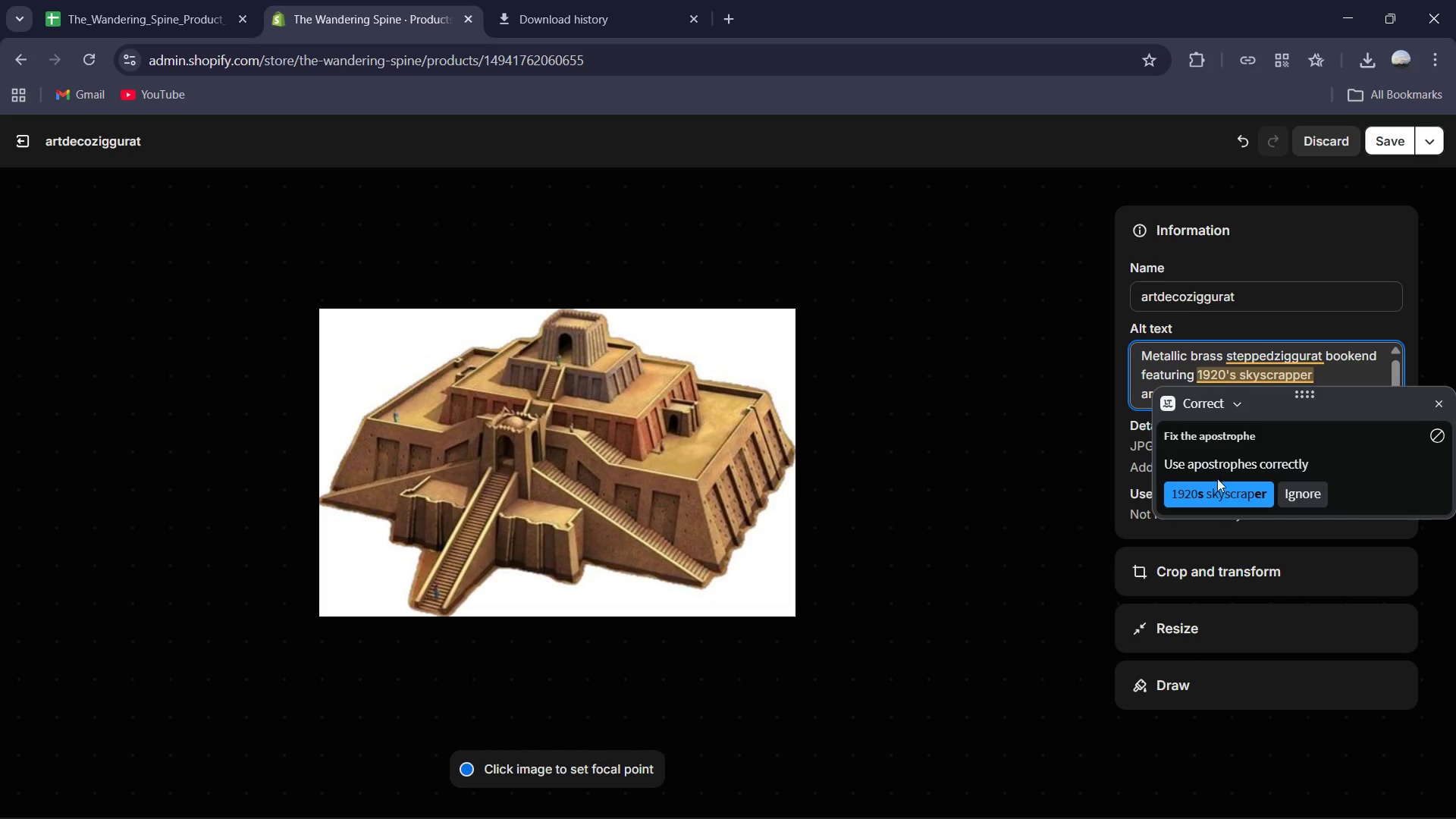 
left_click([1206, 491])
 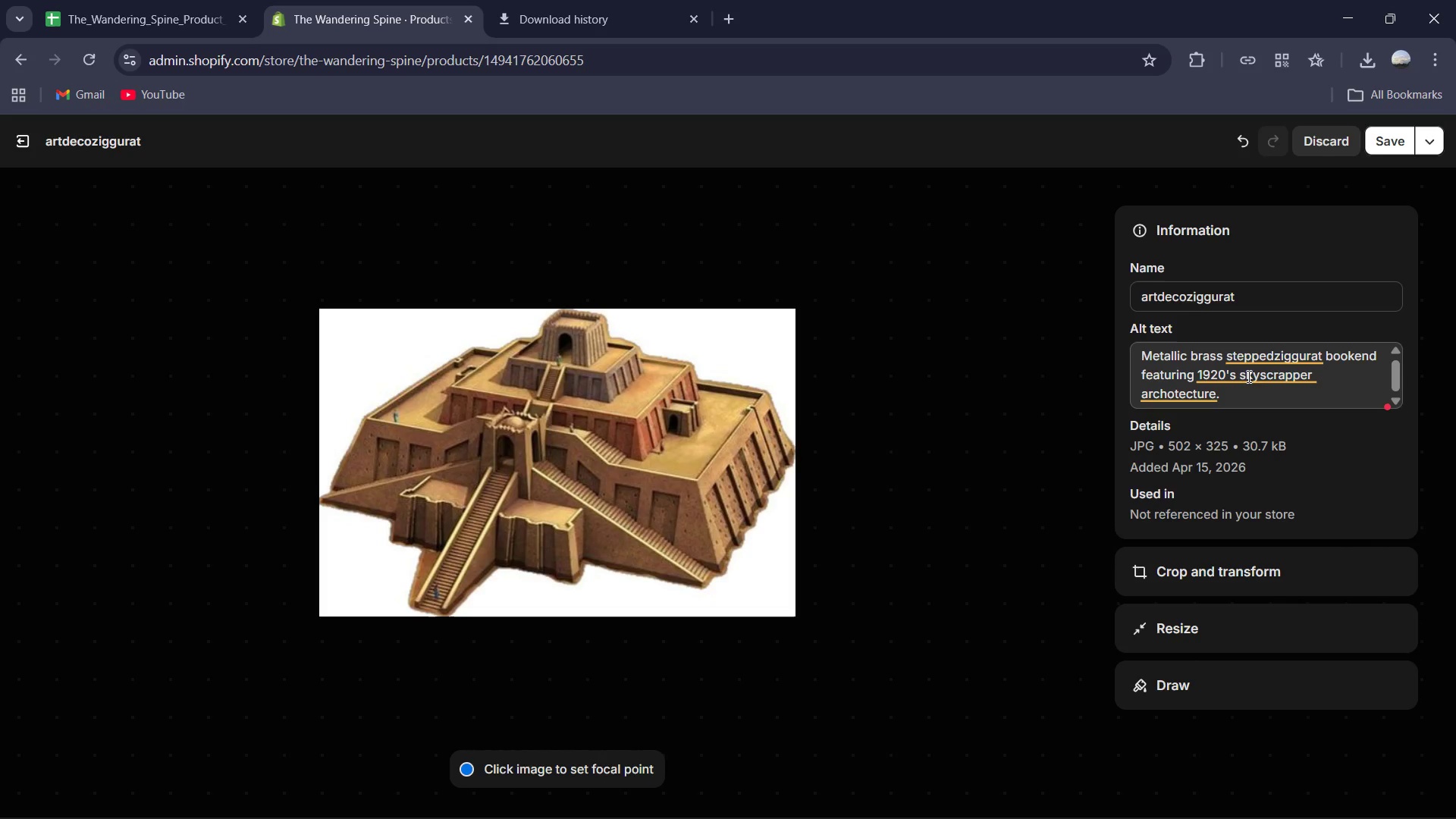 
left_click([1250, 364])
 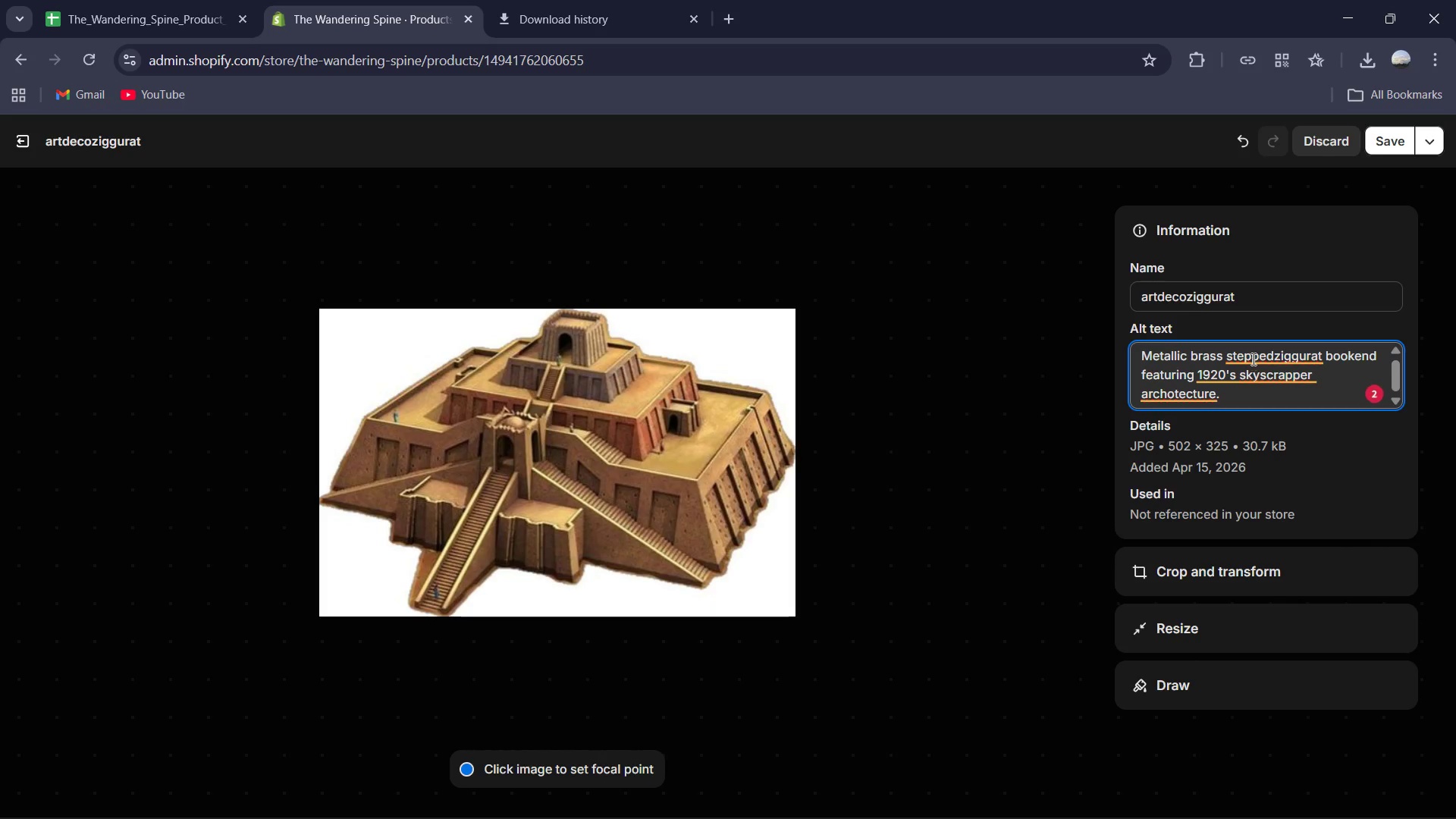 
left_click([1253, 349])
 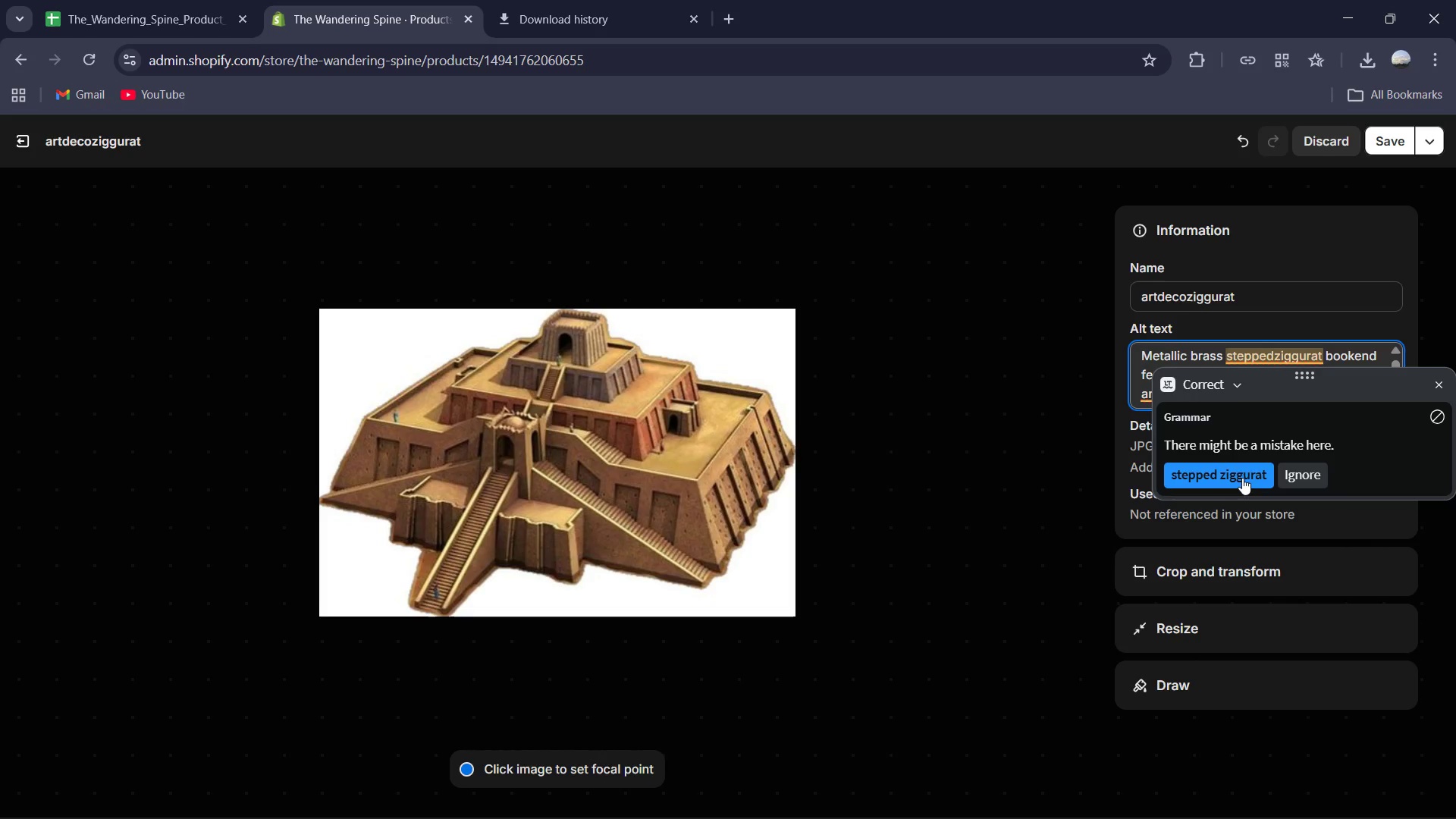 
left_click([1239, 481])
 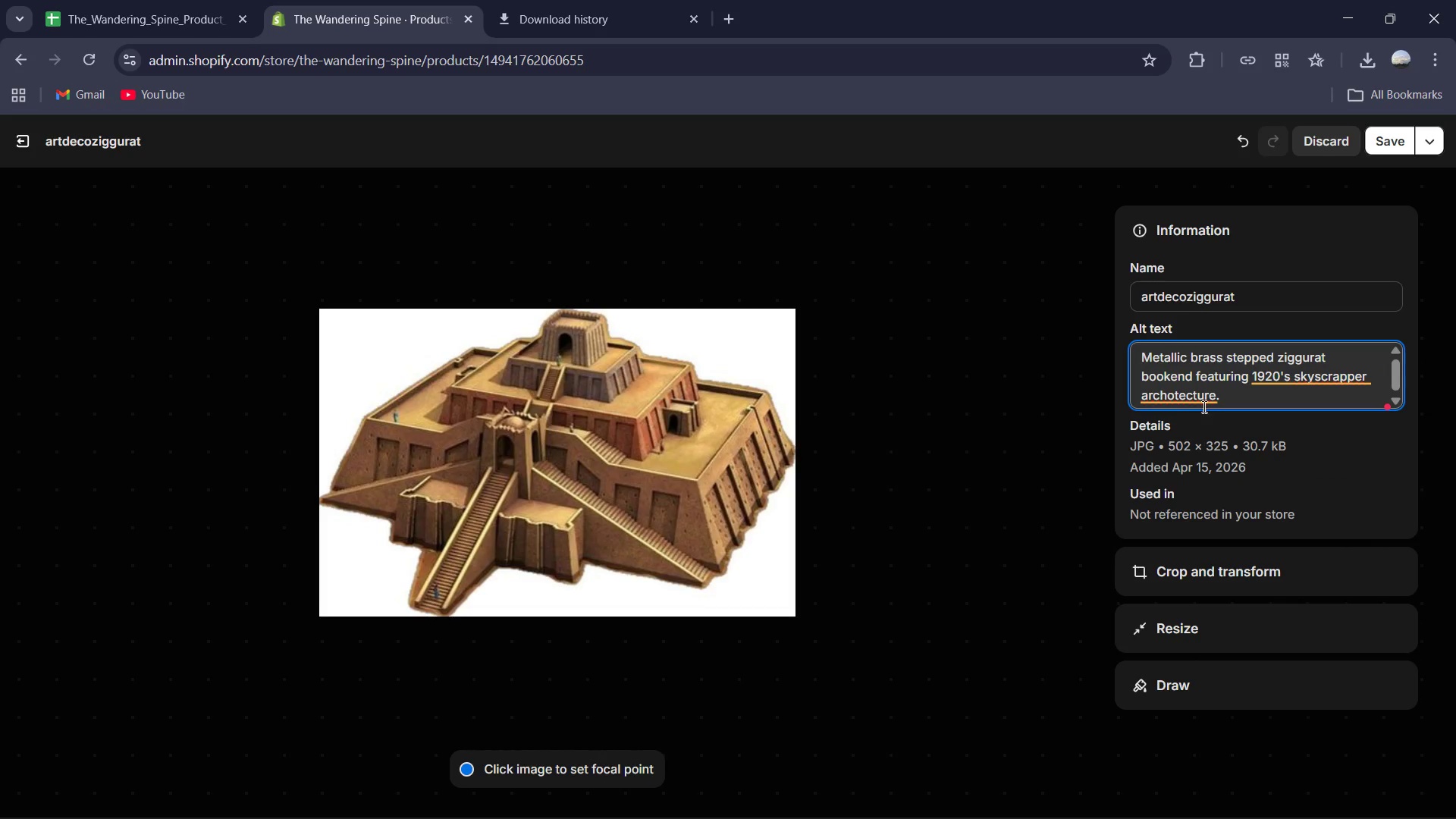 
left_click([1197, 399])
 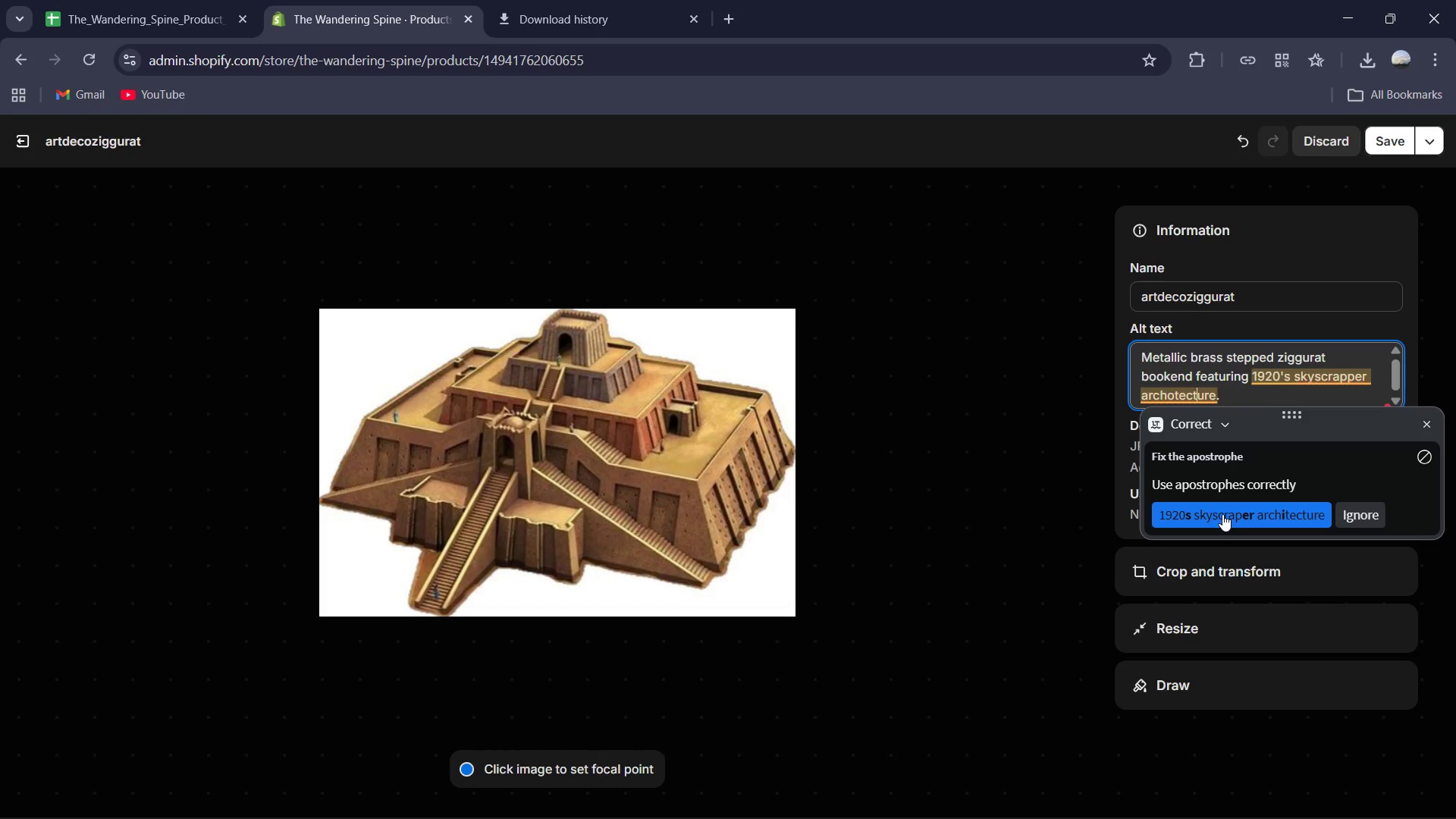 
left_click([1222, 514])
 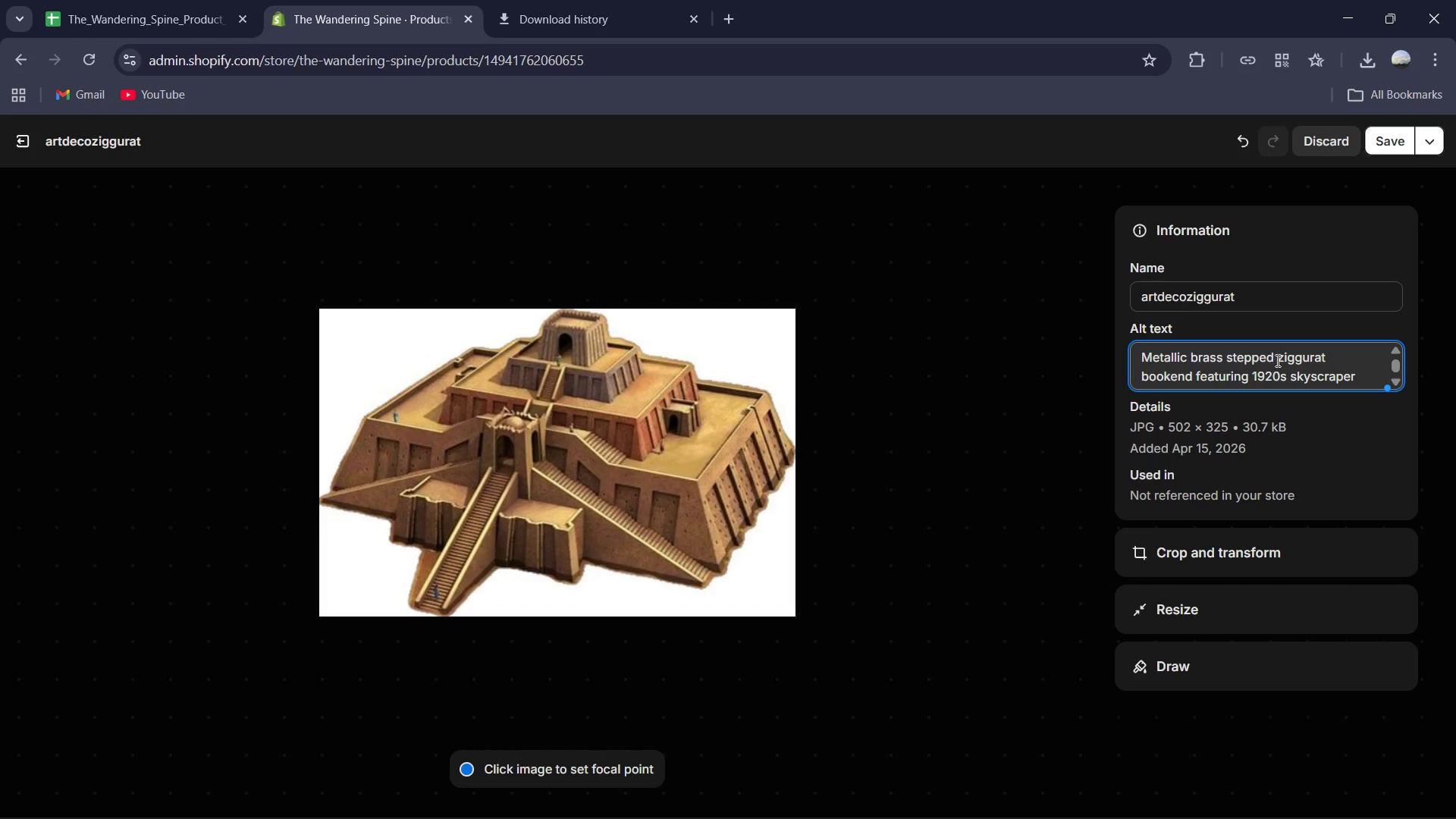 
left_click([1279, 370])
 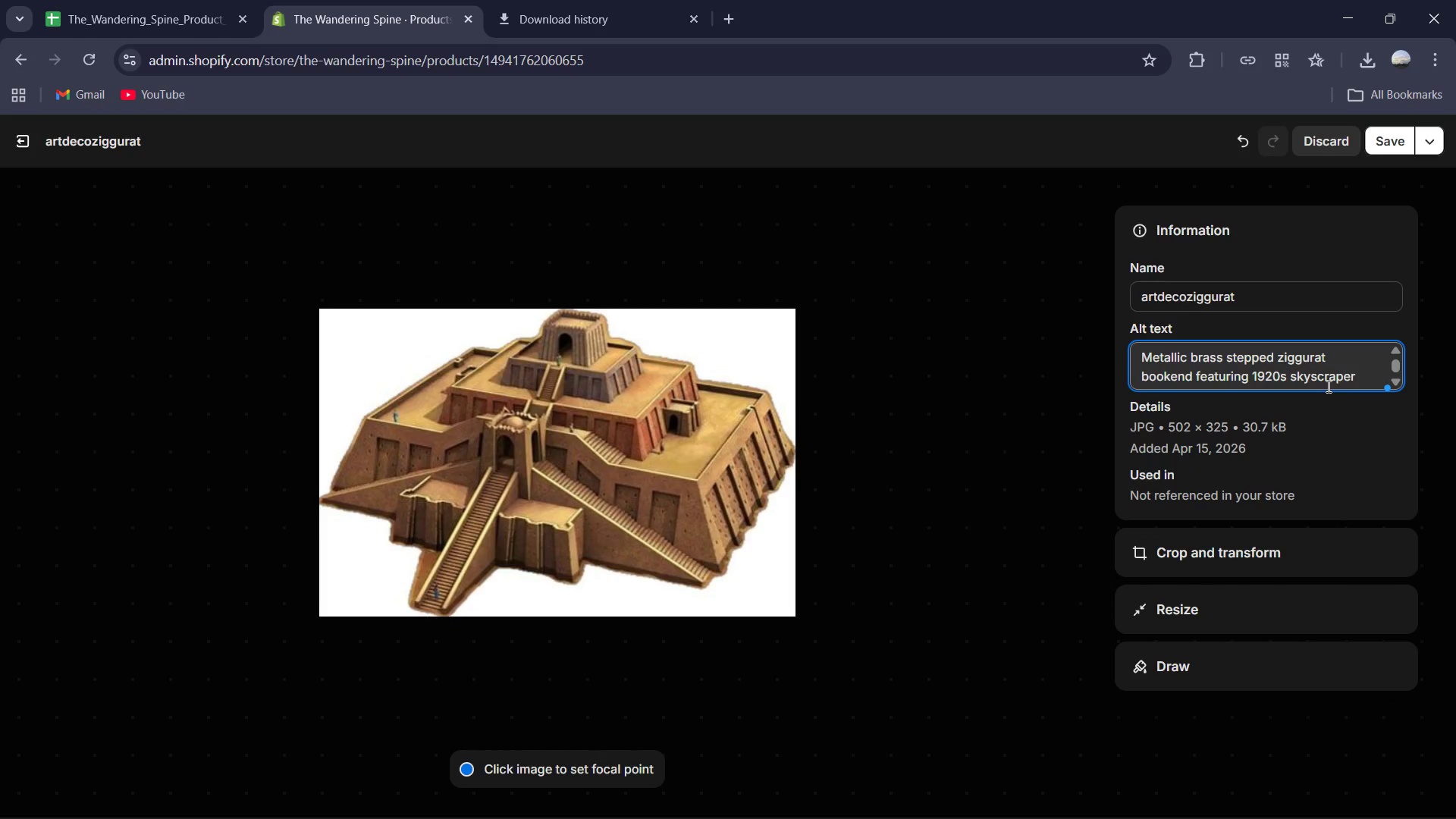 
key(Semicolon)
 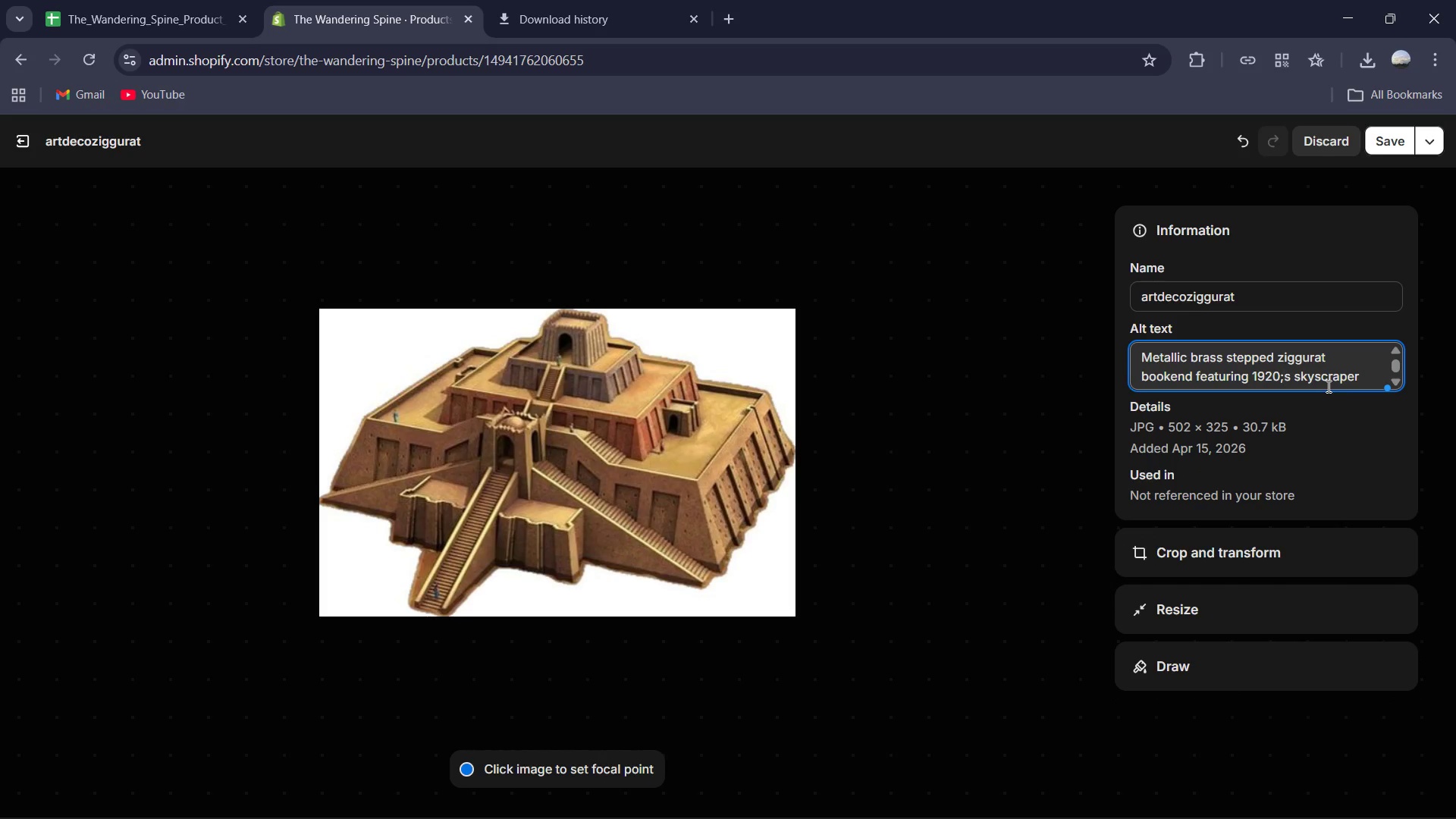 
key(Backspace)
 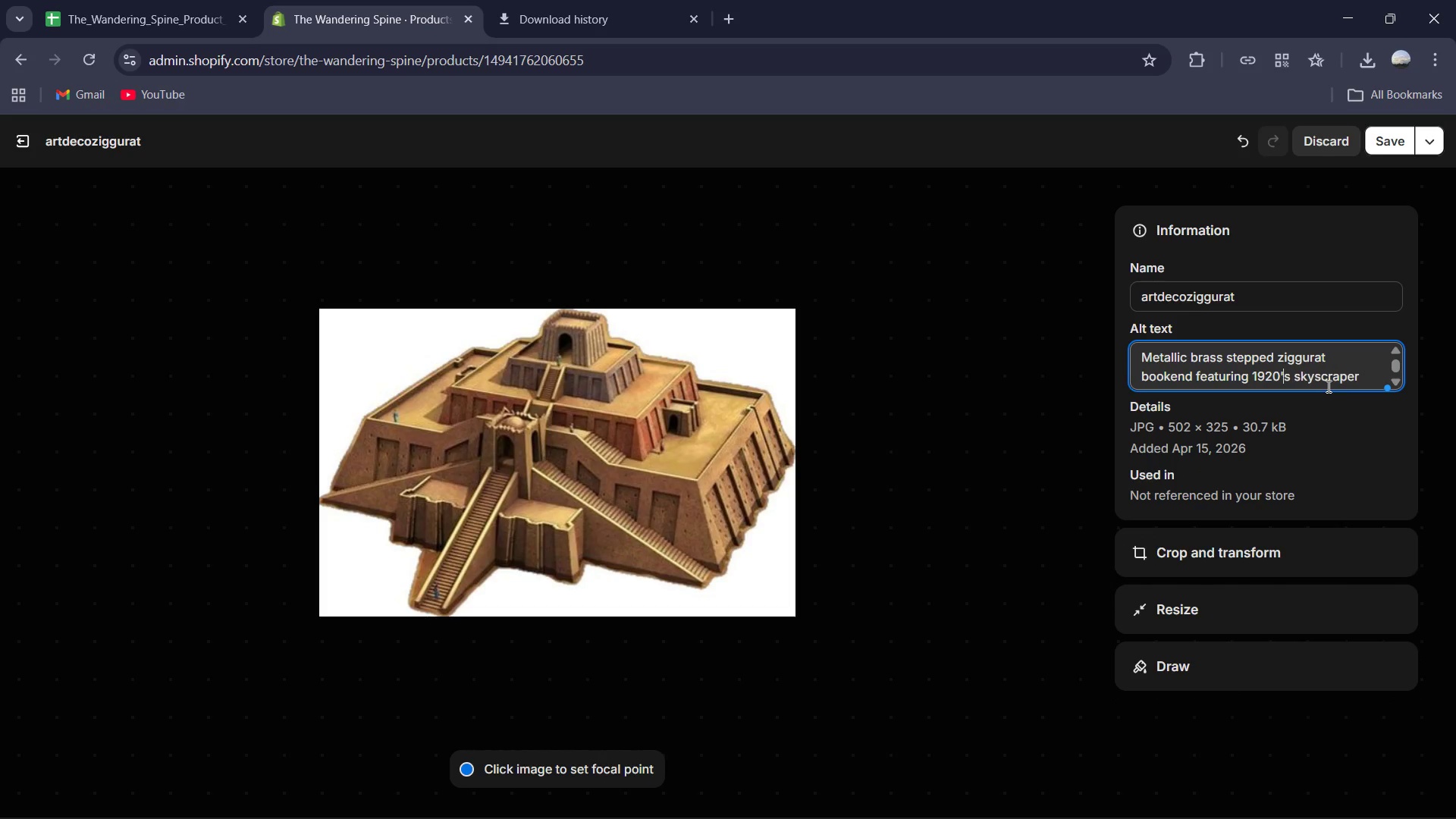 
key(Quote)
 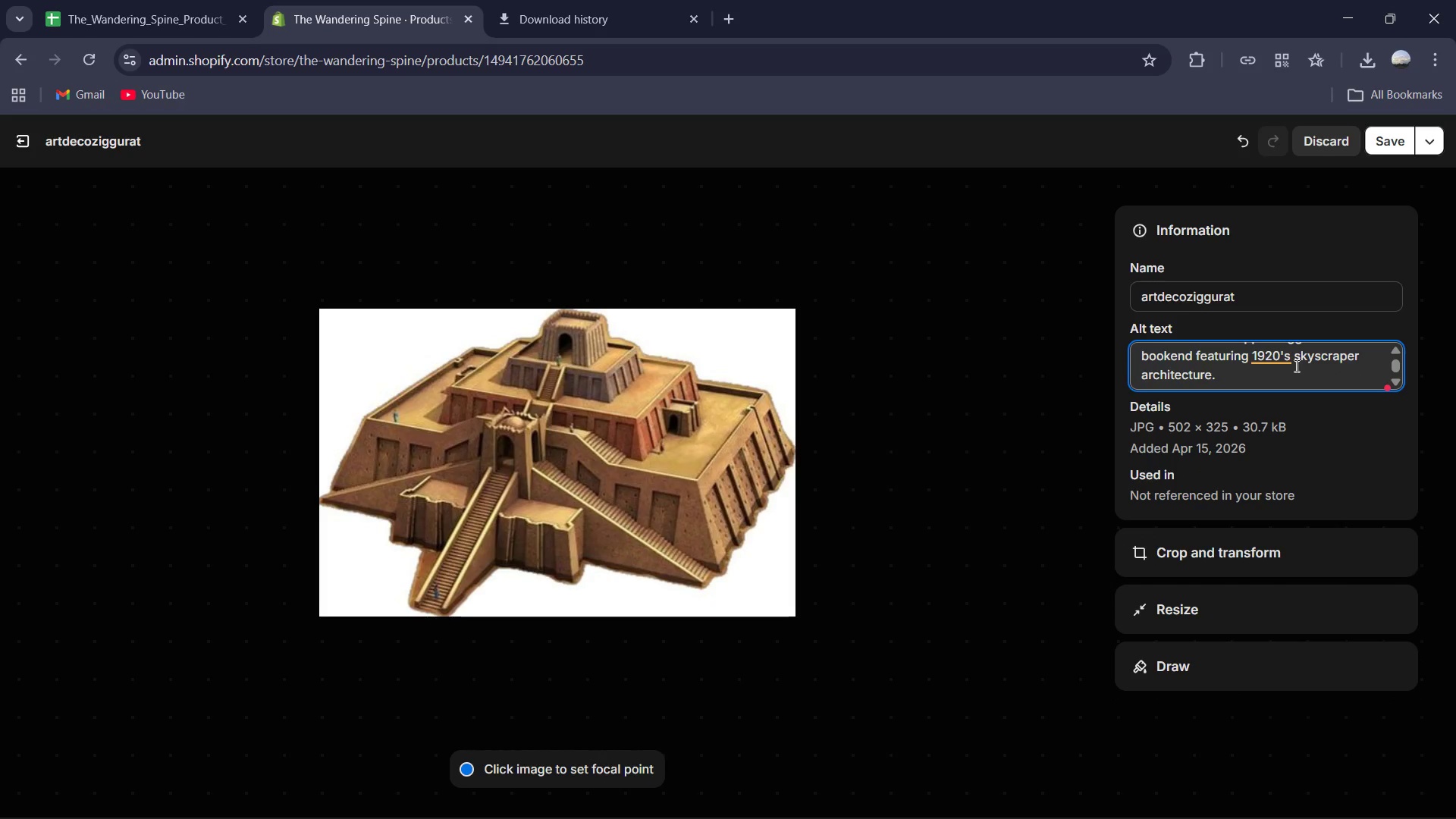 
wait(5.38)
 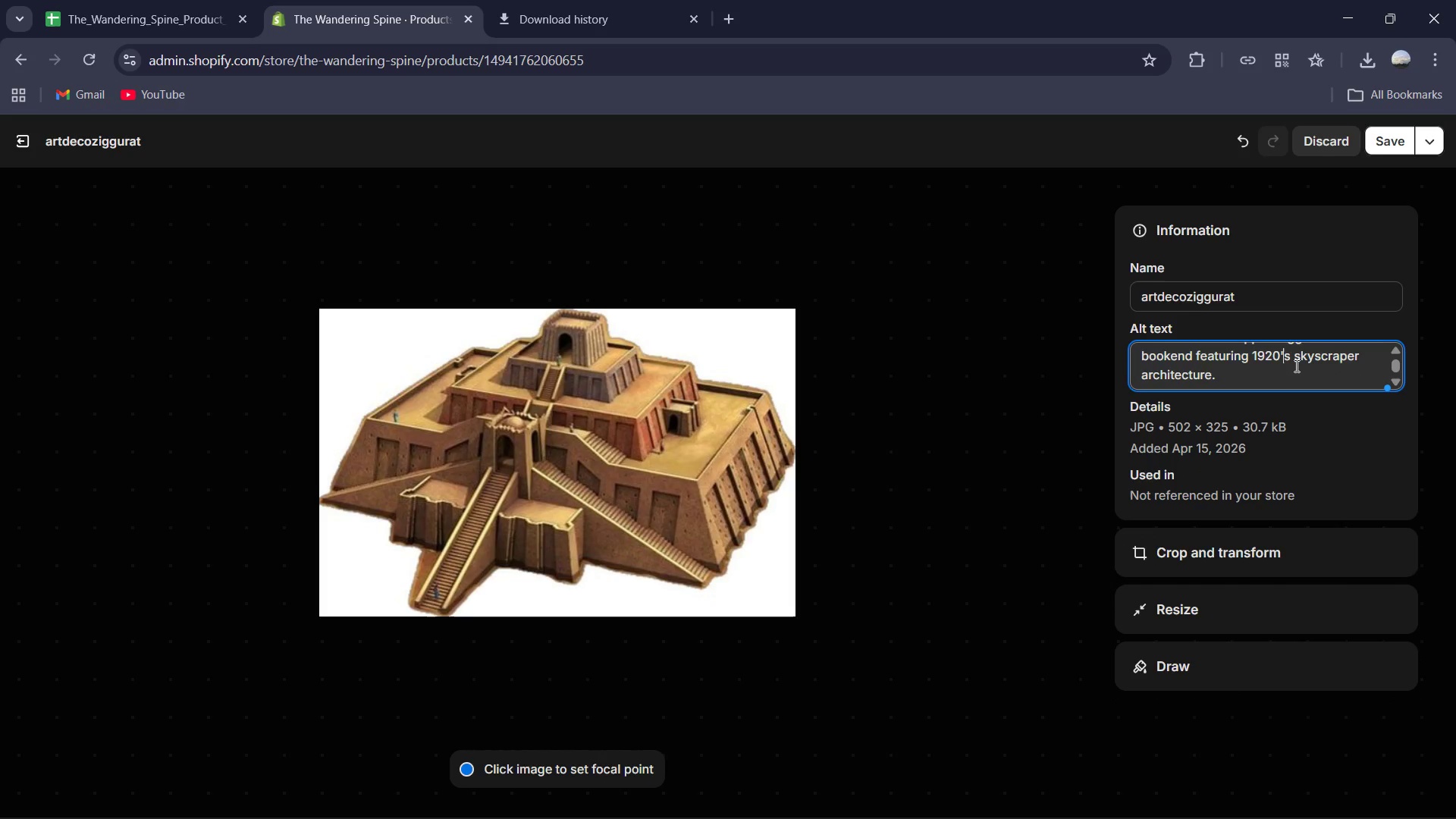 
left_click([1271, 364])
 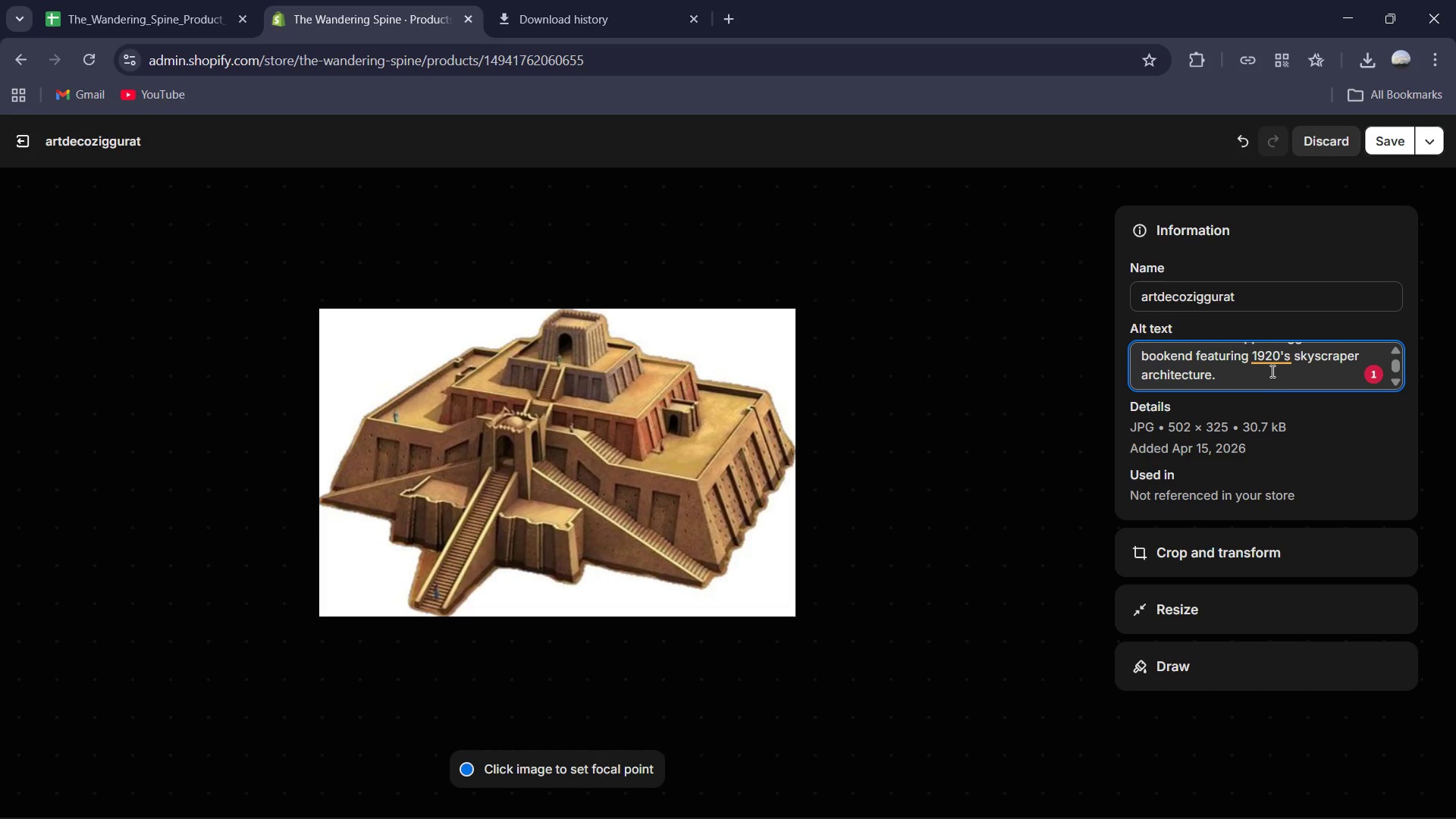 
left_click([1271, 366])
 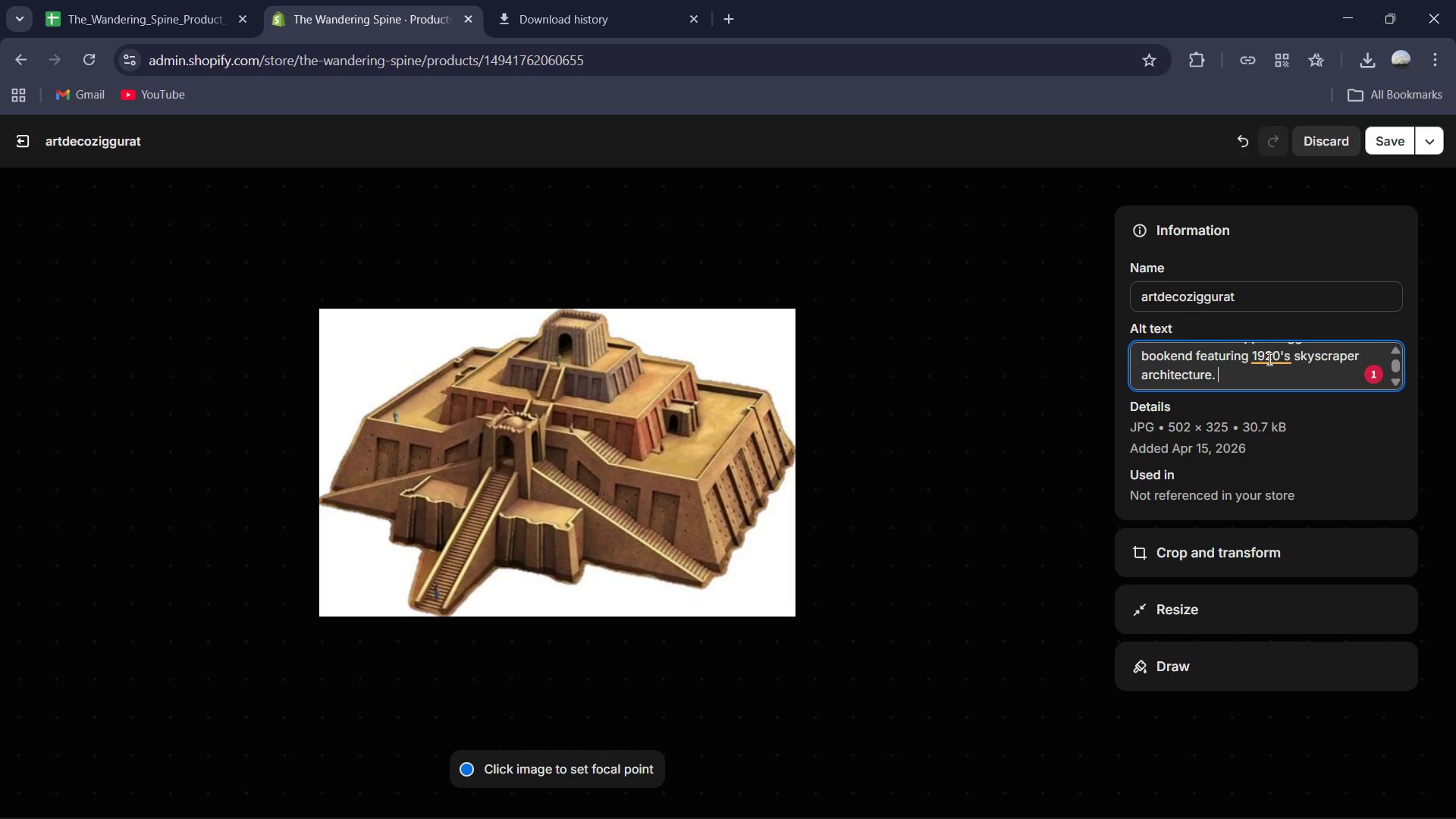 
left_click([1268, 359])
 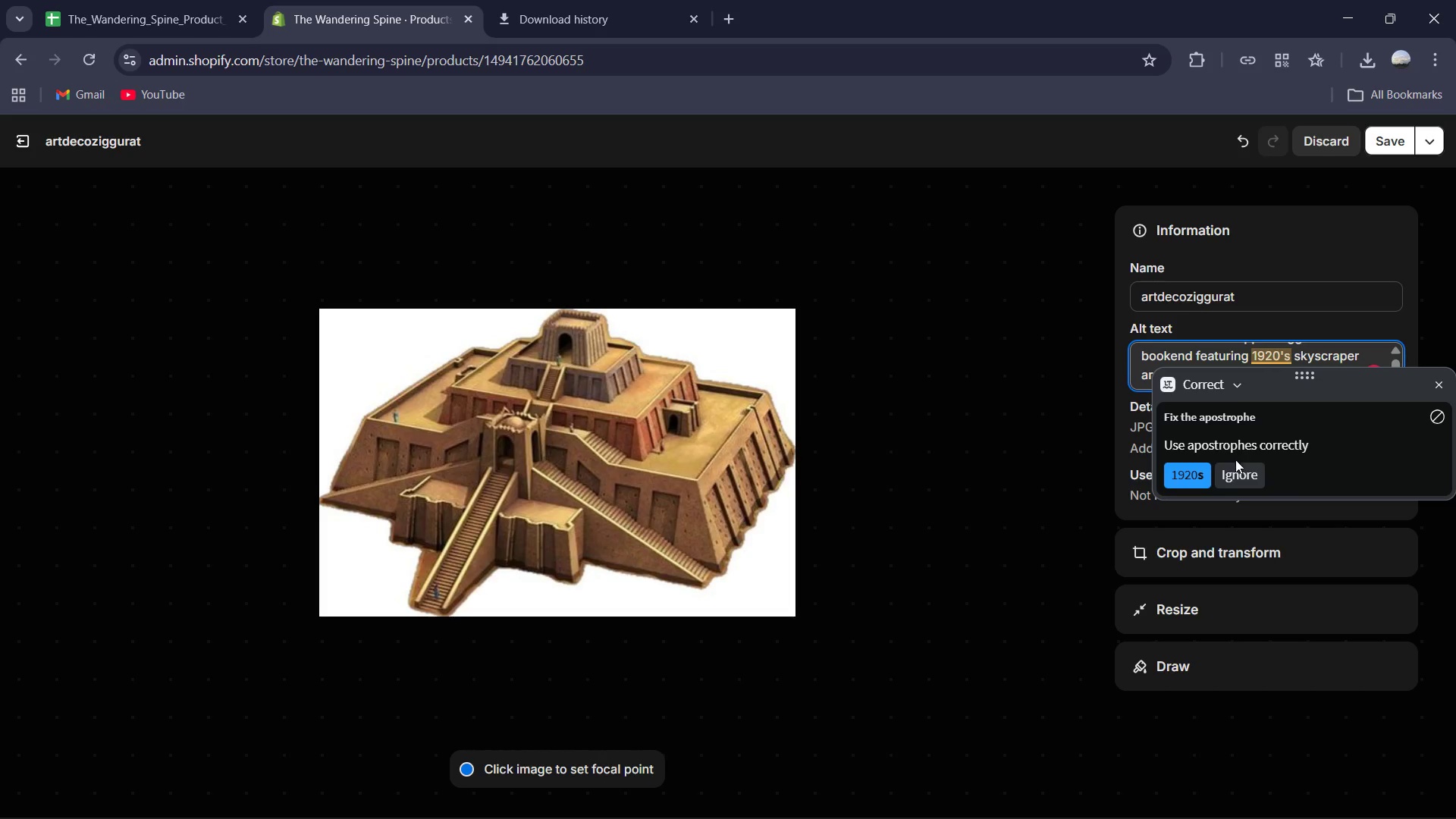 
left_click([1231, 472])
 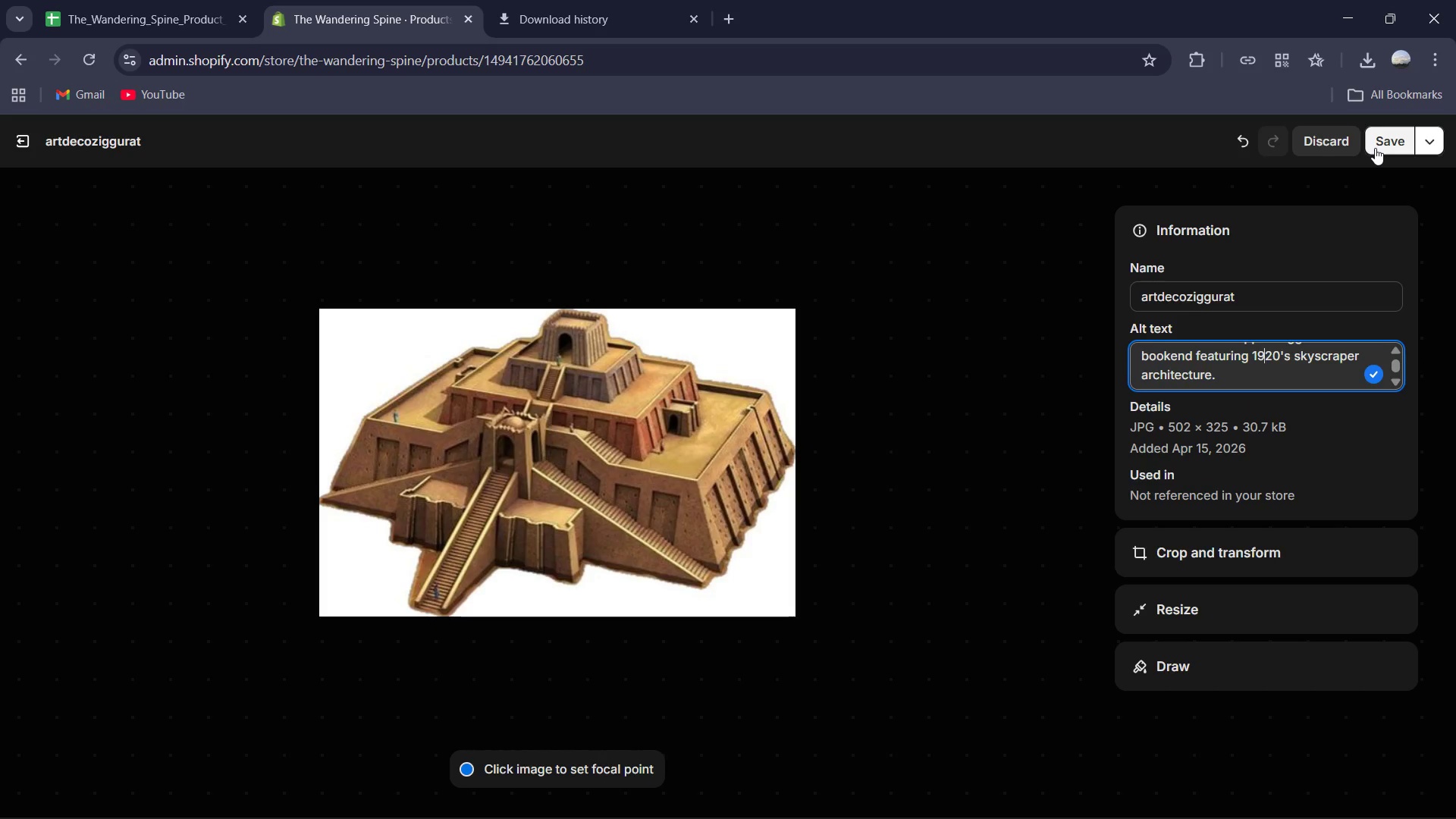 
wait(7.2)
 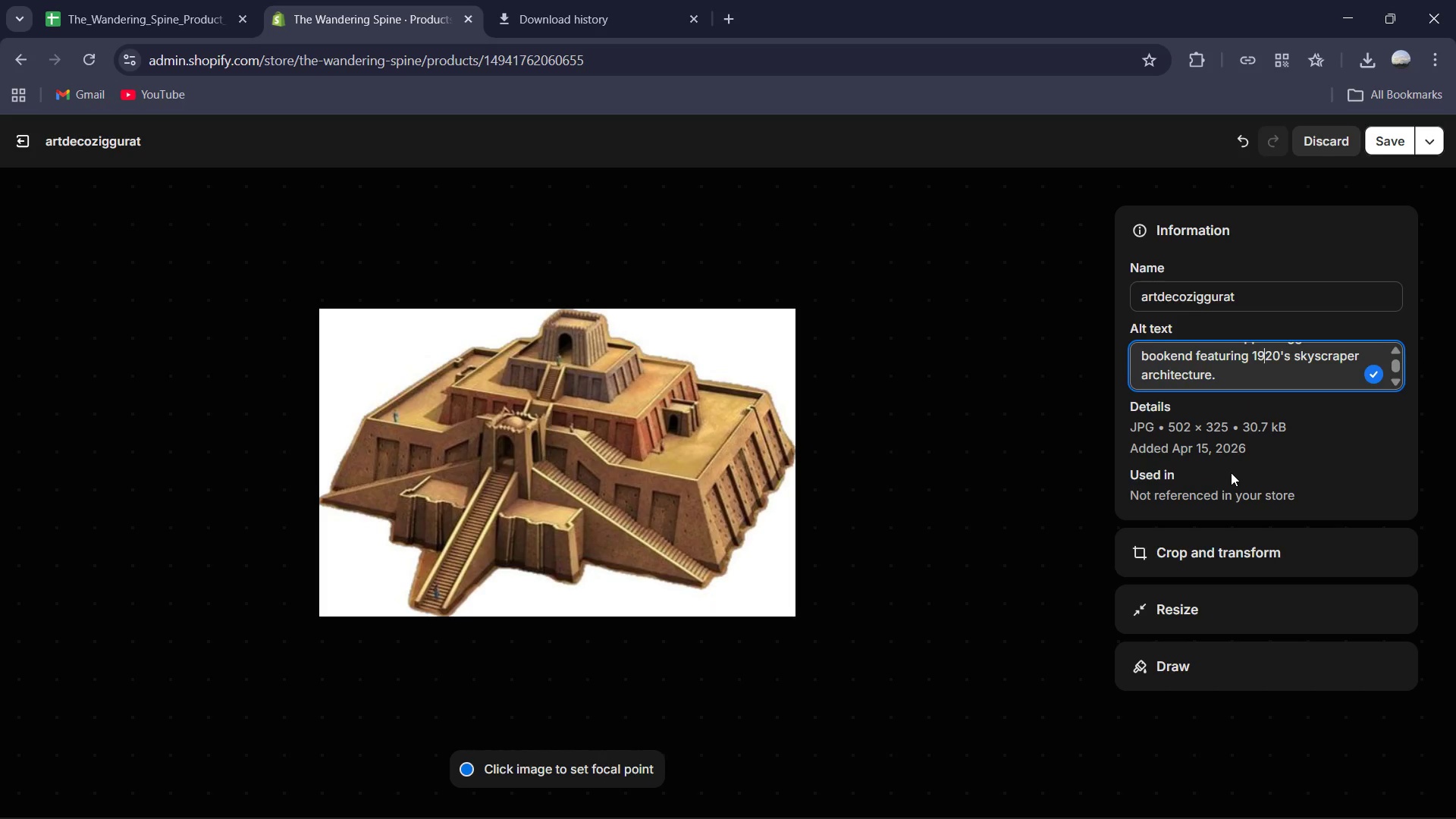 
left_click([1375, 148])
 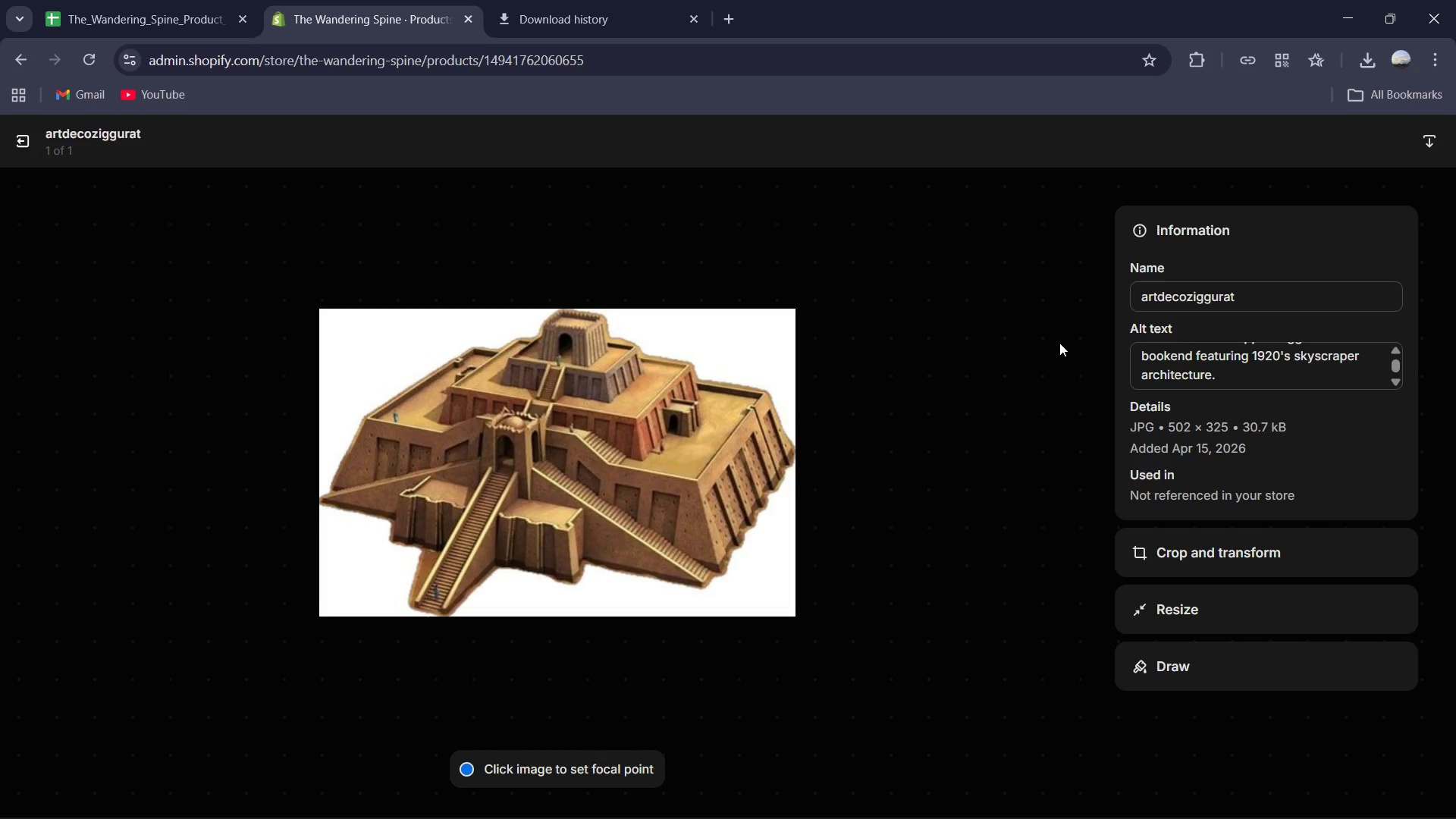 
wait(10.68)
 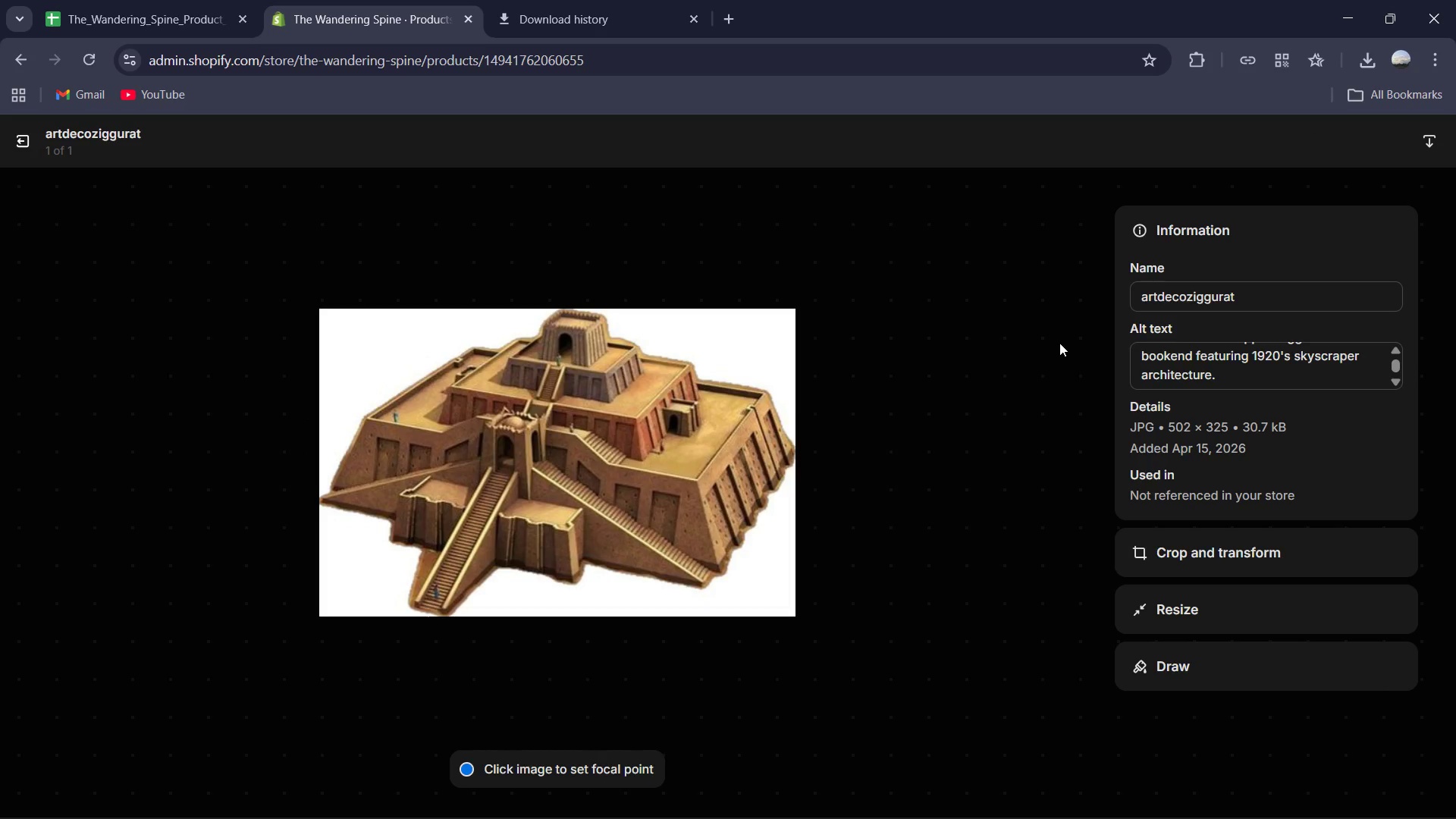 
mouse_move([40, 153])
 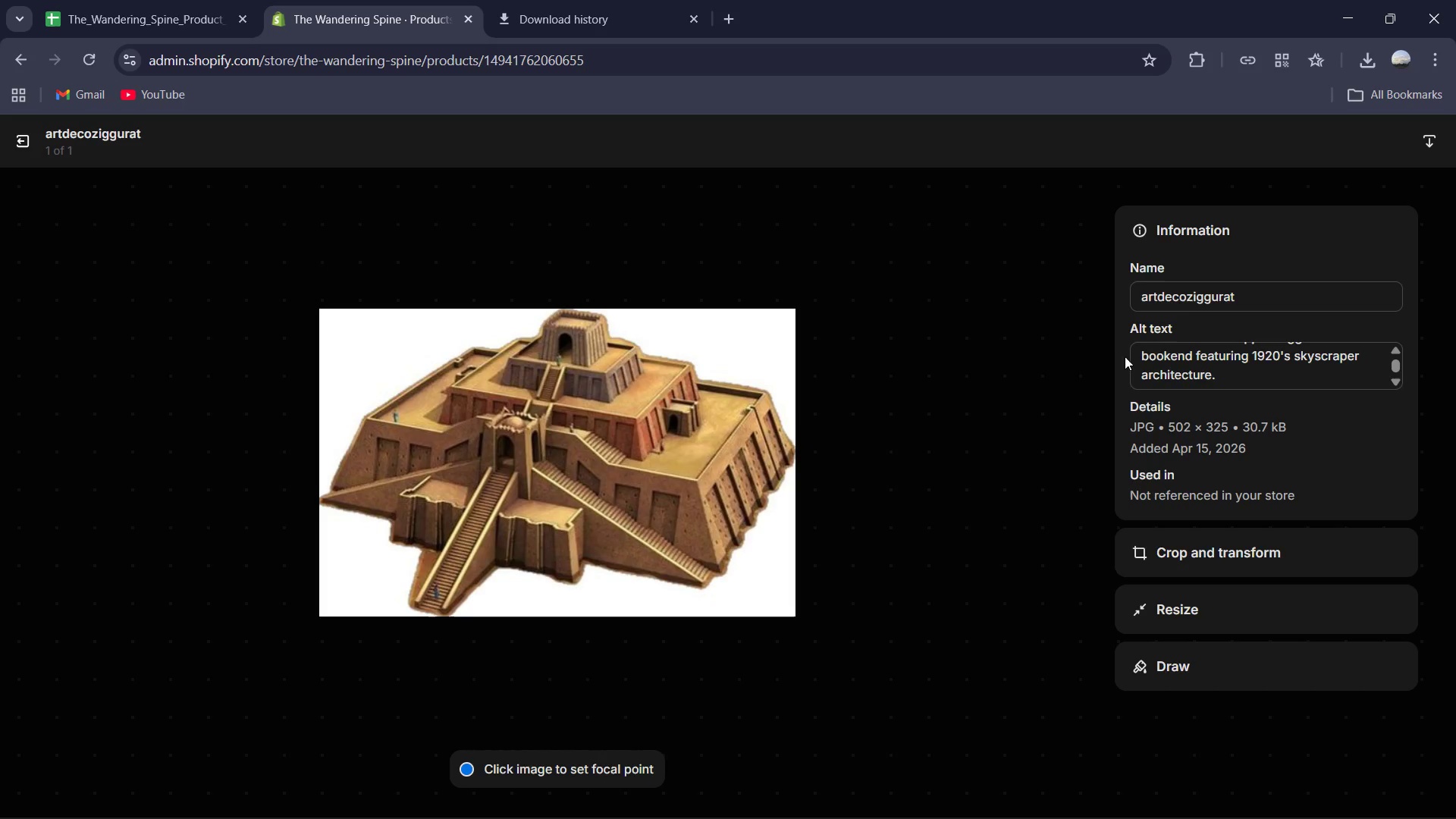 
left_click([1158, 356])
 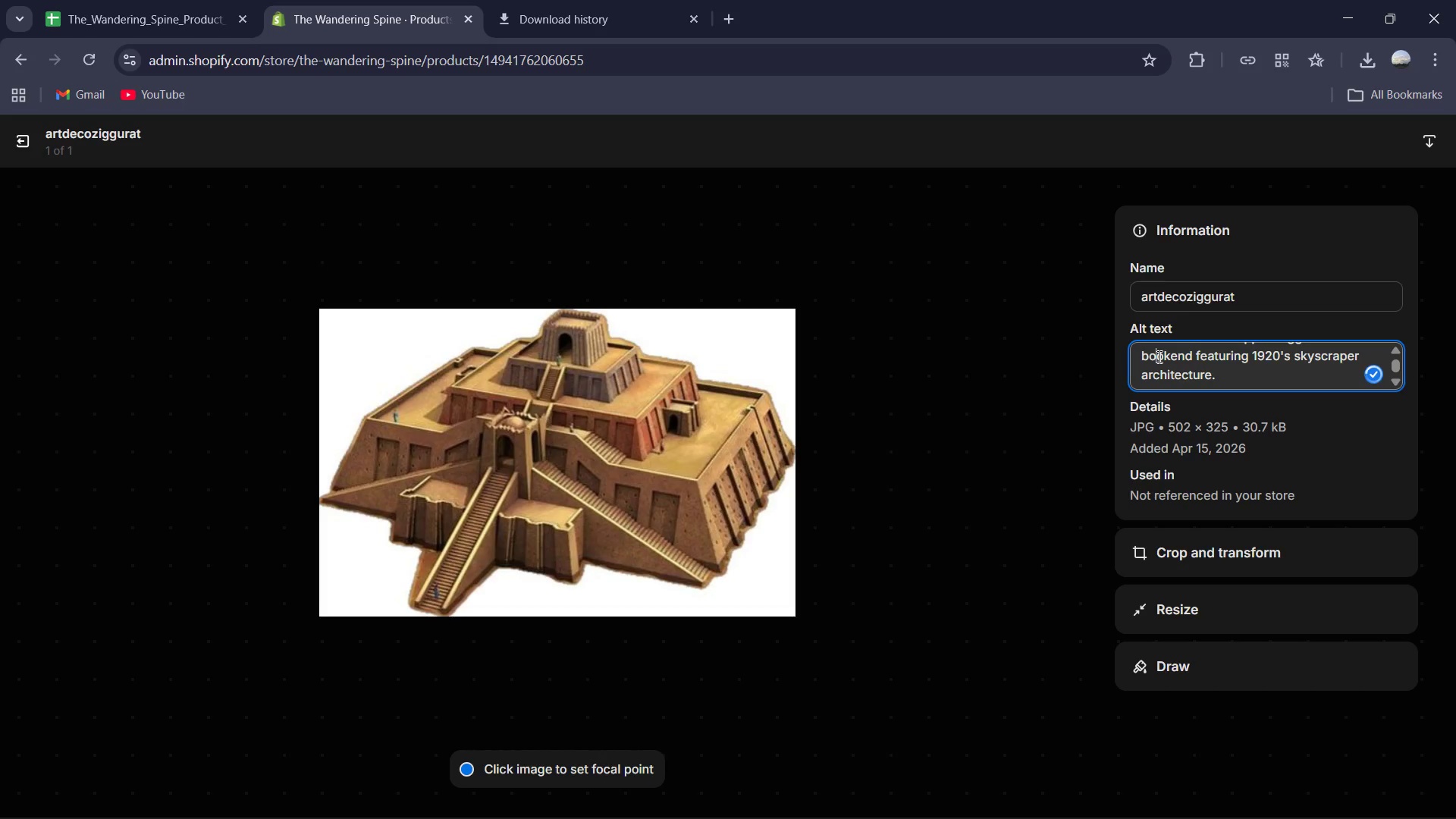 
key(Control+A)
 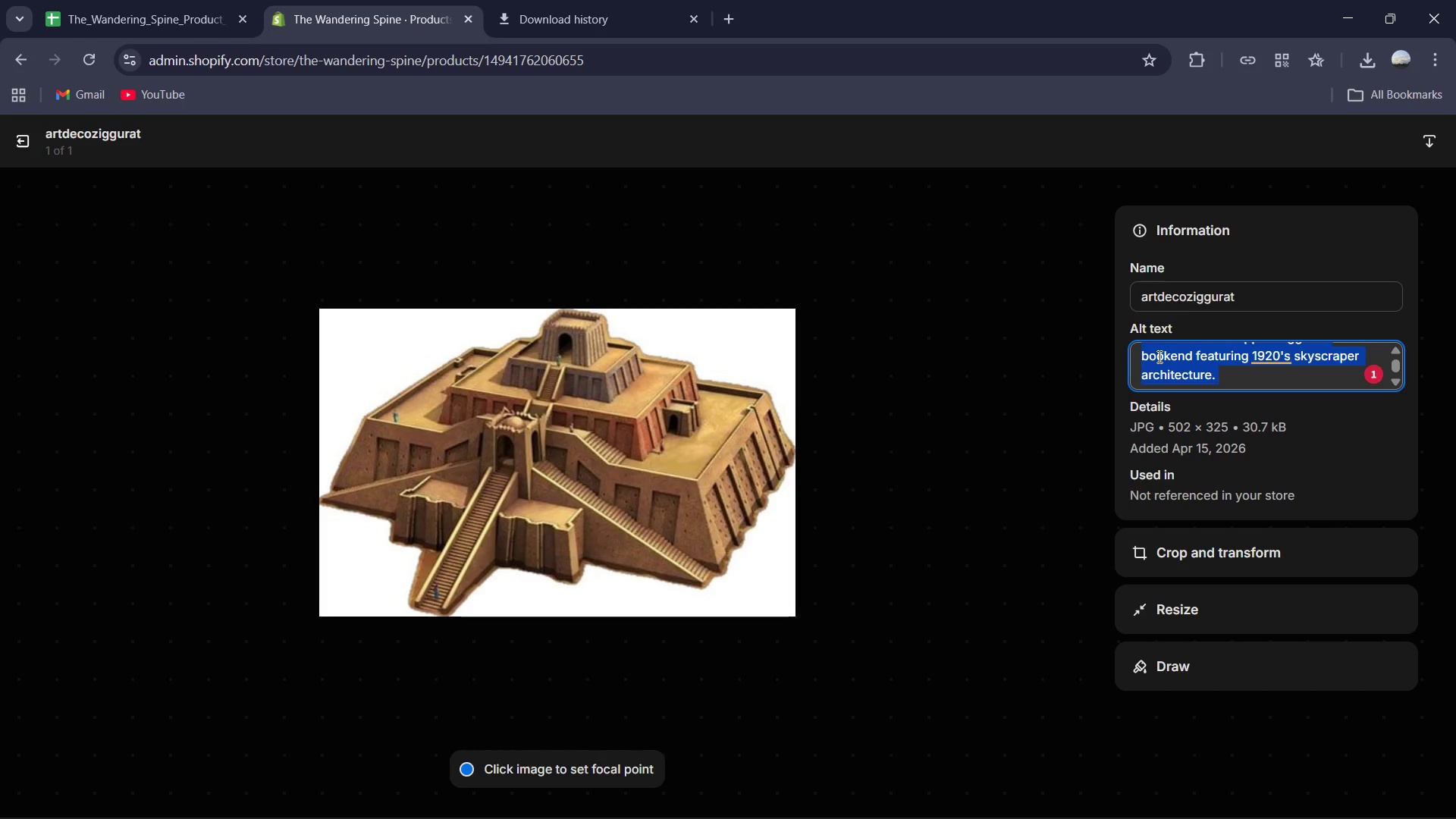 
key(Control+C)
 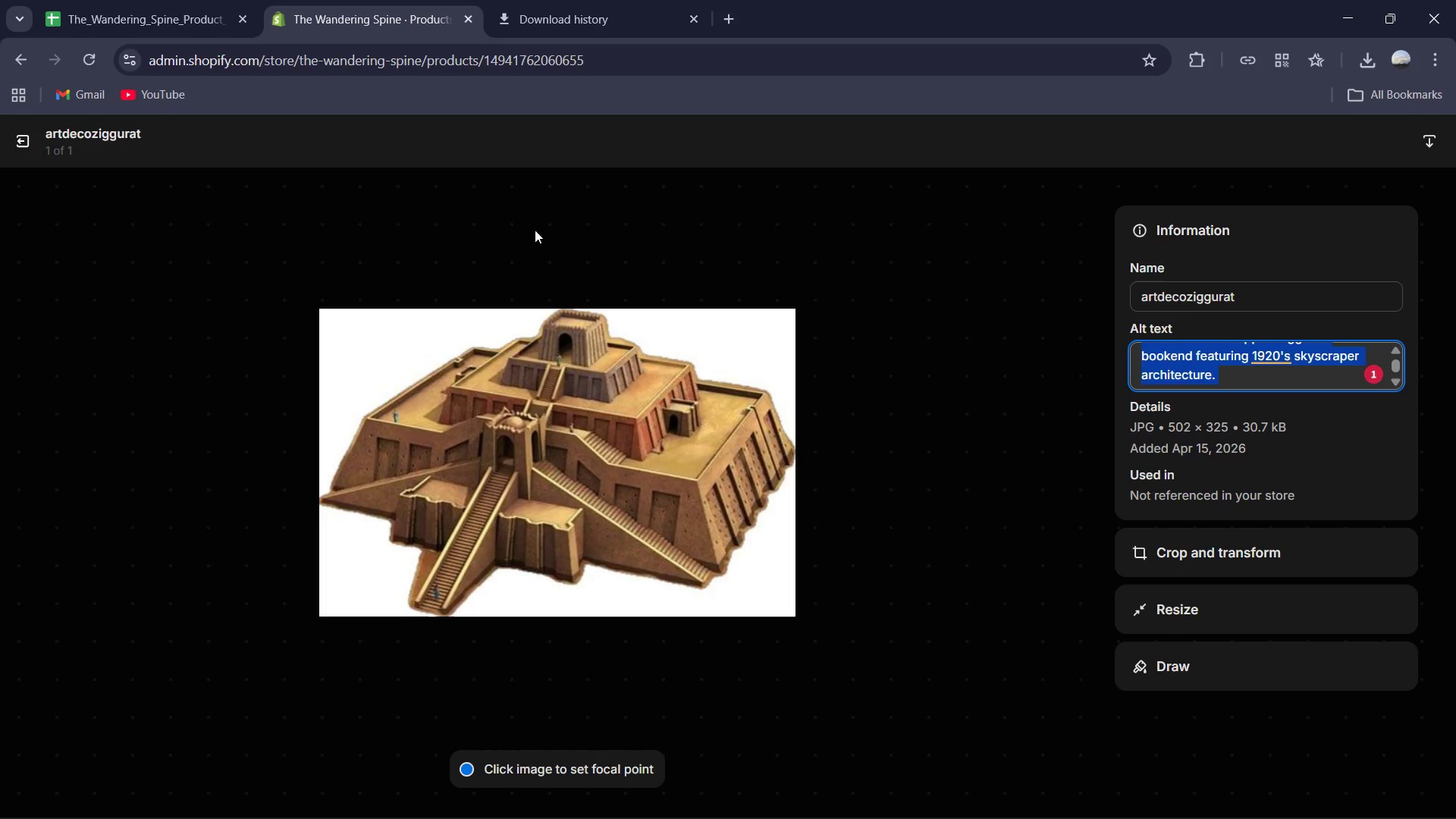 
left_click([140, 223])
 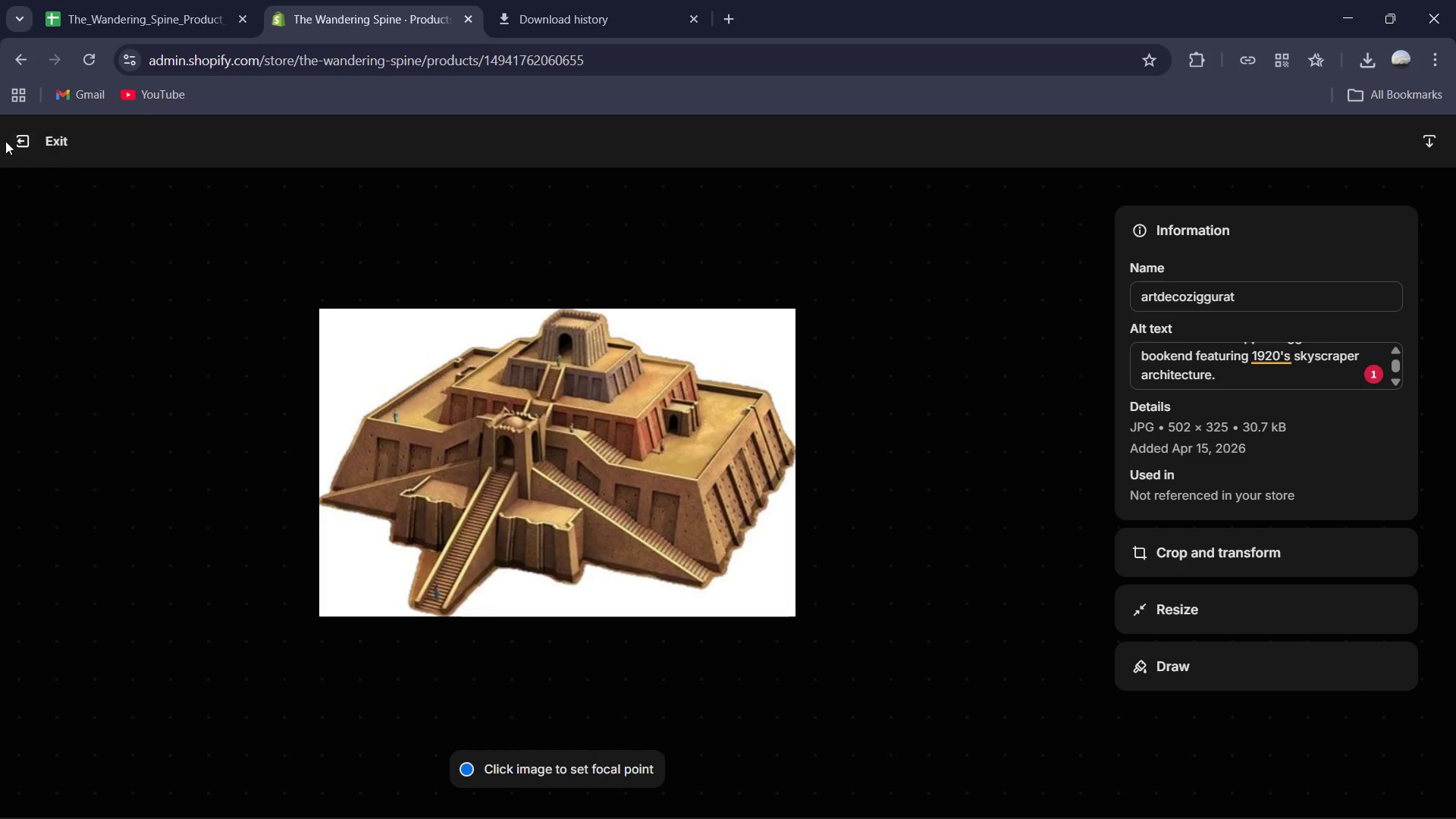 
left_click([5, 141])
 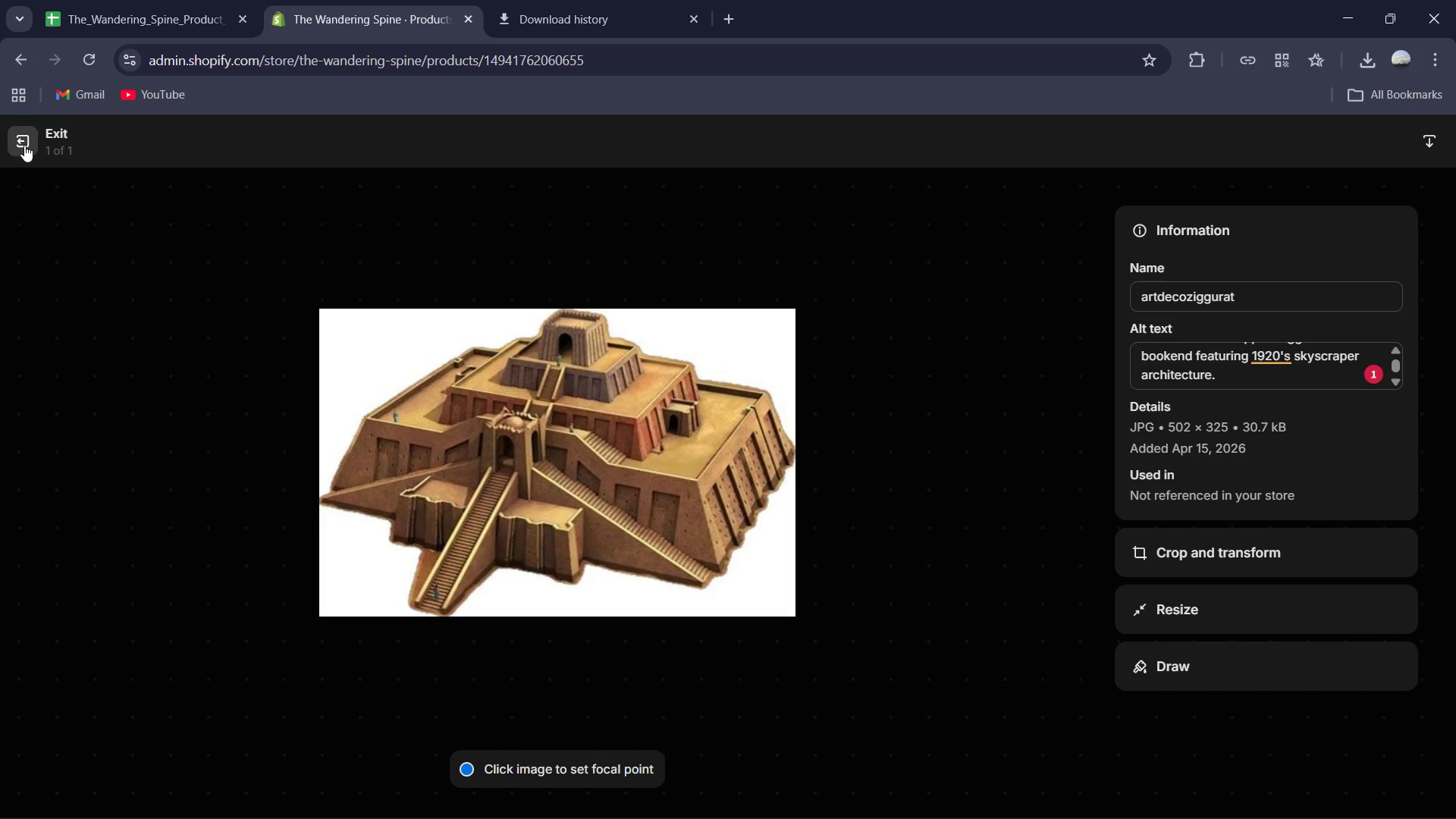 
left_click([27, 147])
 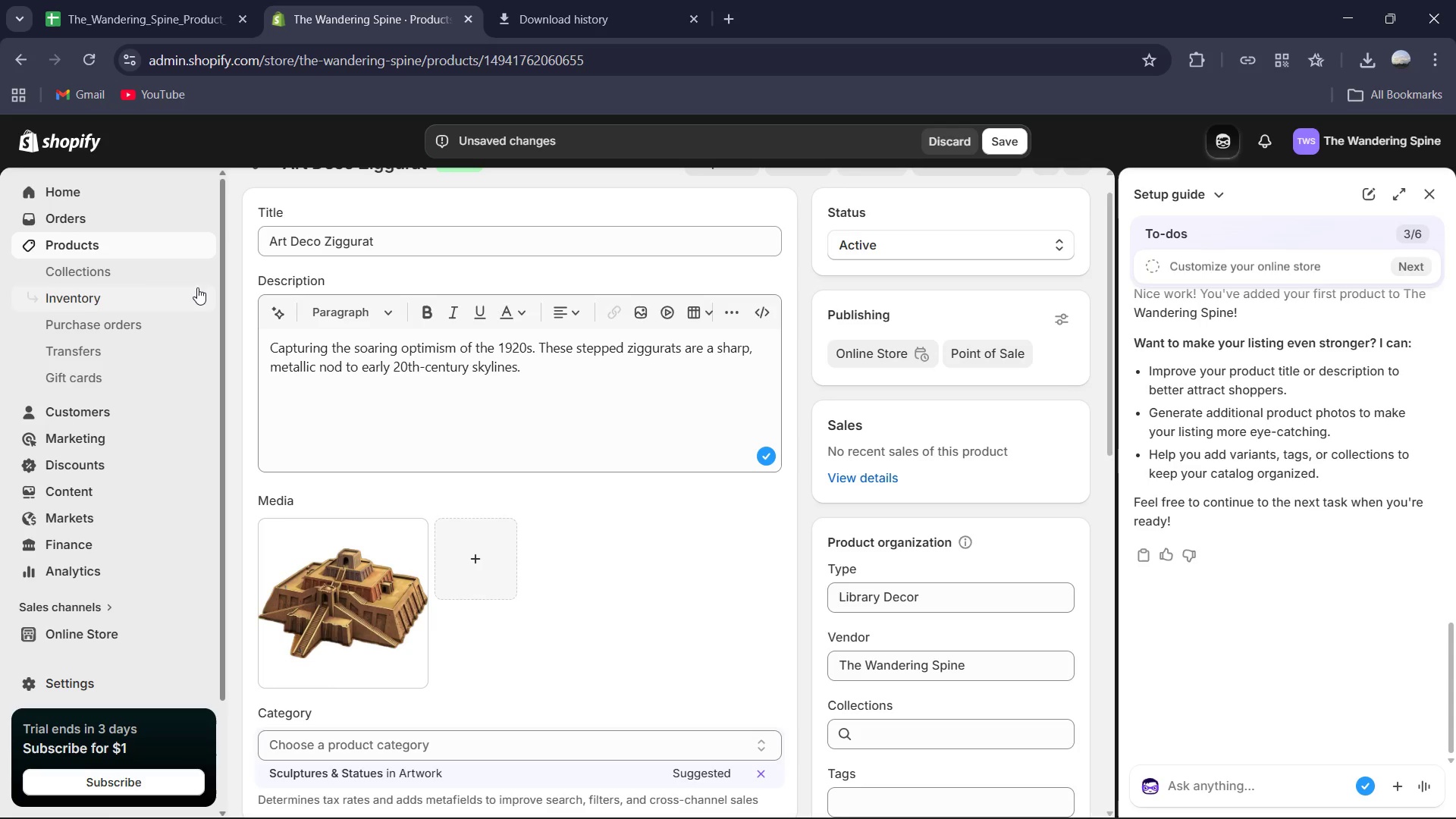 
mouse_move([356, 429])
 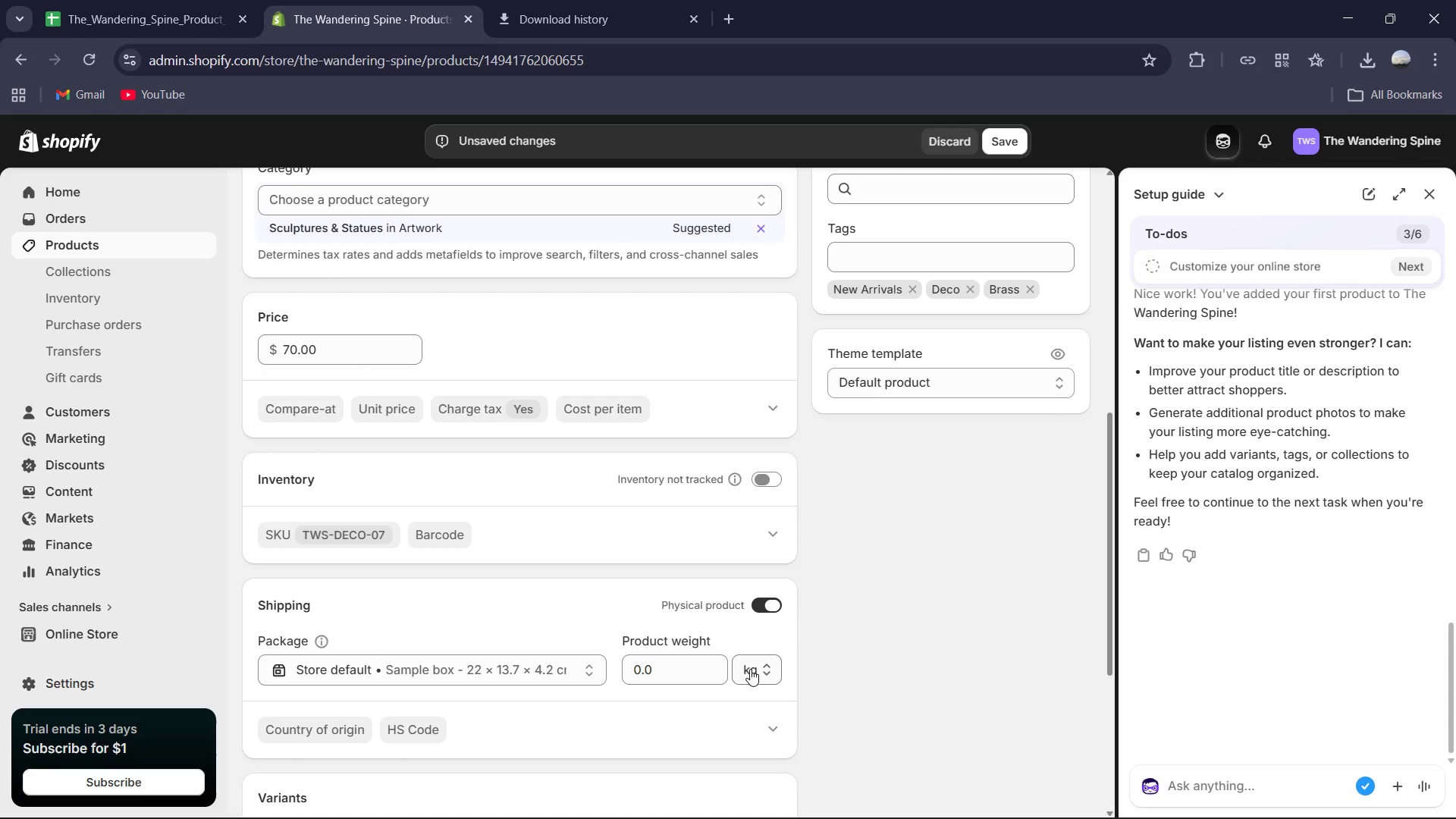 
left_click([688, 664])
 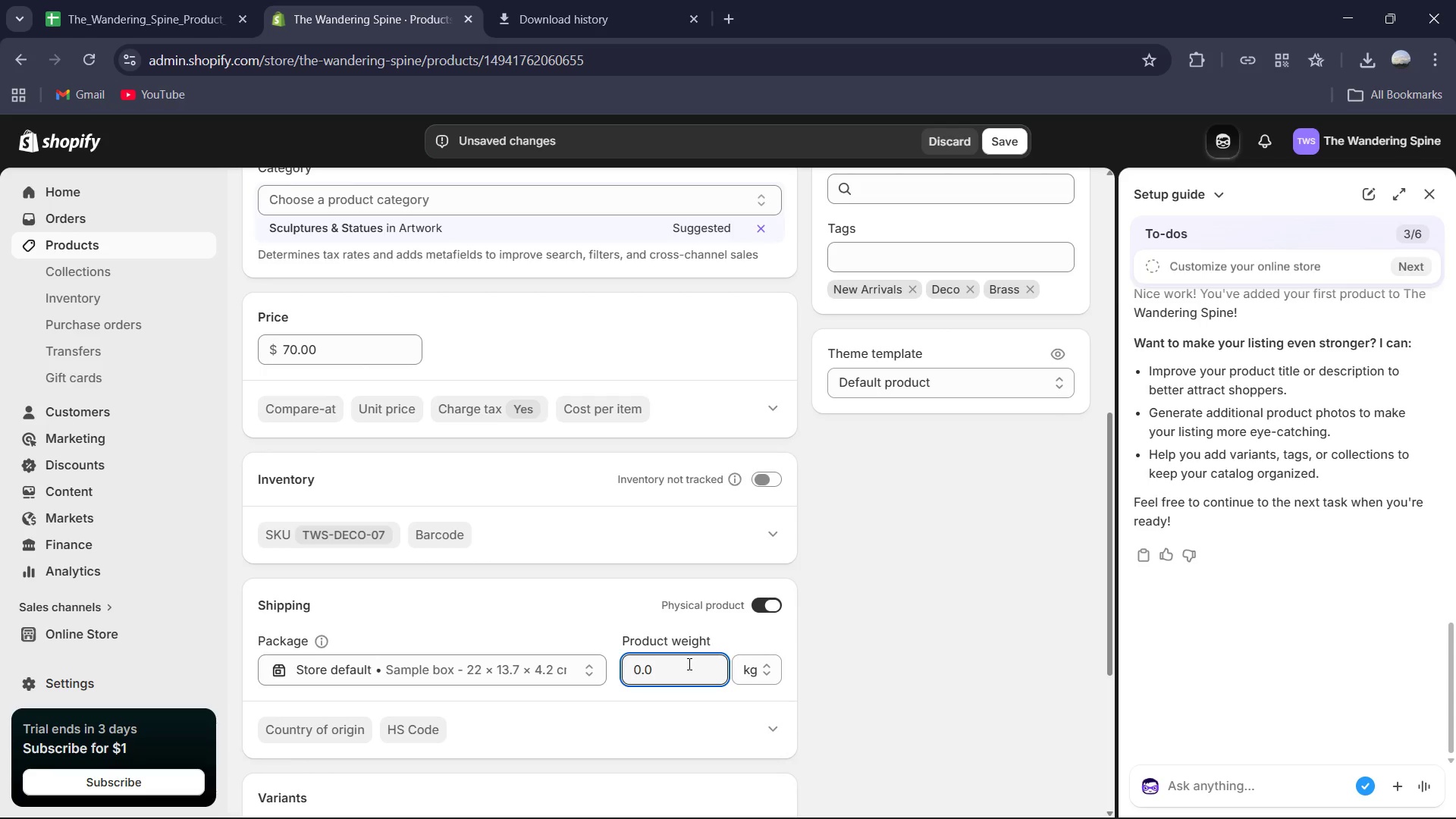 
key(Backspace)
 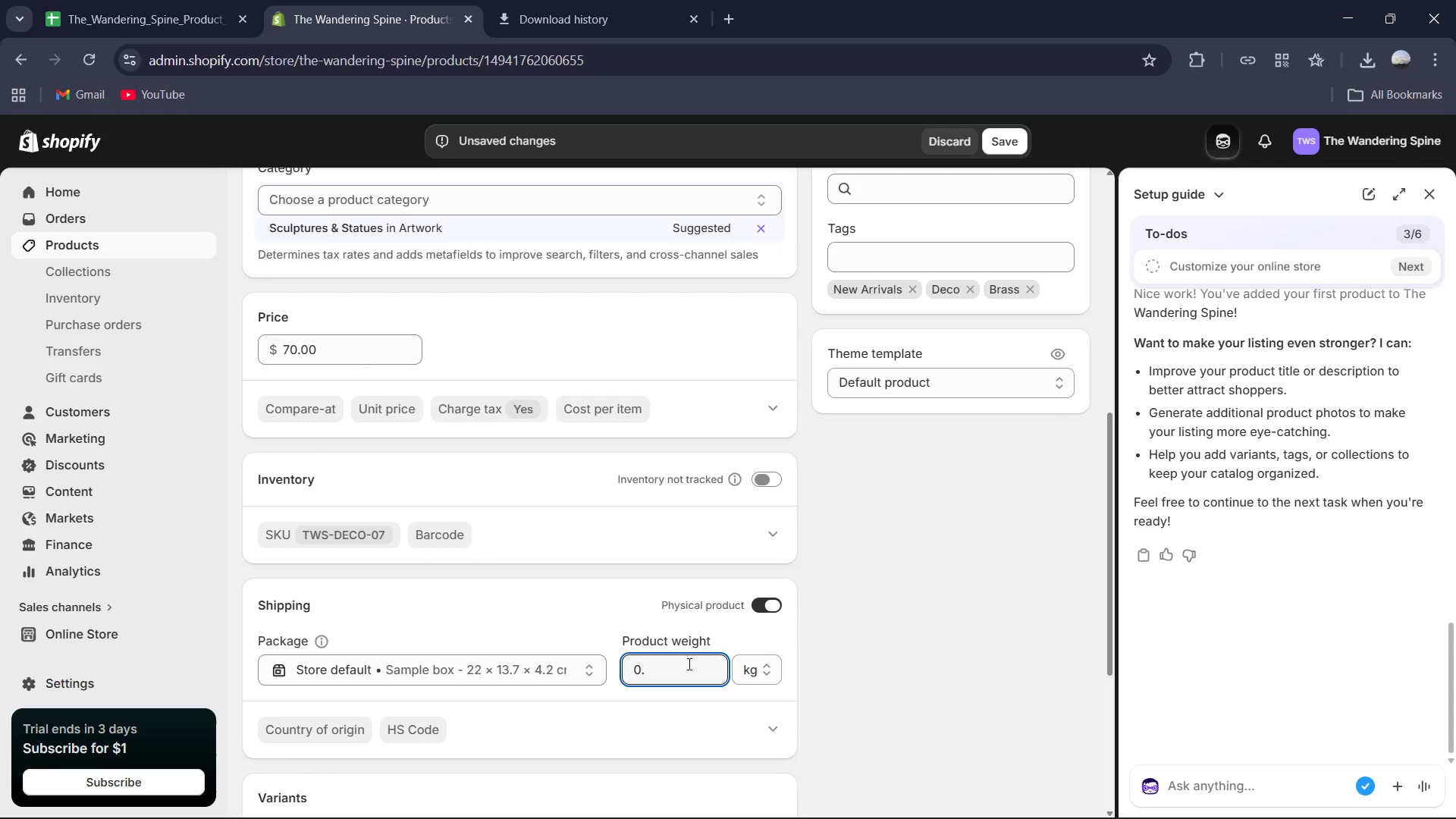 
key(Backspace)
 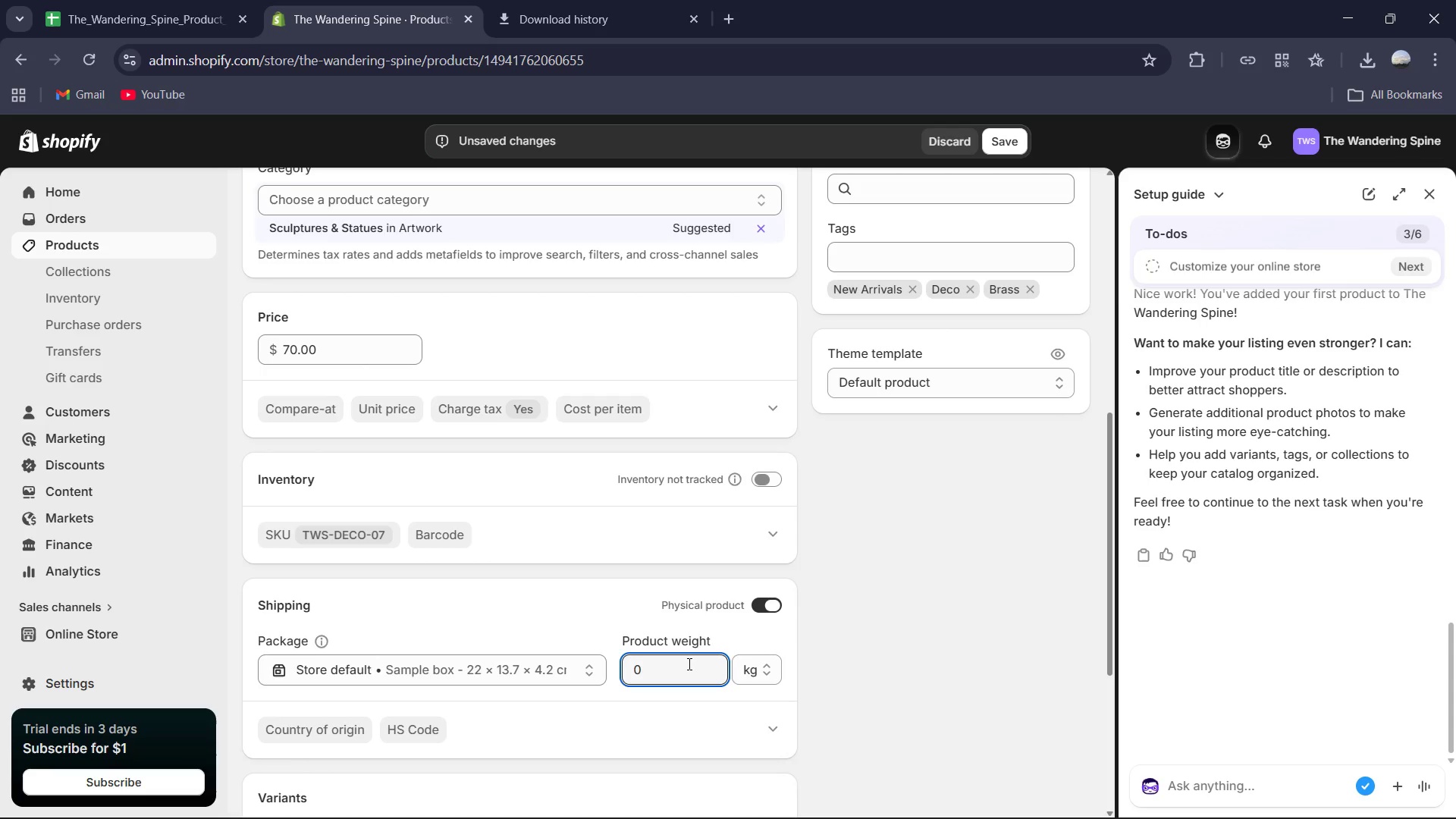 
key(Backspace)
 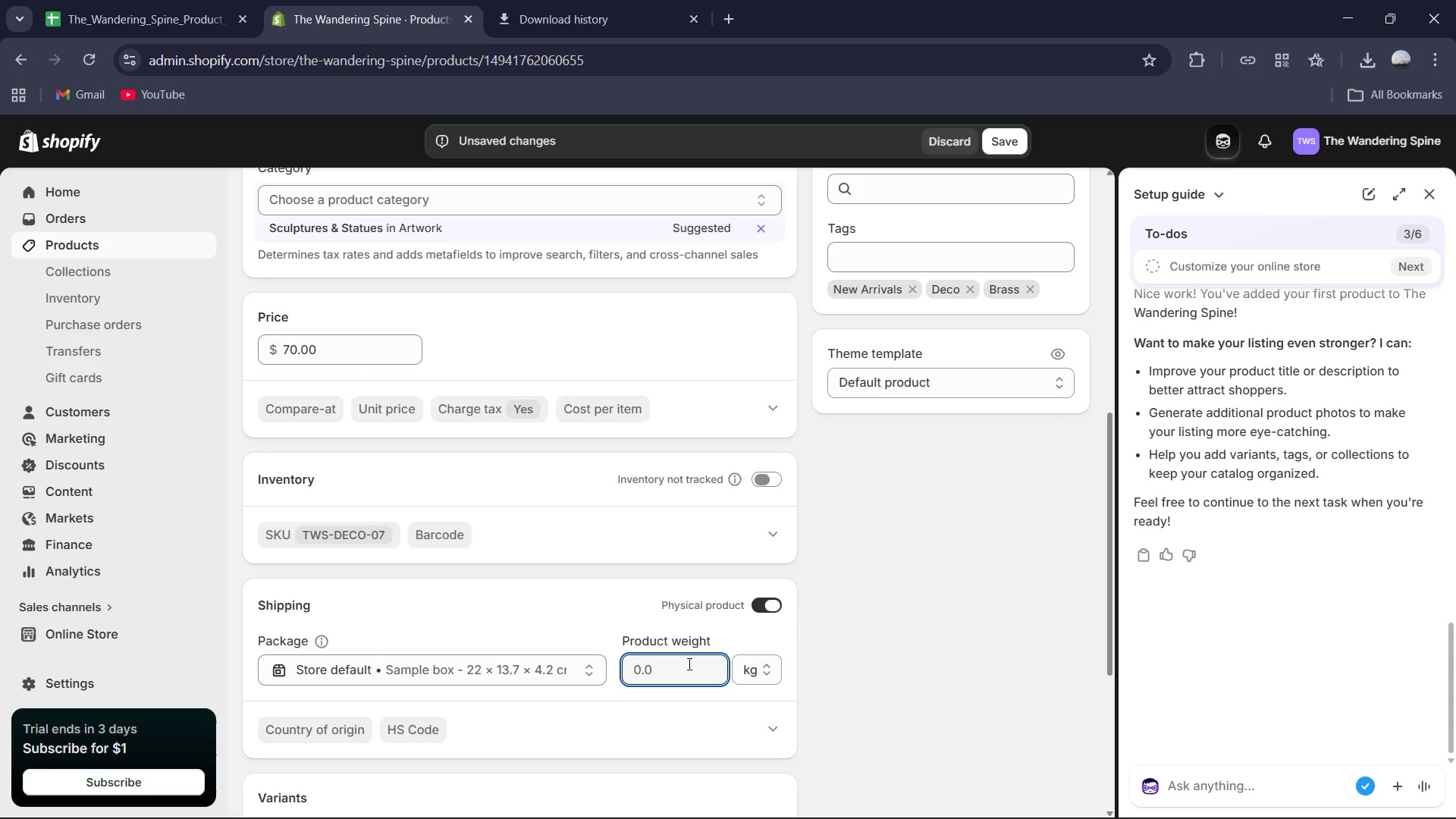 
key(3)
 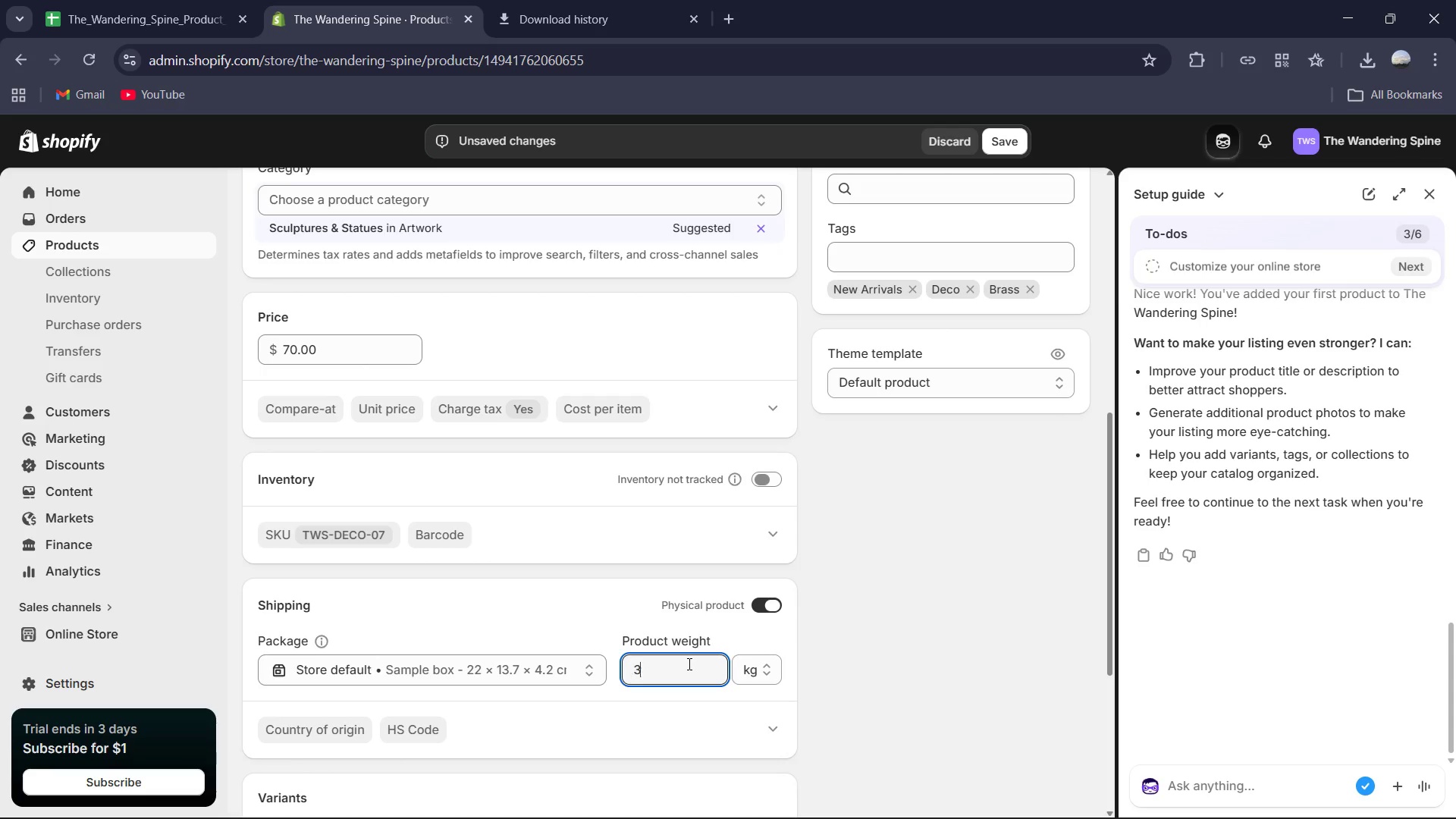 
key(Period)
 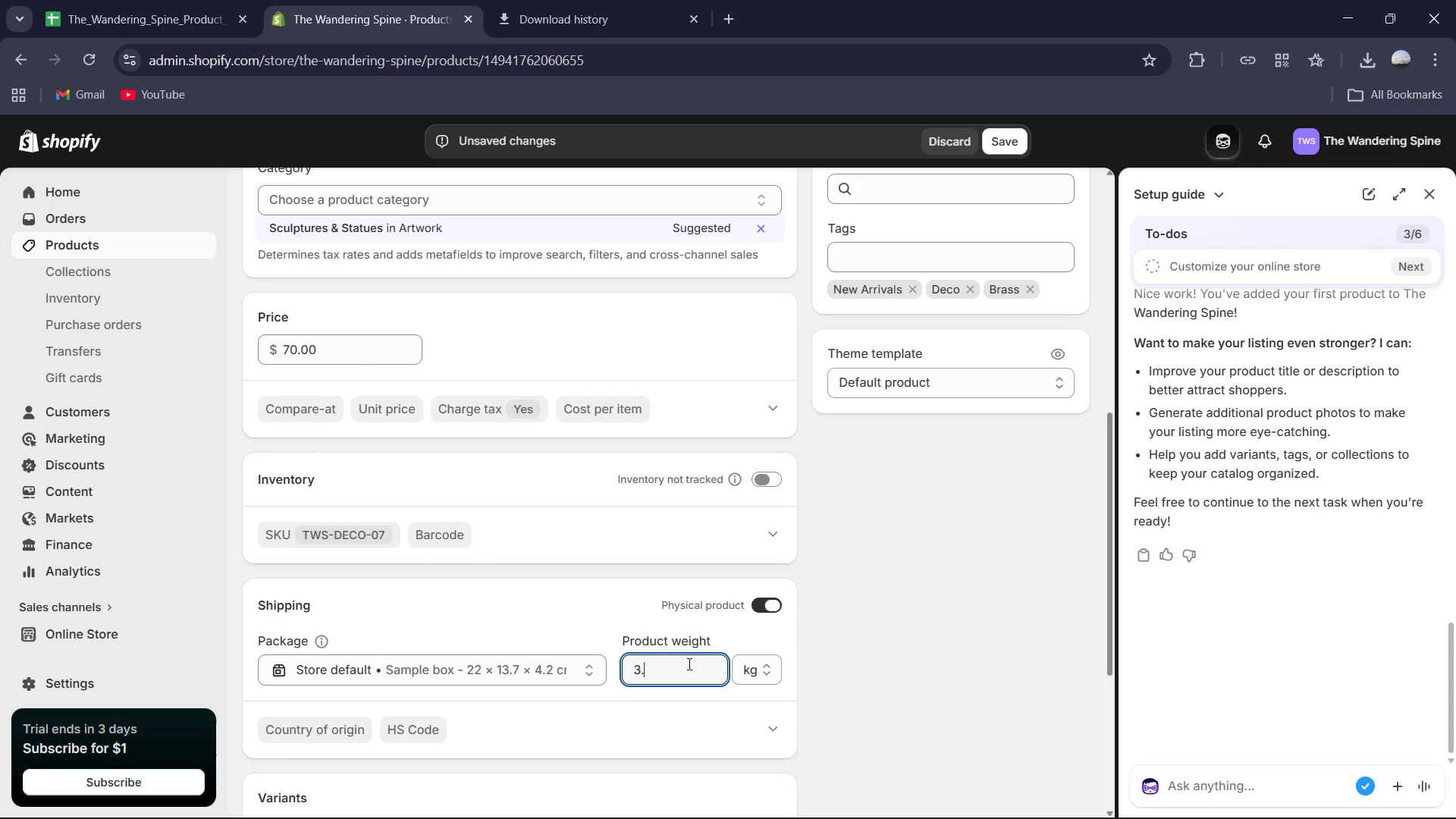 
key(5)
 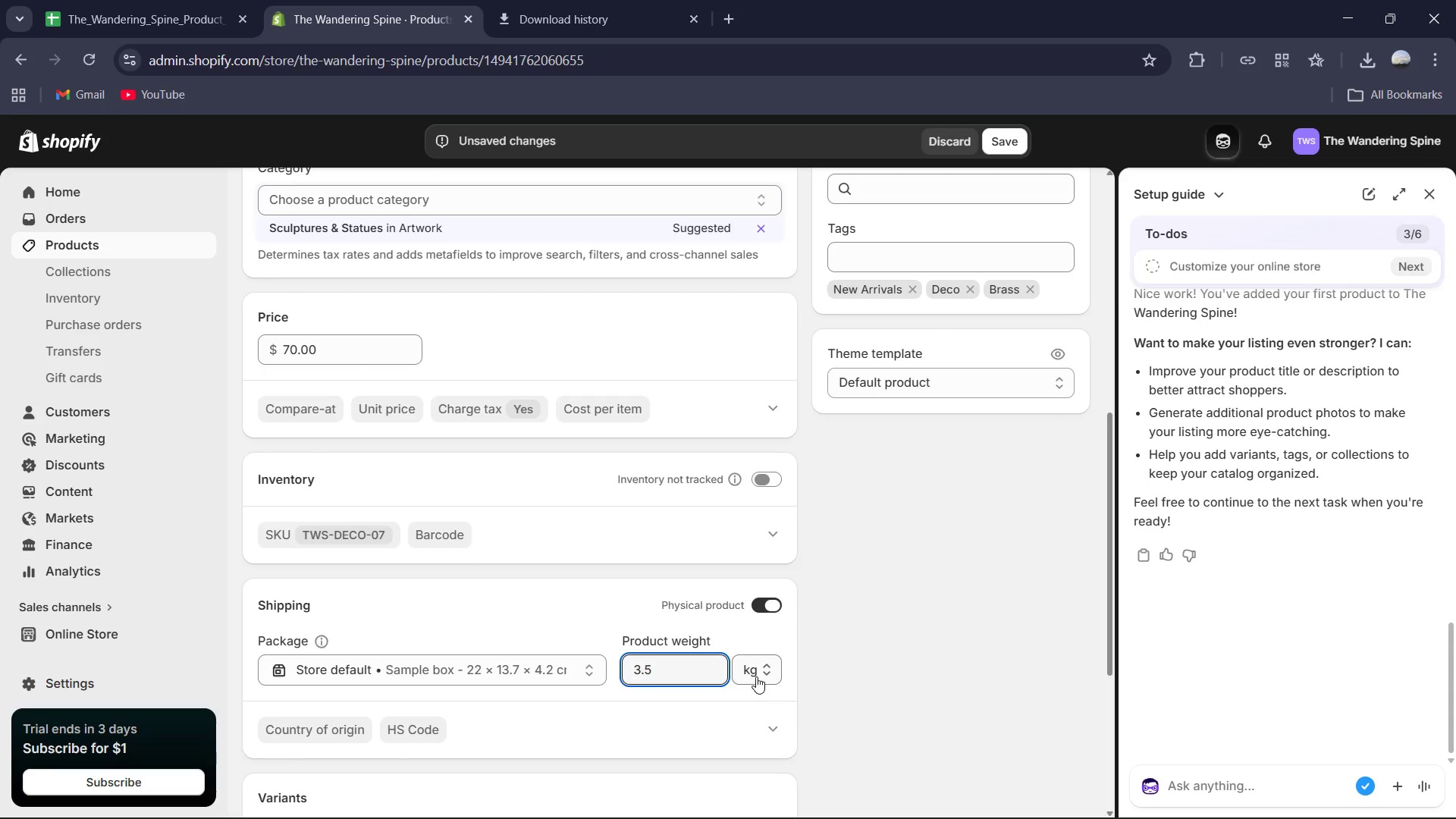 
left_click([761, 676])
 